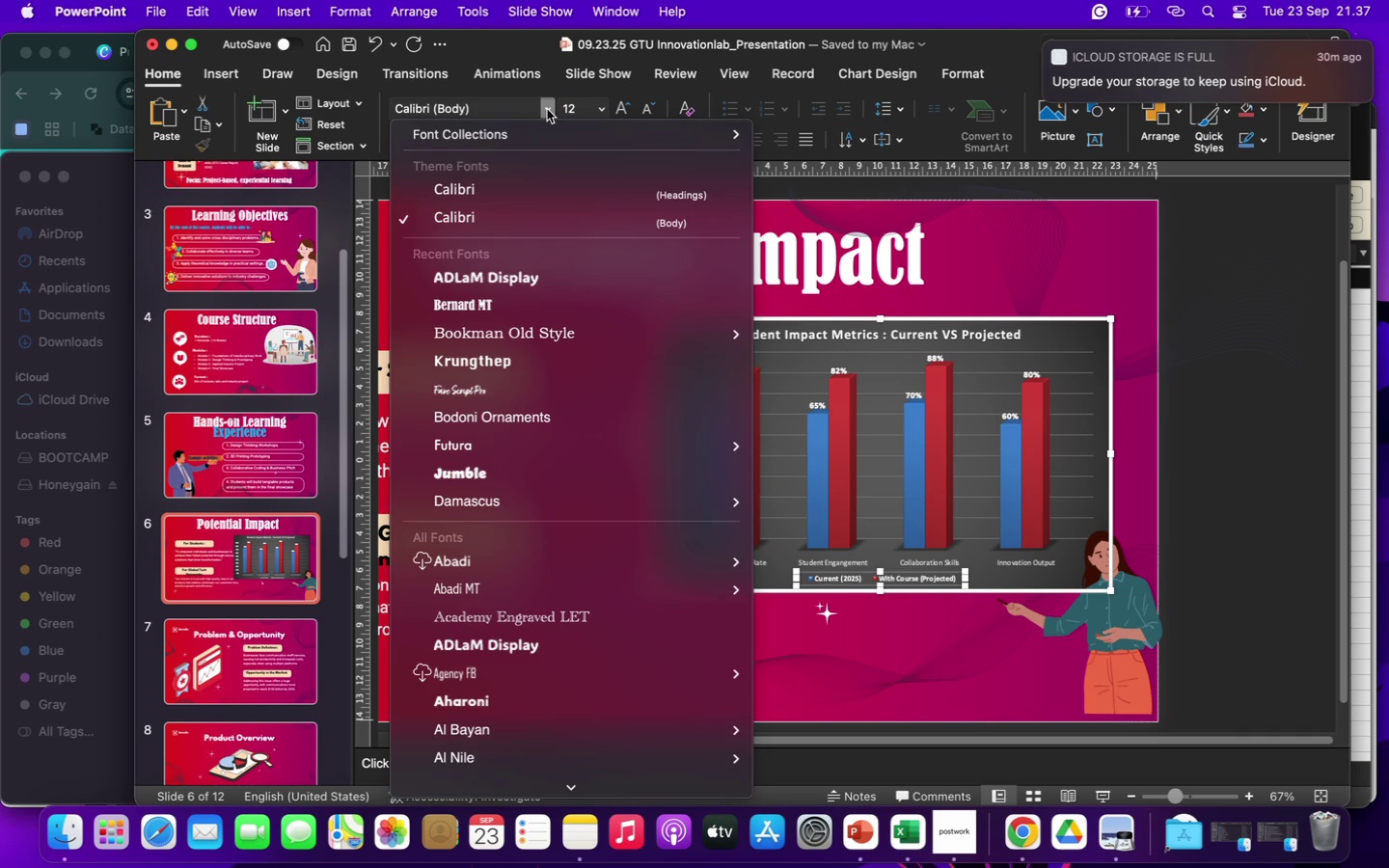 
wait(5.81)
 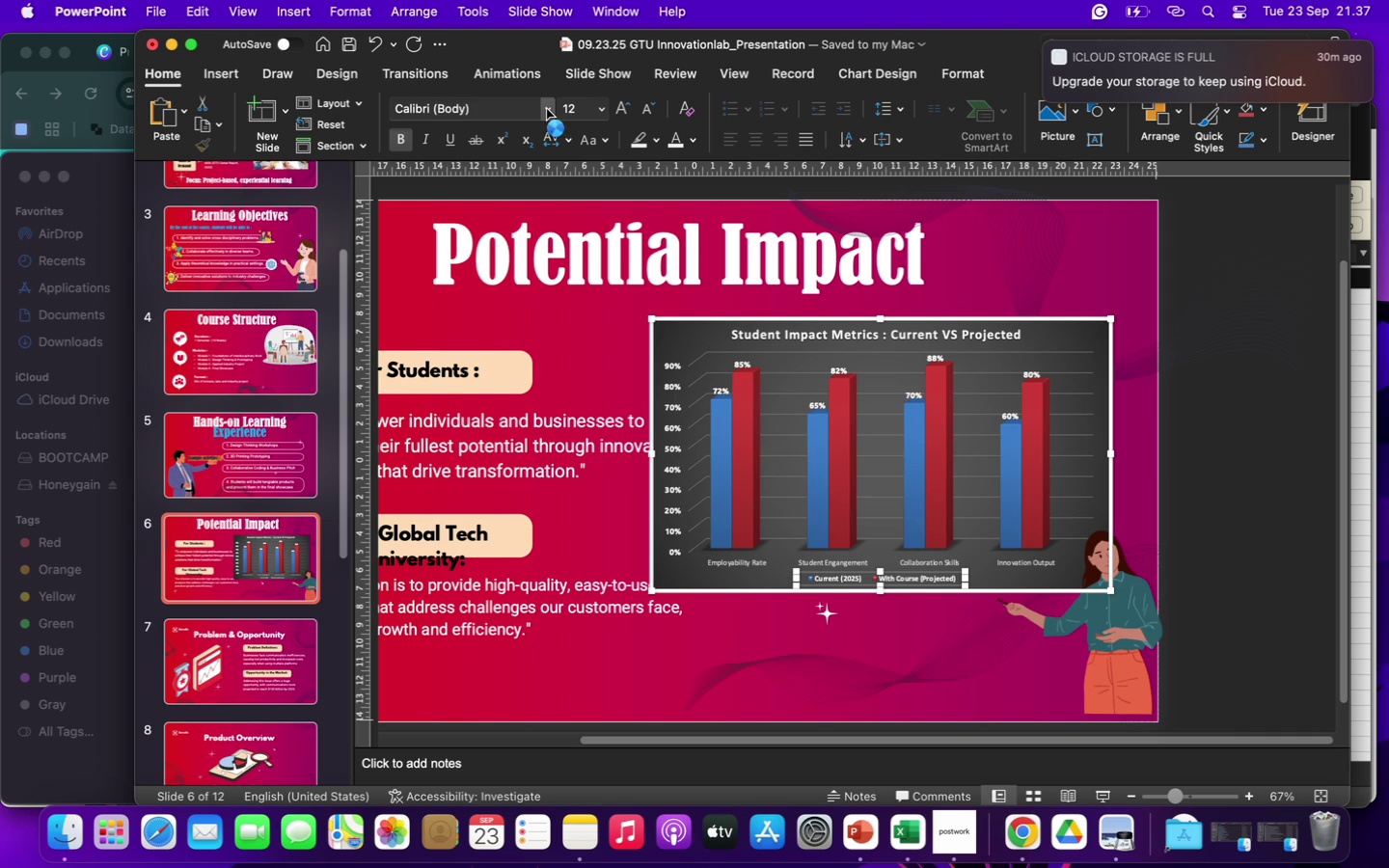 
left_click([480, 280])
 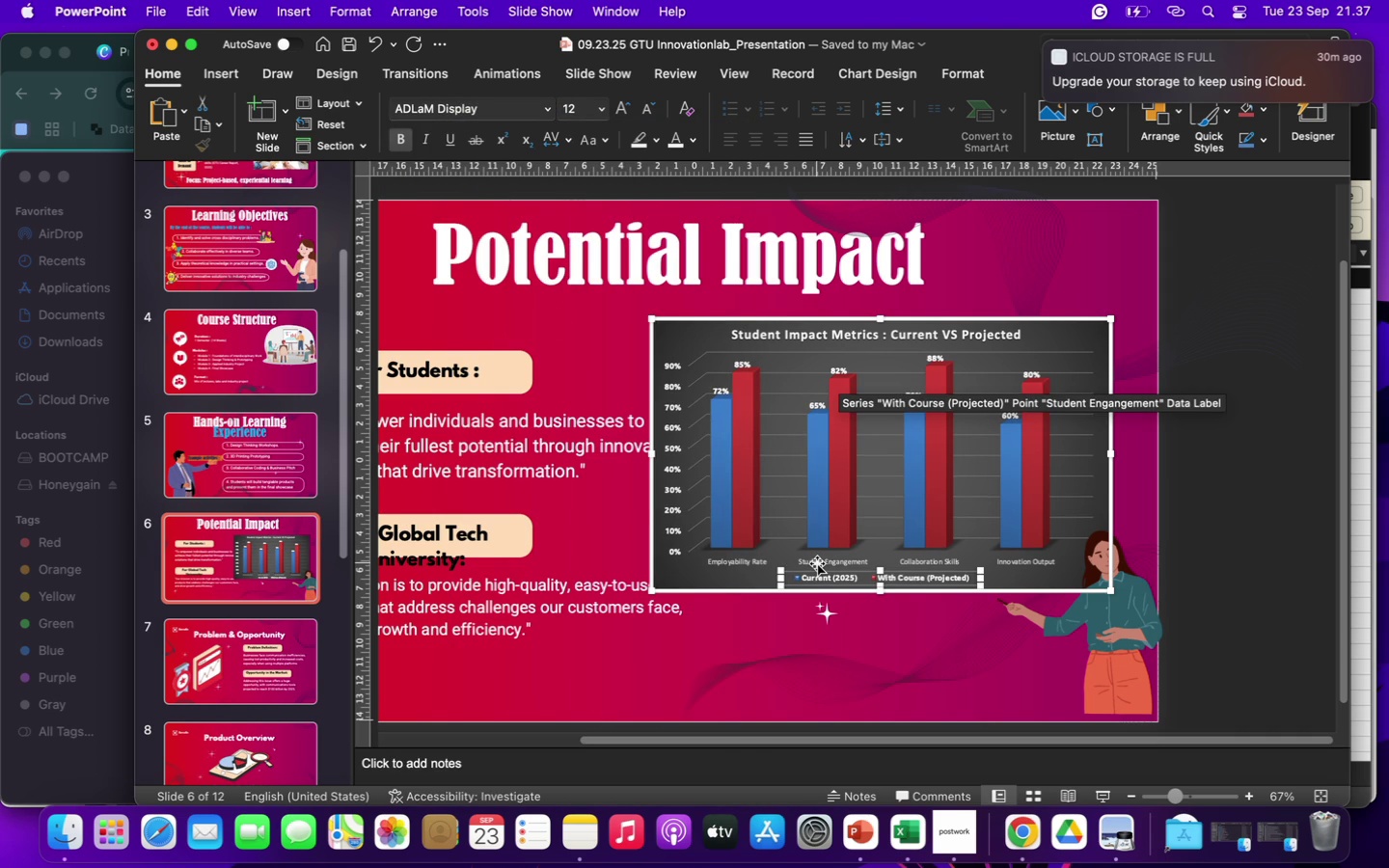 
left_click([742, 570])
 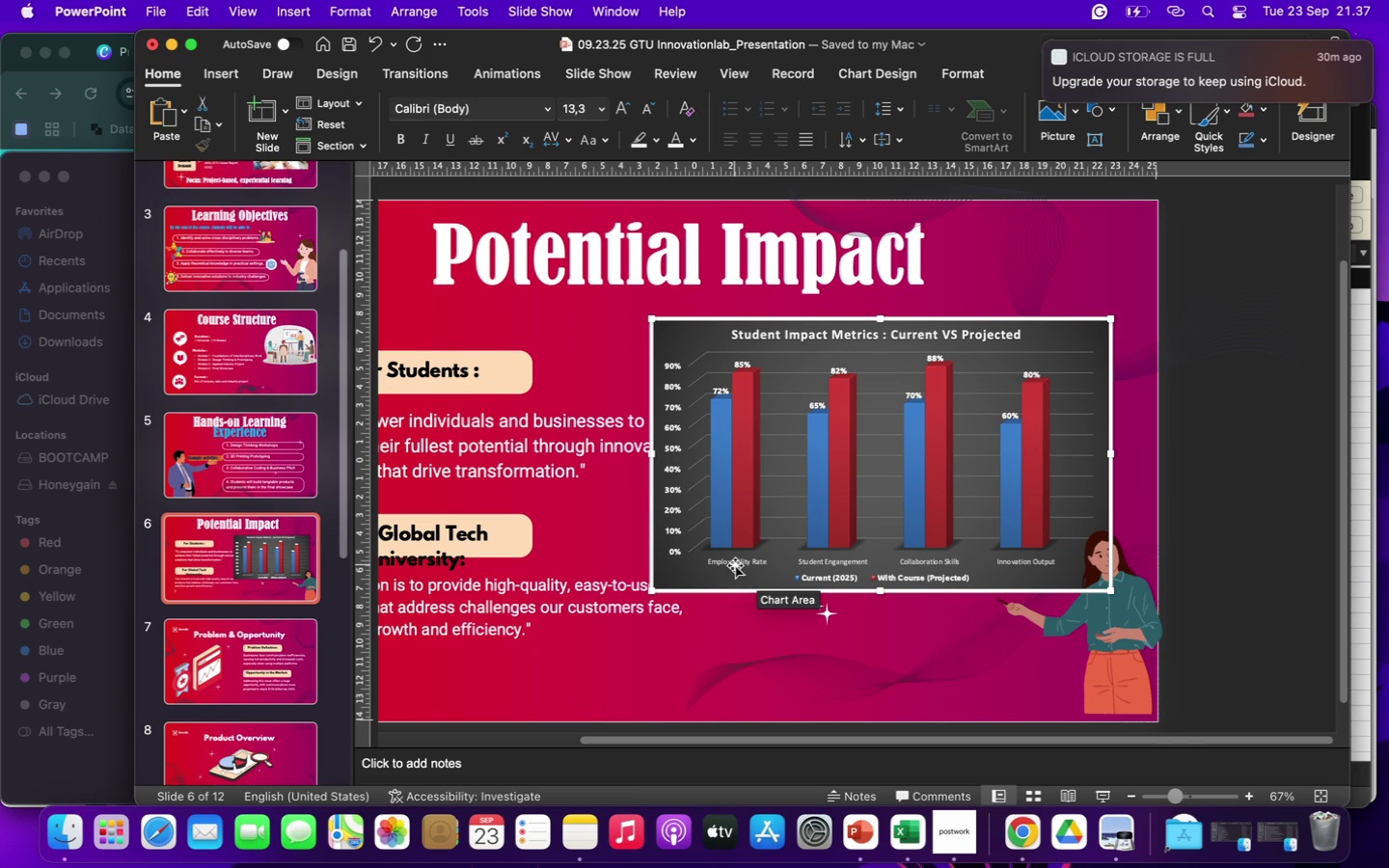 
left_click([735, 565])
 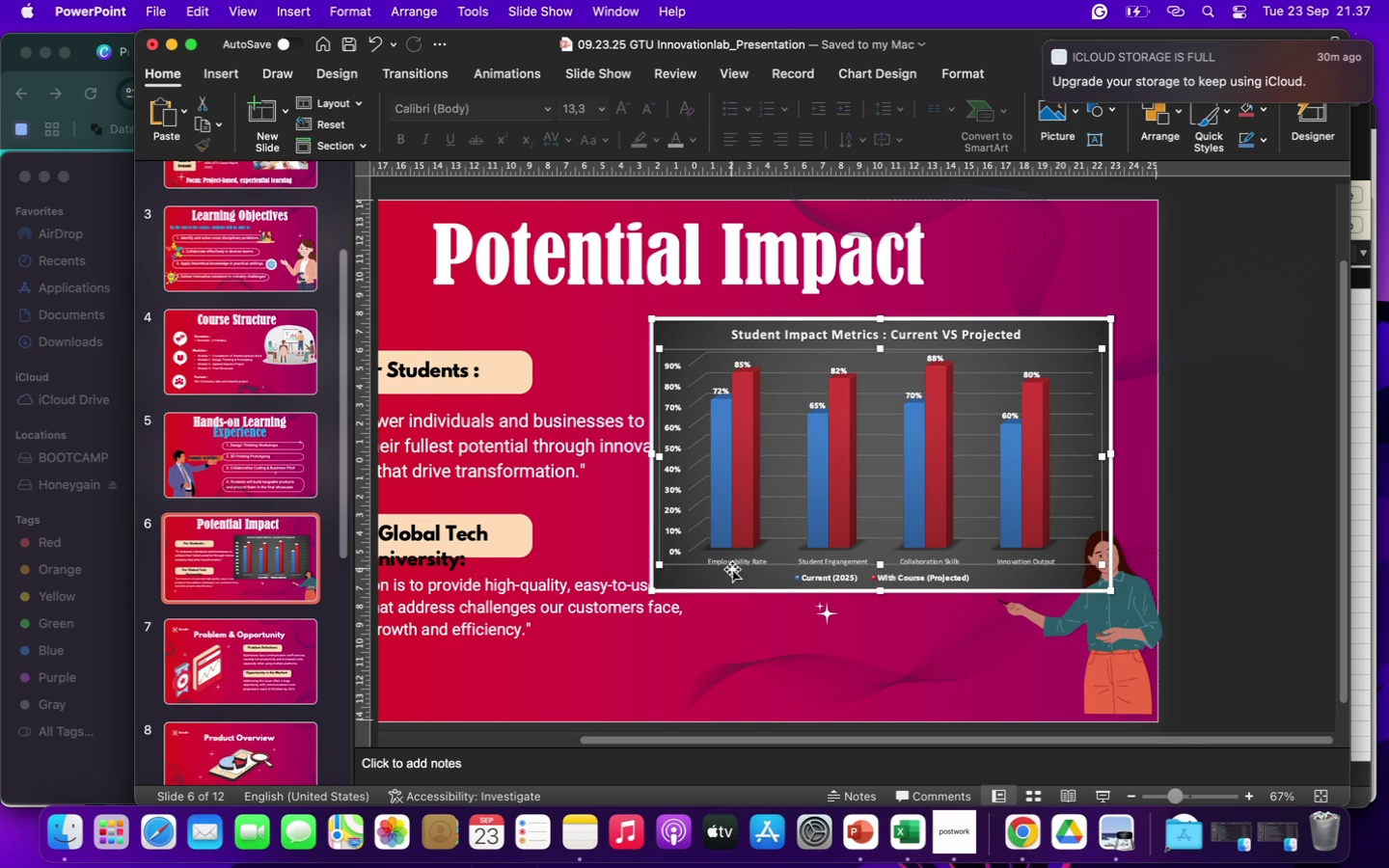 
left_click([732, 569])
 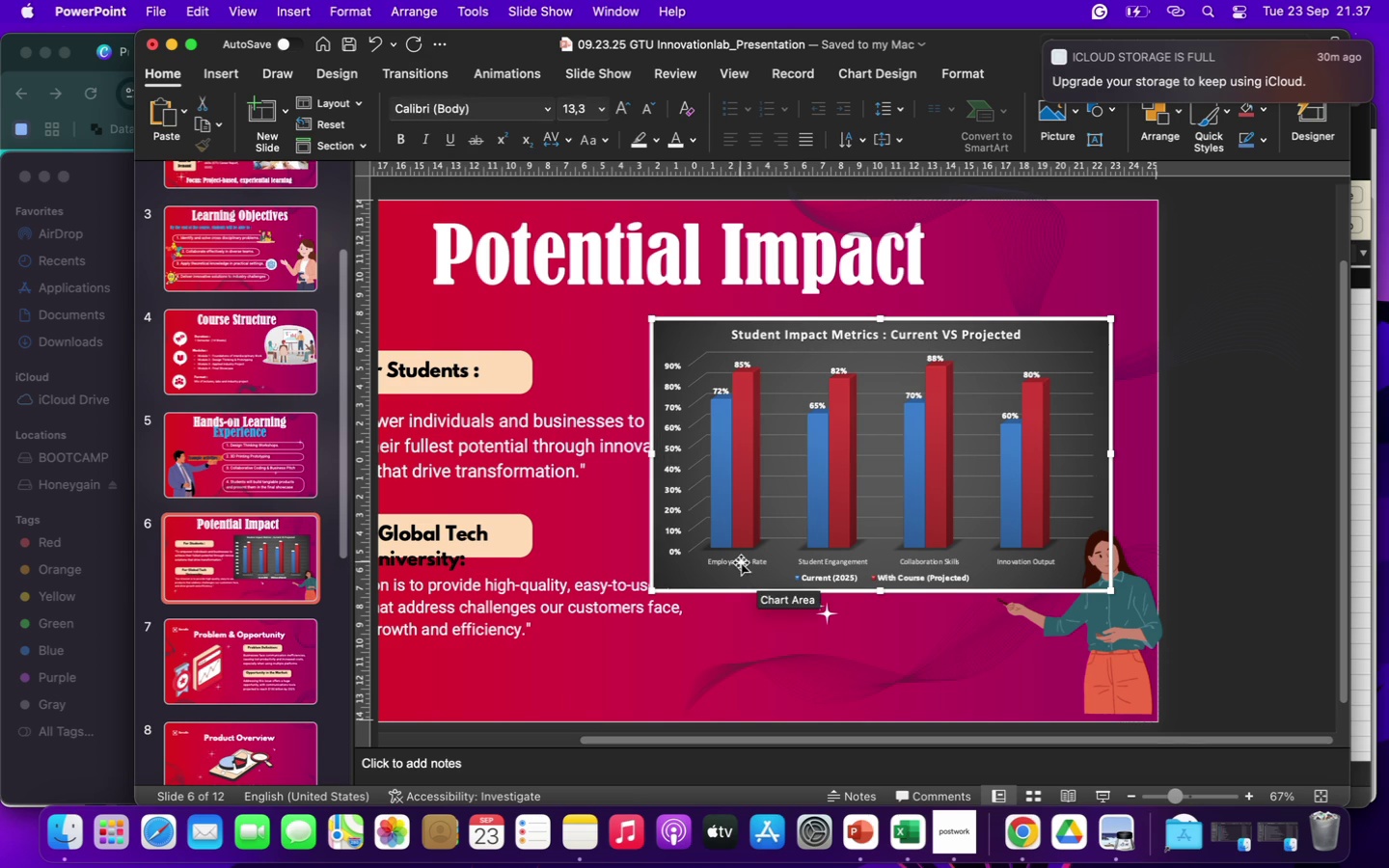 
left_click([741, 562])
 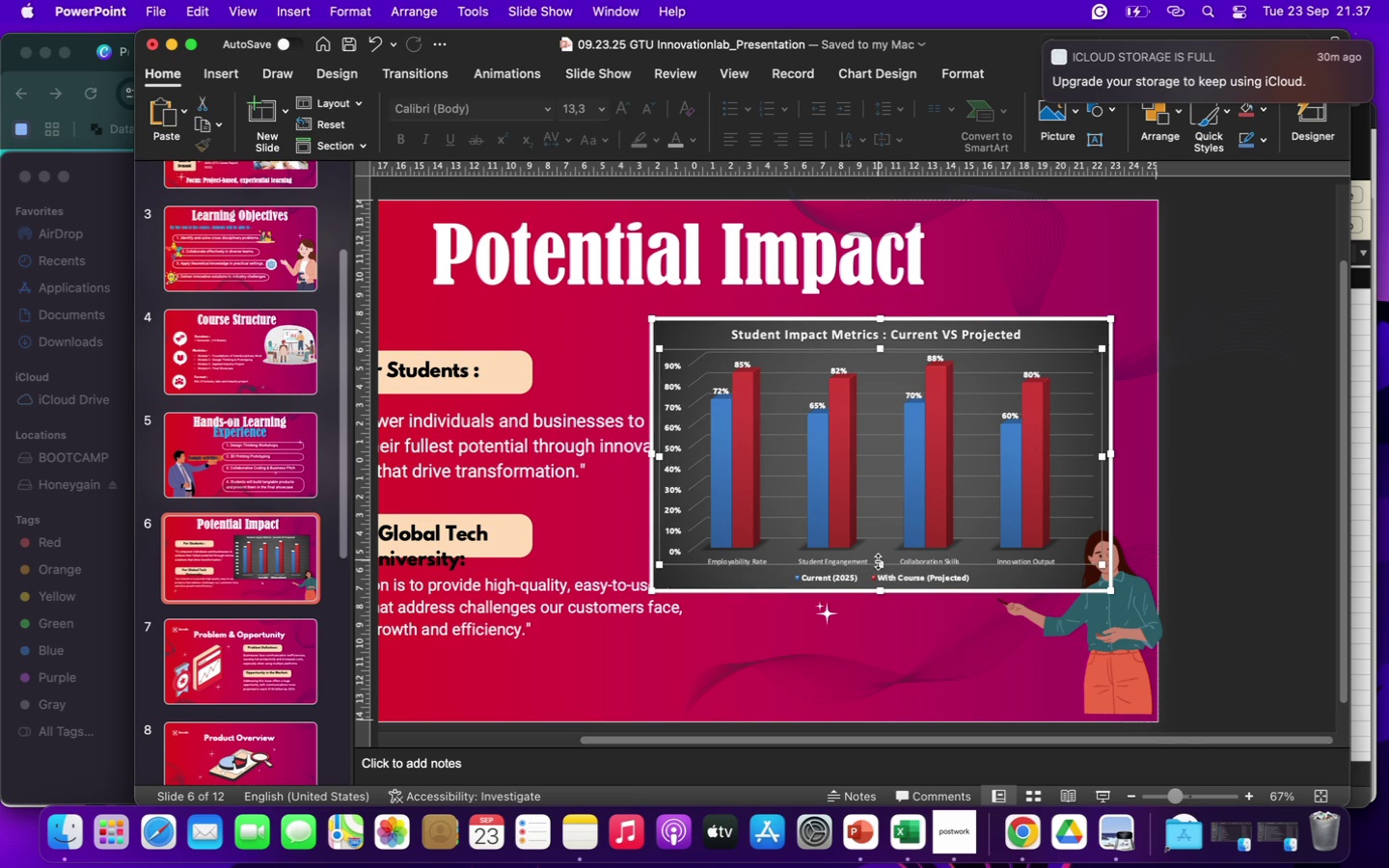 
left_click_drag(start_coordinate=[878, 562], to_coordinate=[878, 556])
 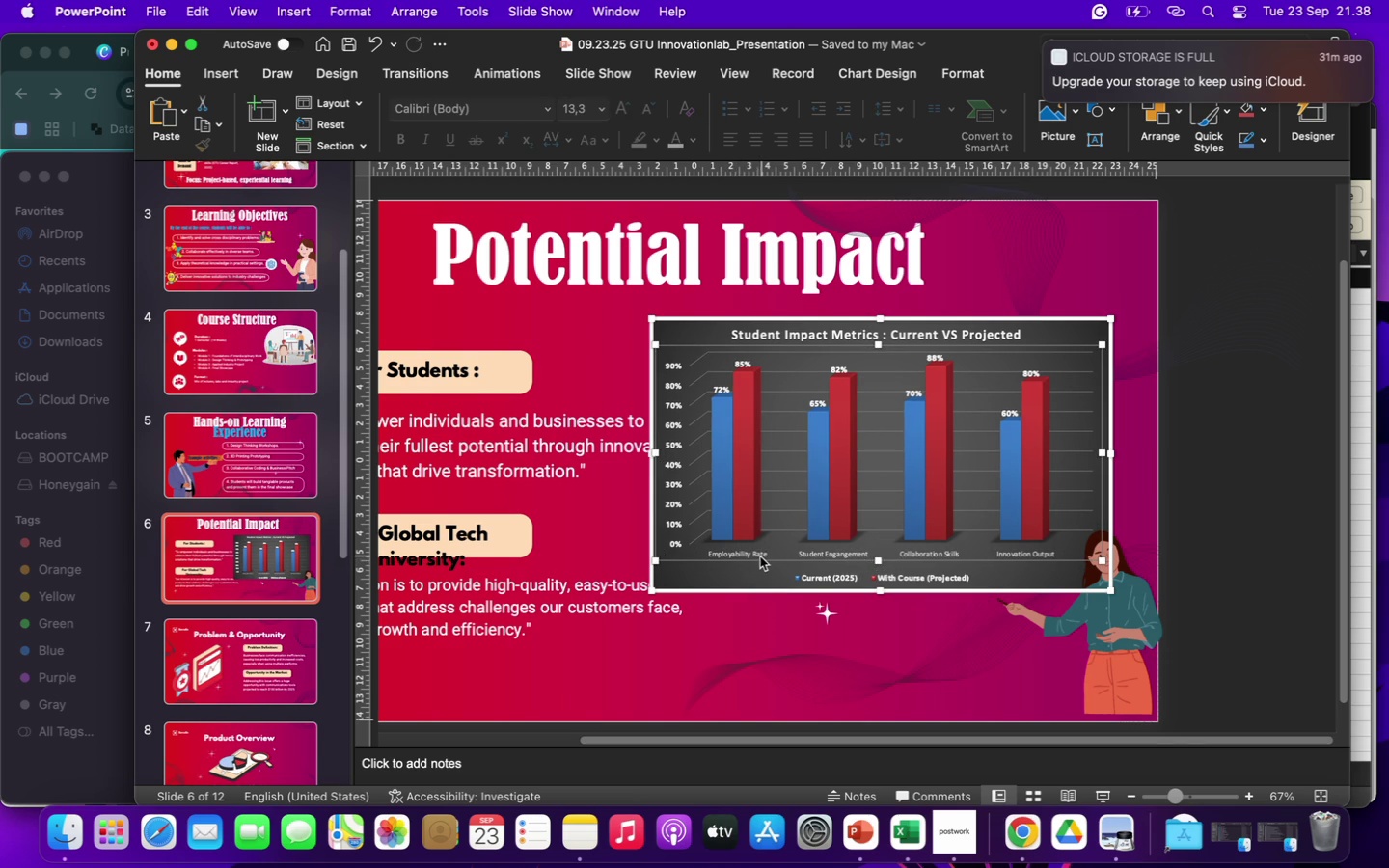 
left_click([757, 556])
 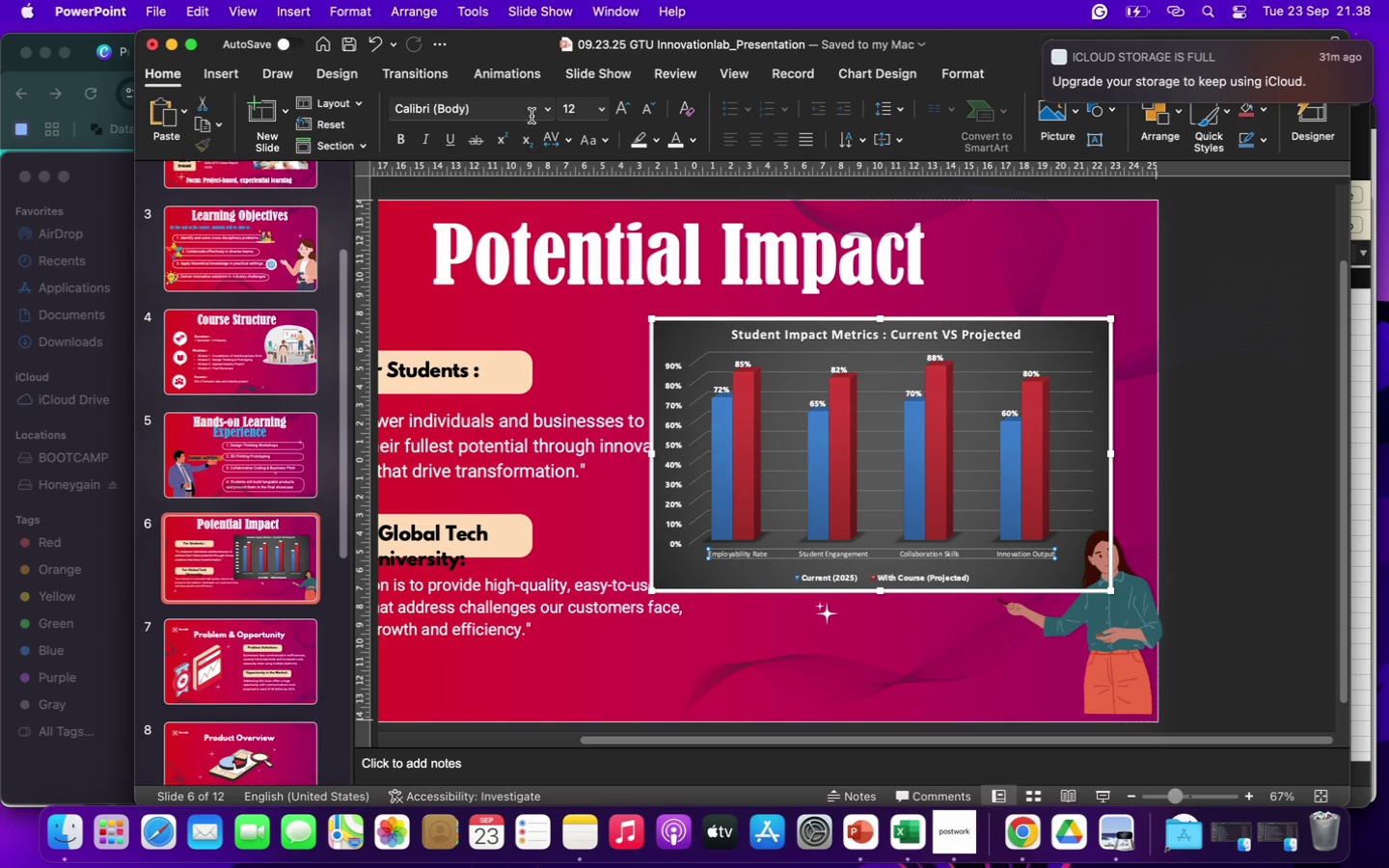 
left_click([404, 134])
 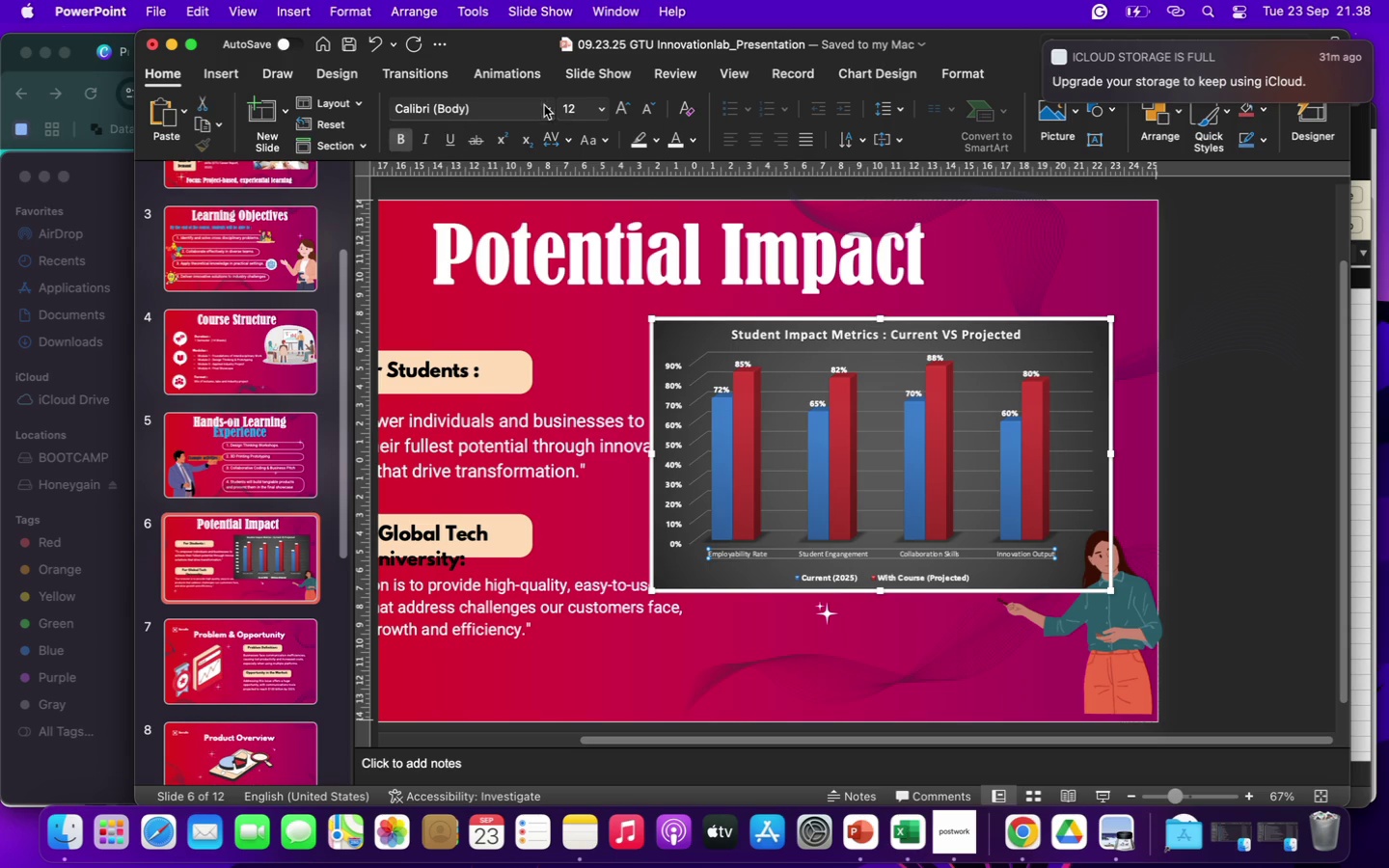 
left_click([544, 105])
 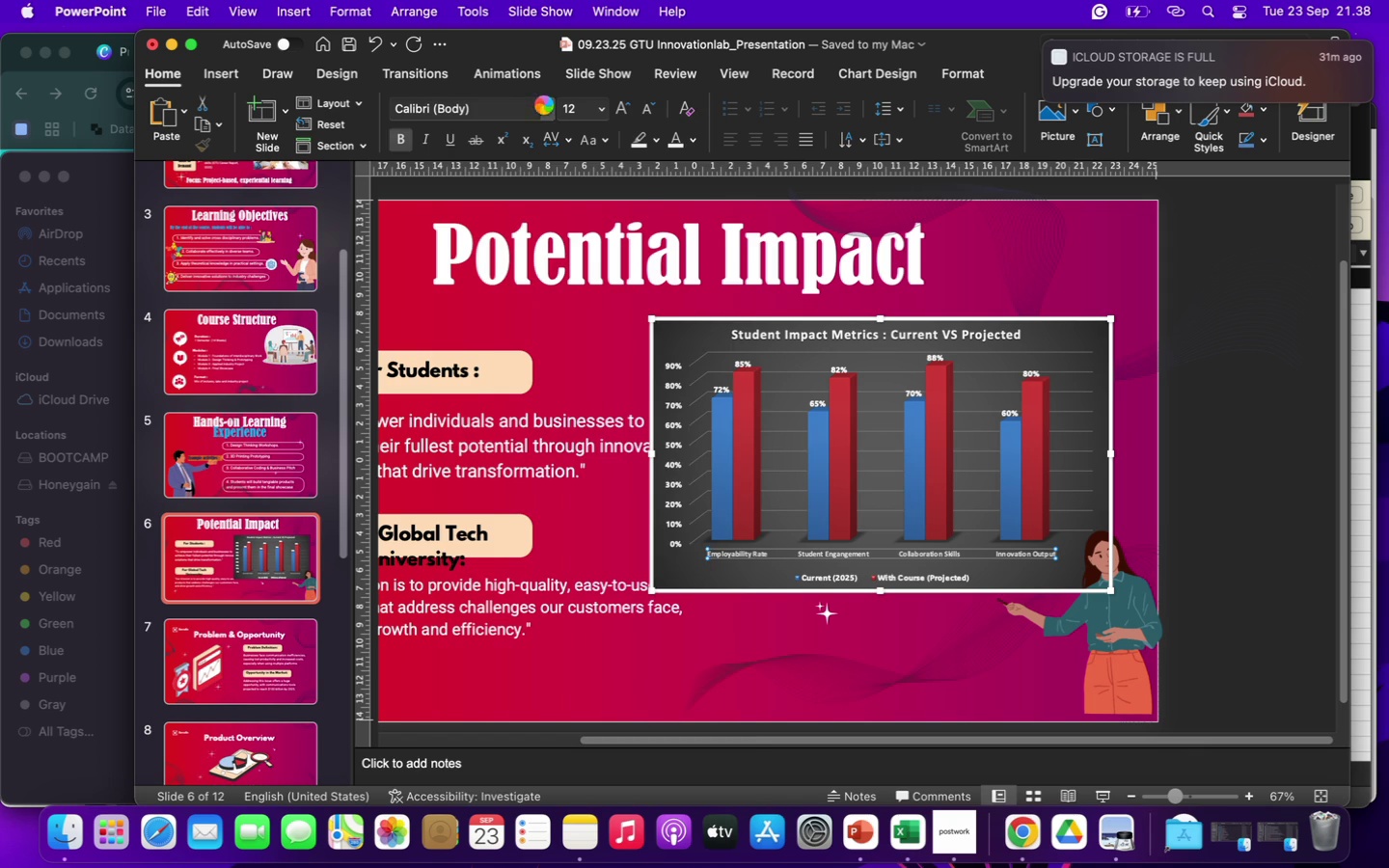 
wait(6.69)
 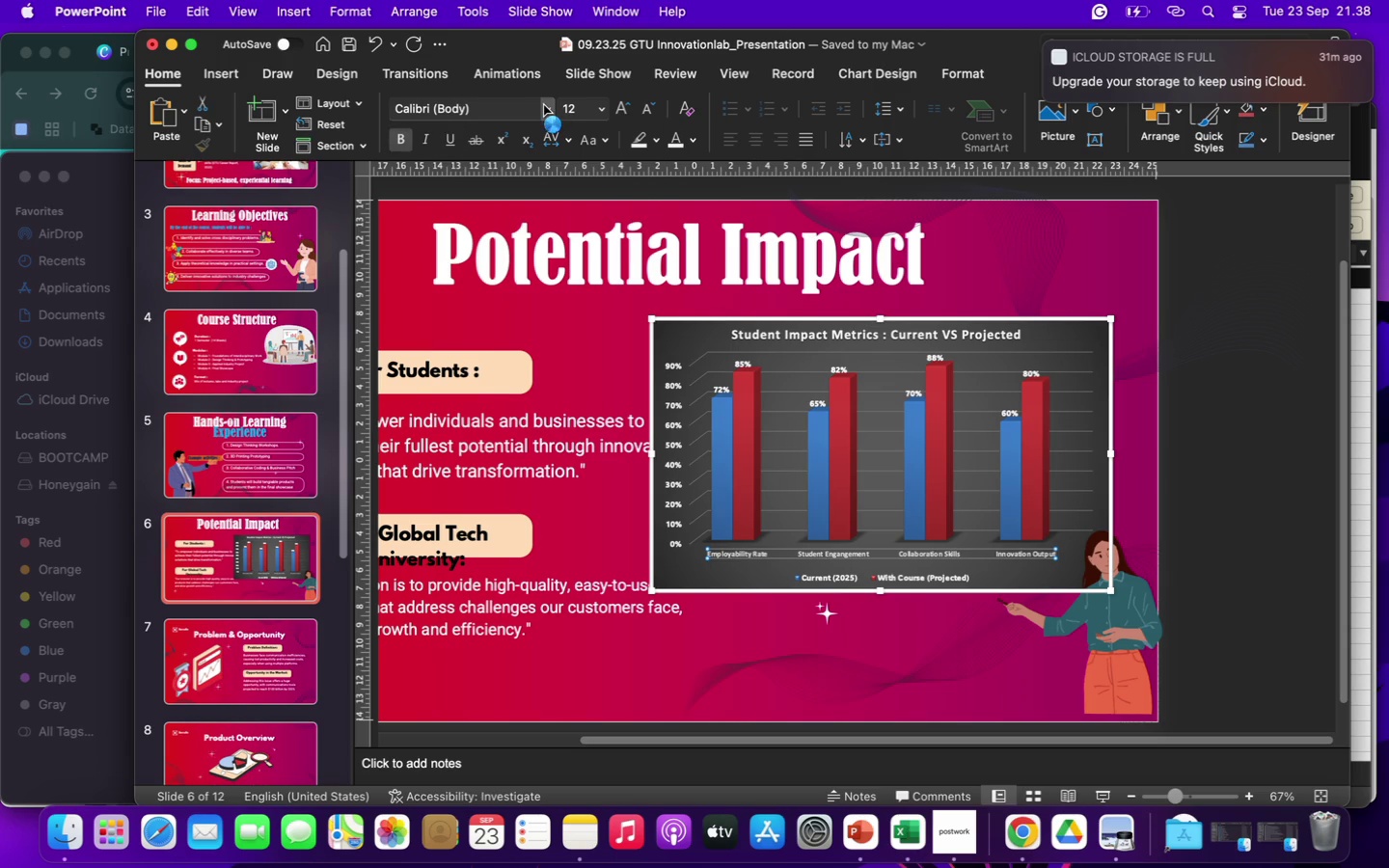 
left_click([496, 278])
 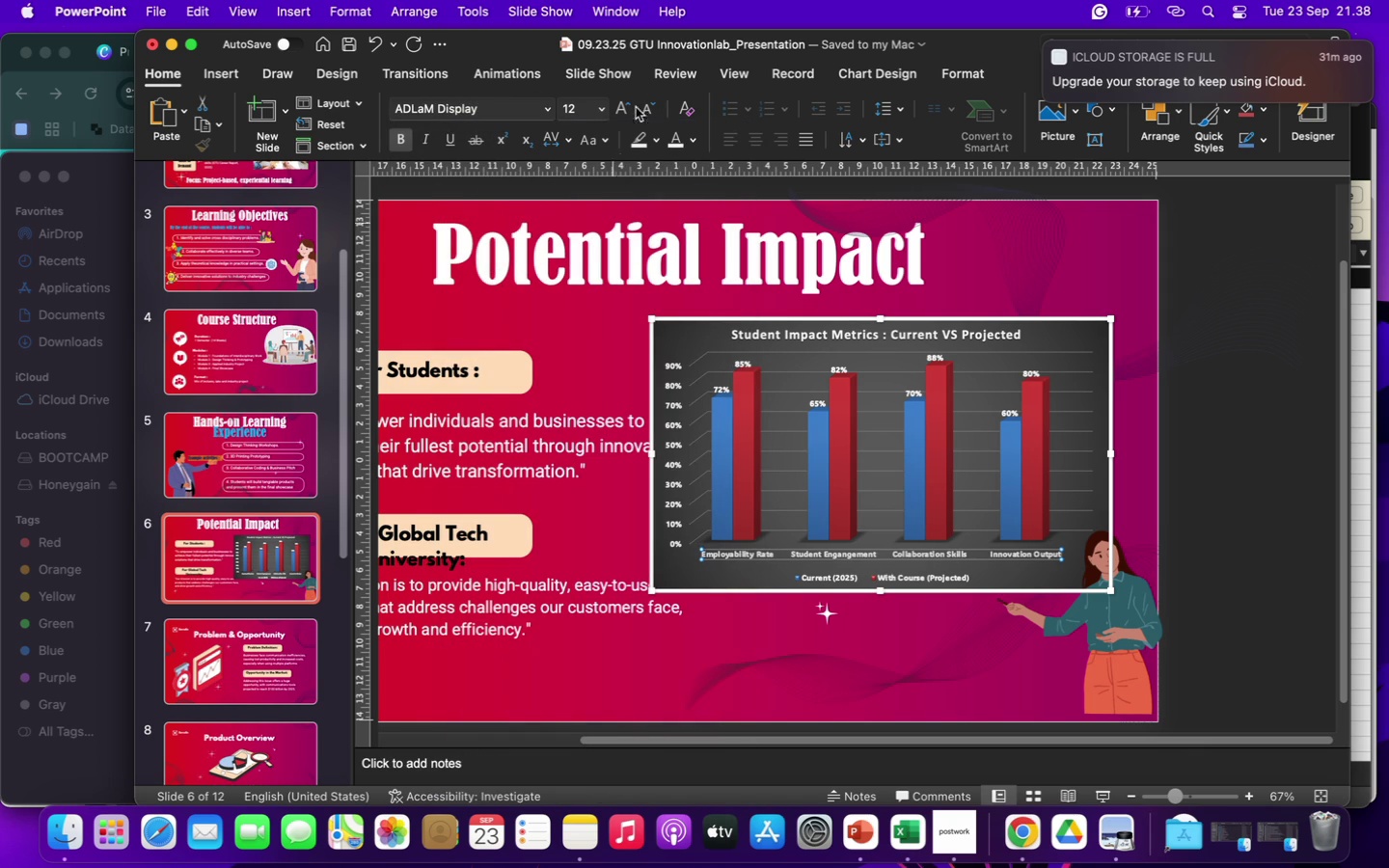 
left_click([676, 138])
 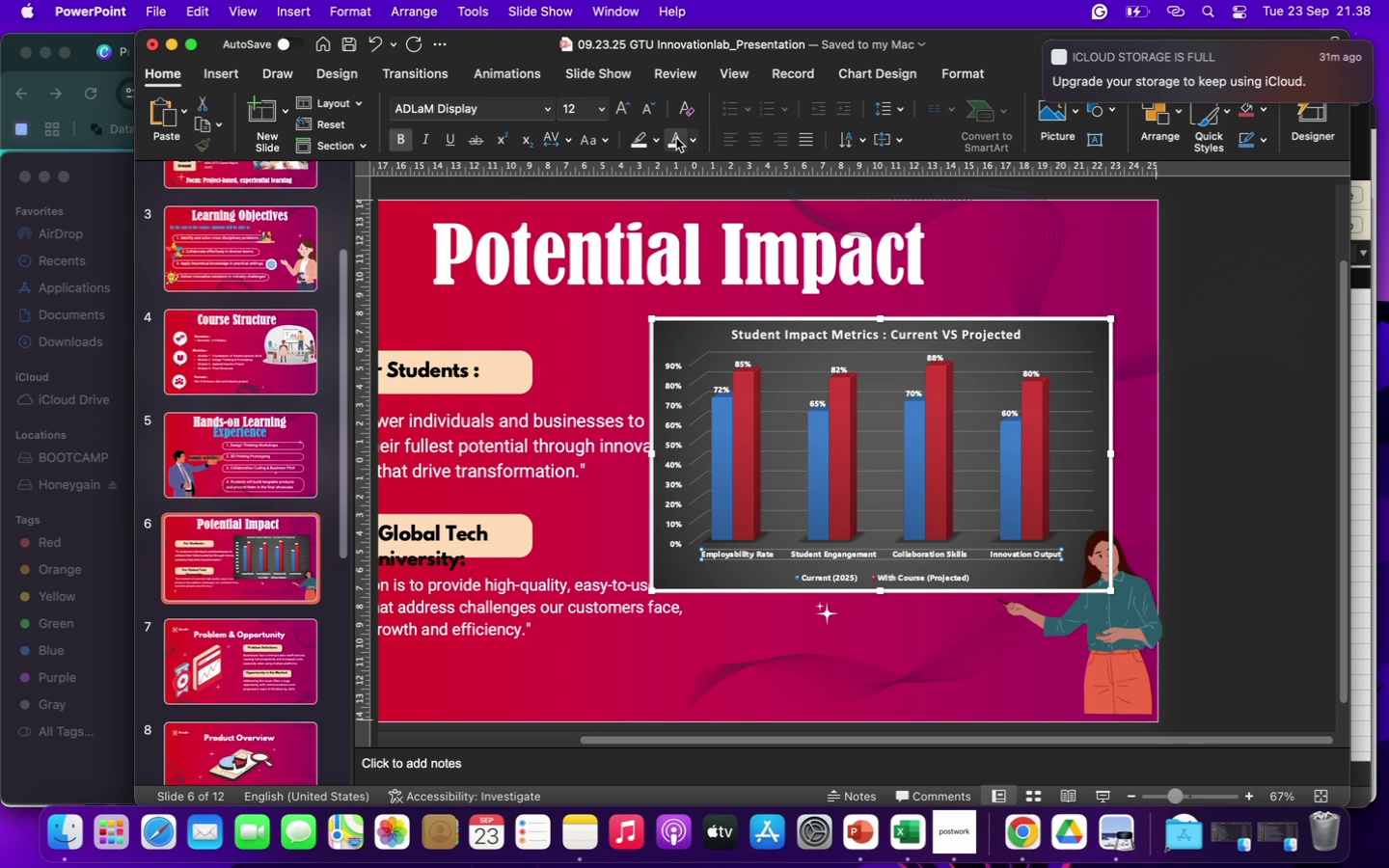 
wait(16.74)
 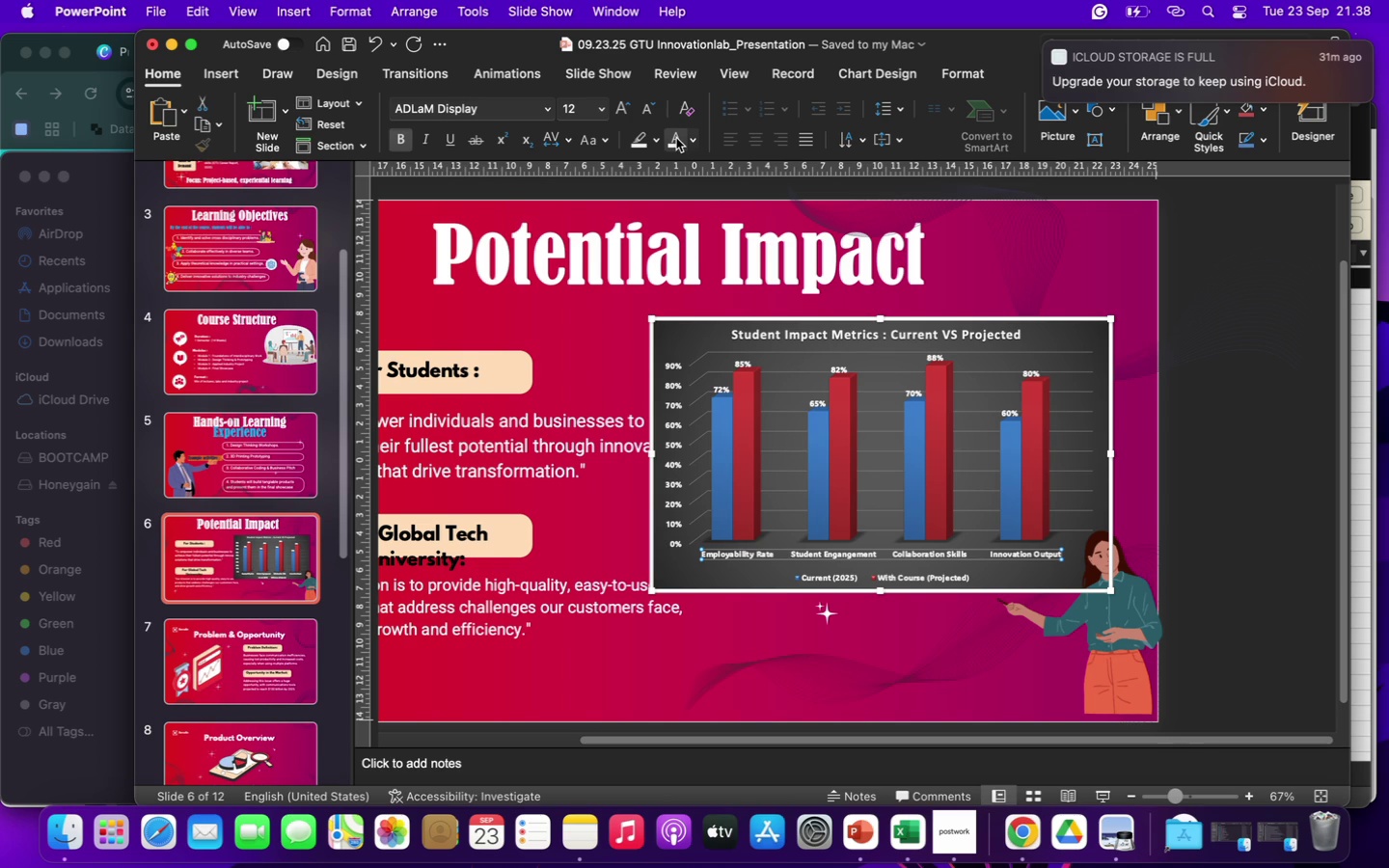 
left_click([846, 334])
 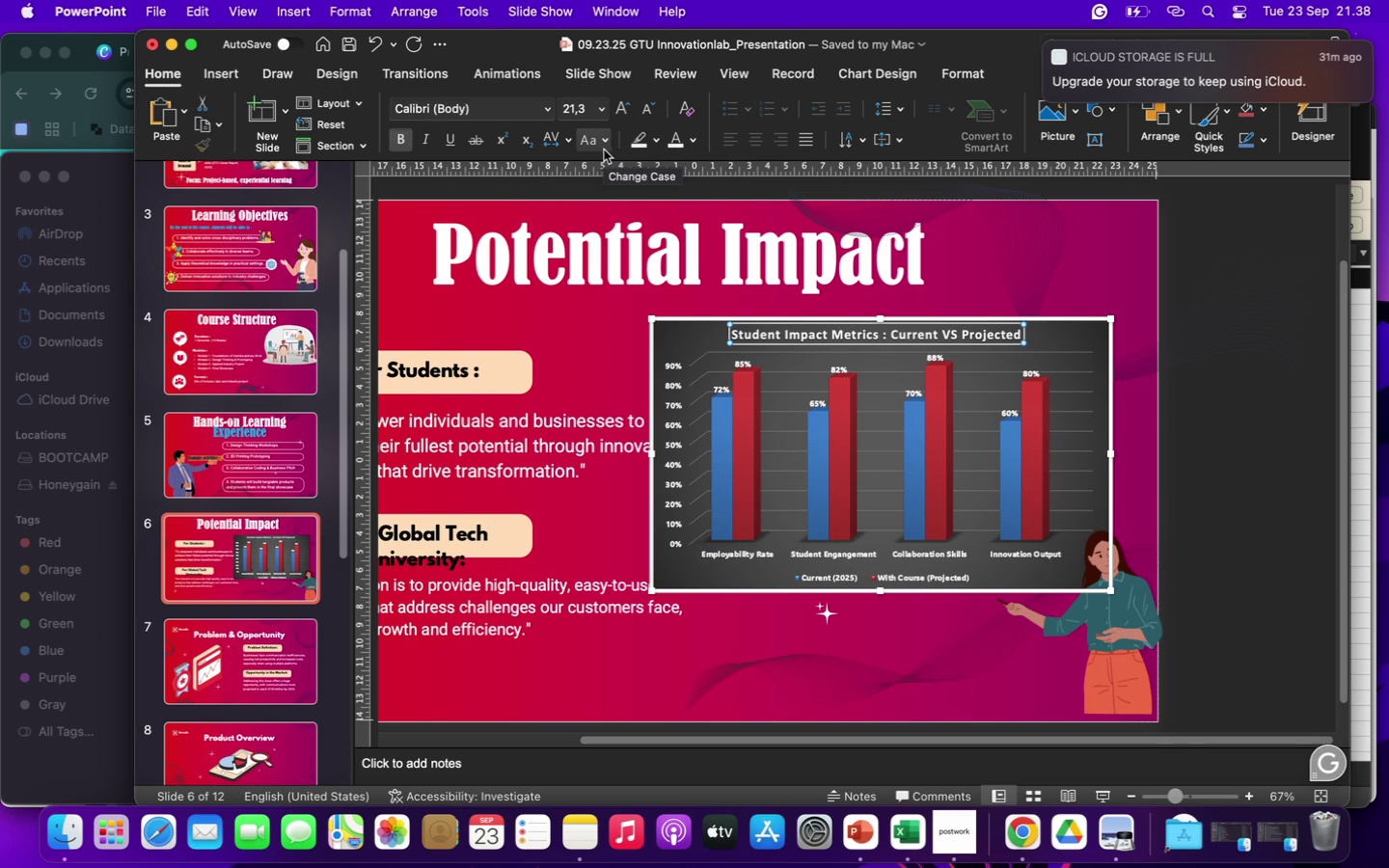 
mouse_move([673, 144])
 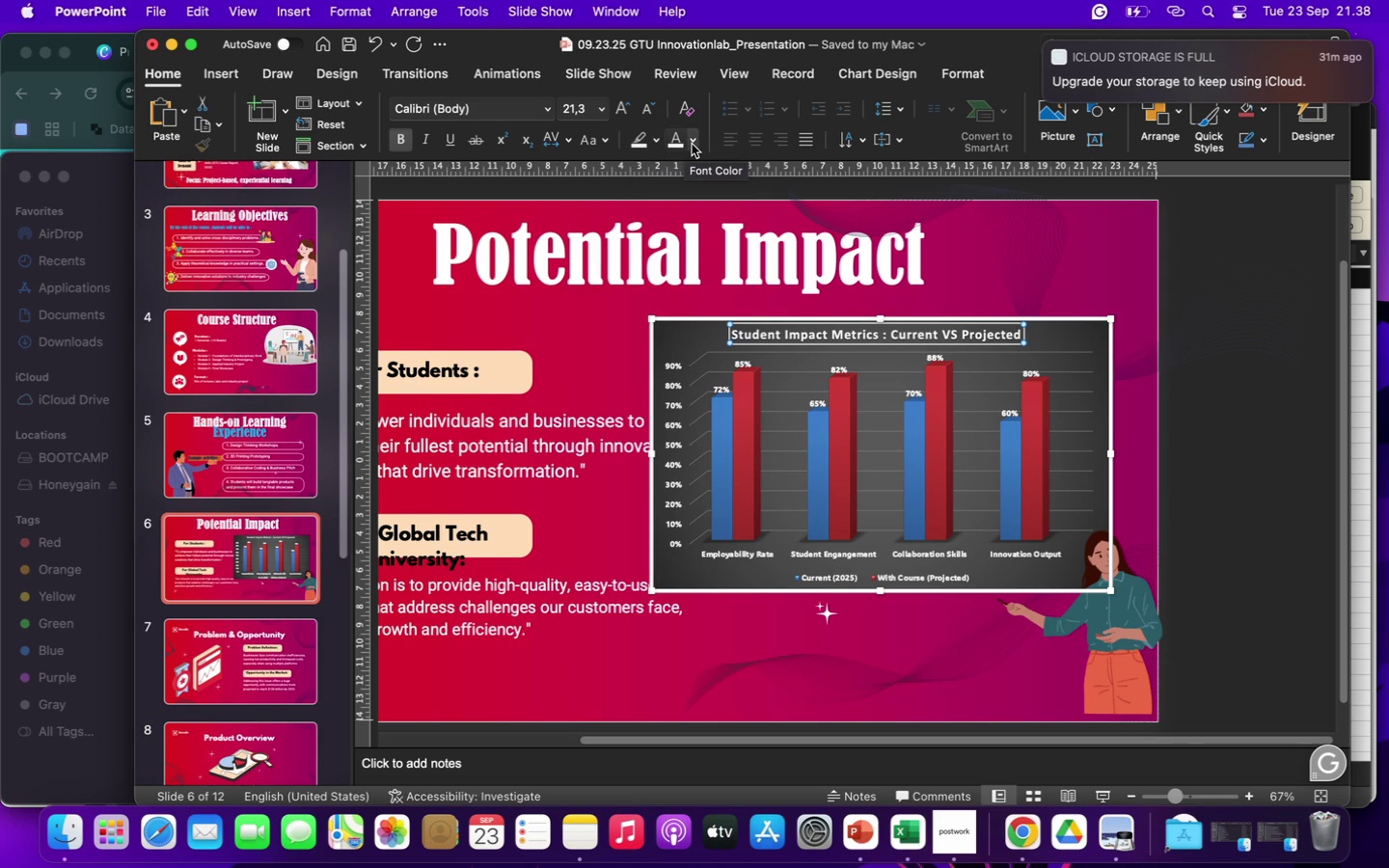 
left_click([692, 144])
 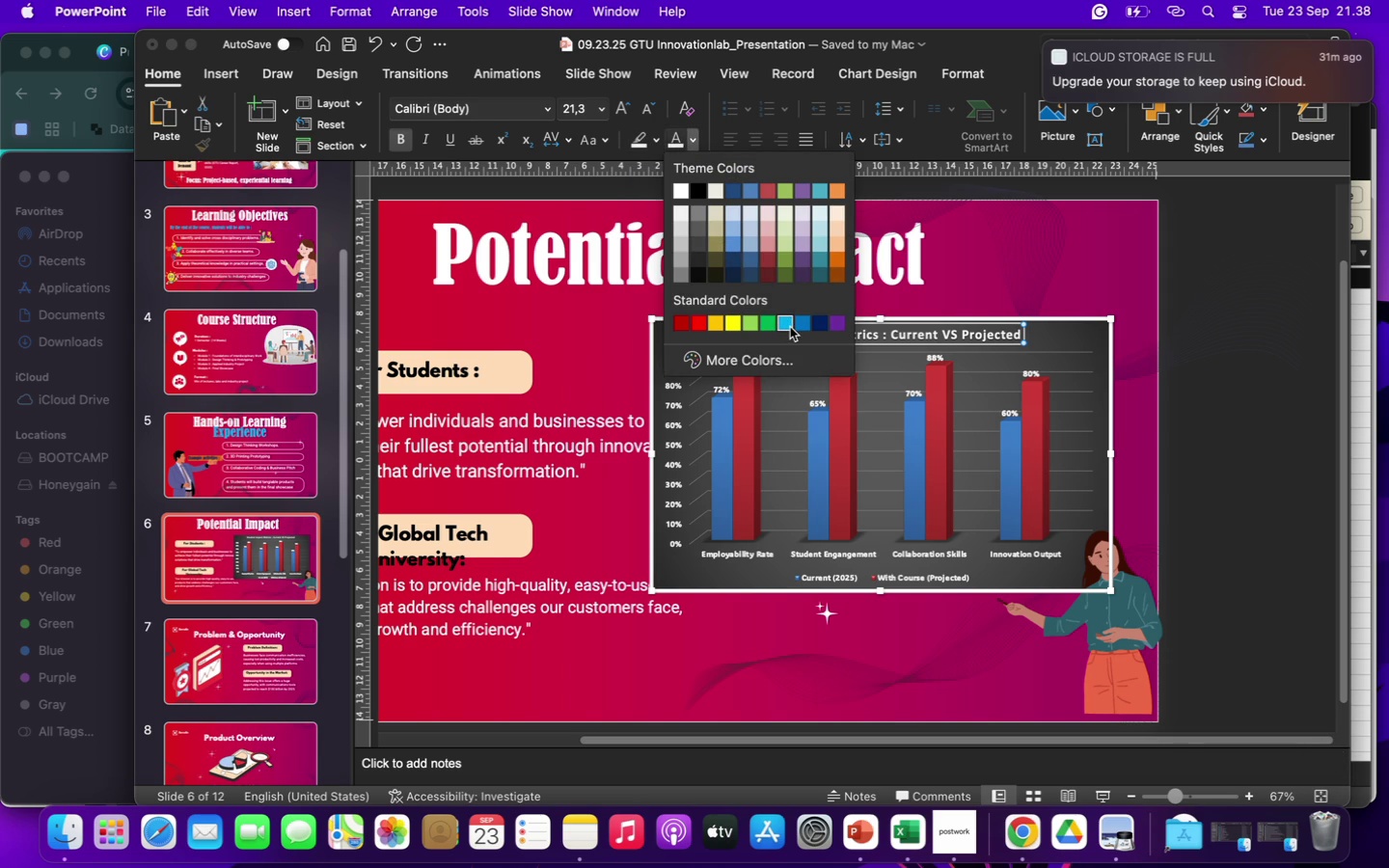 
left_click([790, 327])
 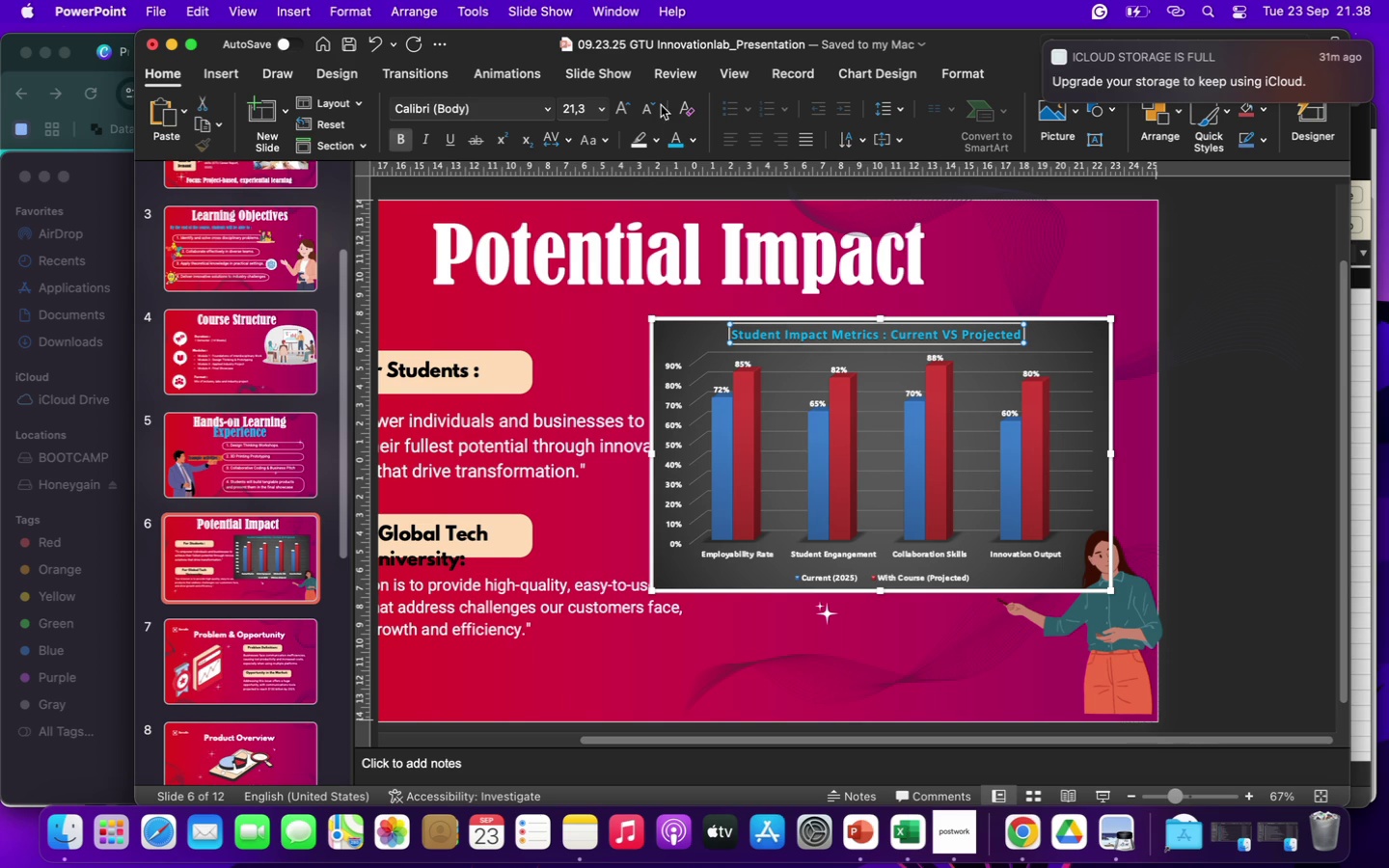 
wait(5.56)
 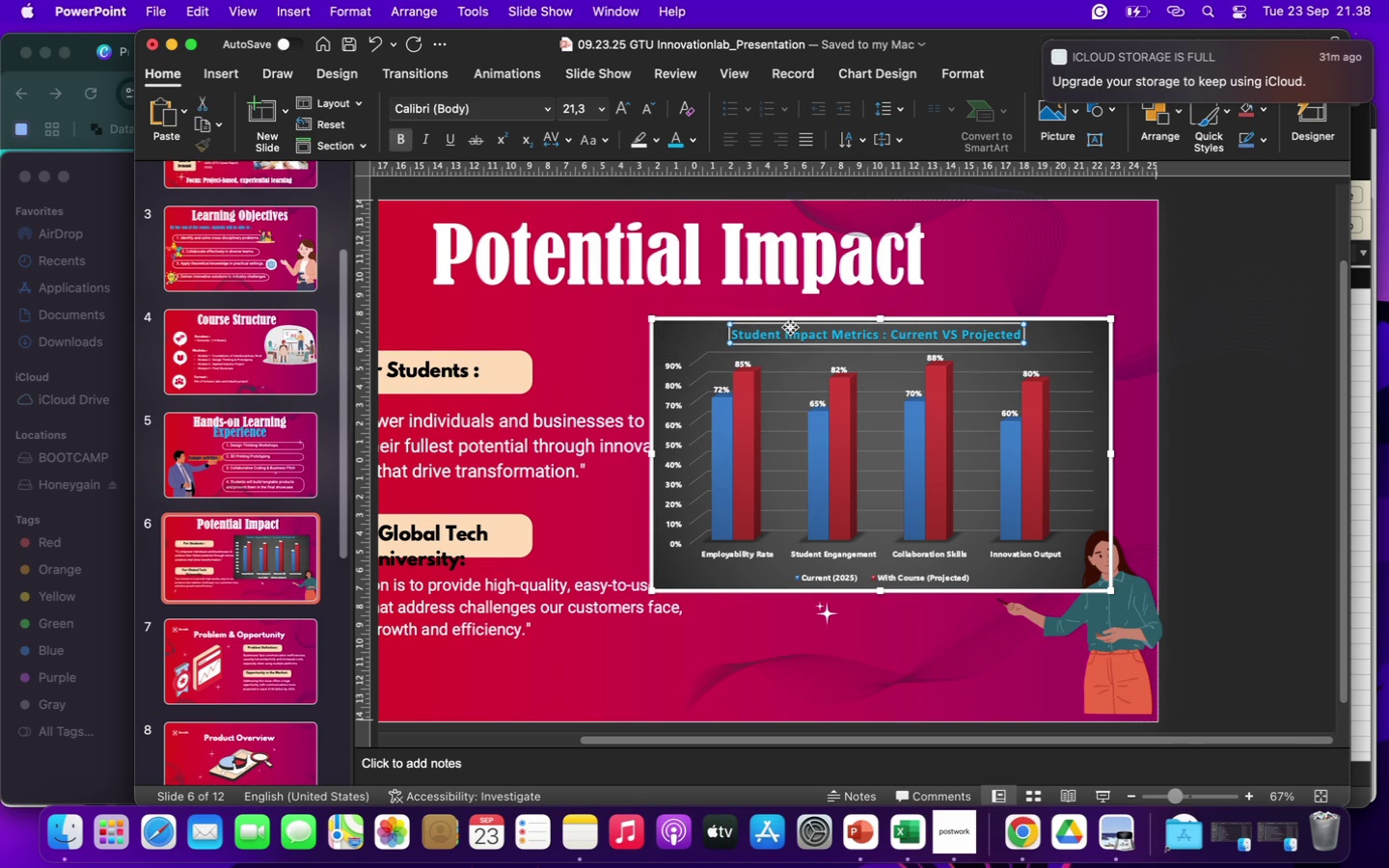 
left_click([640, 143])
 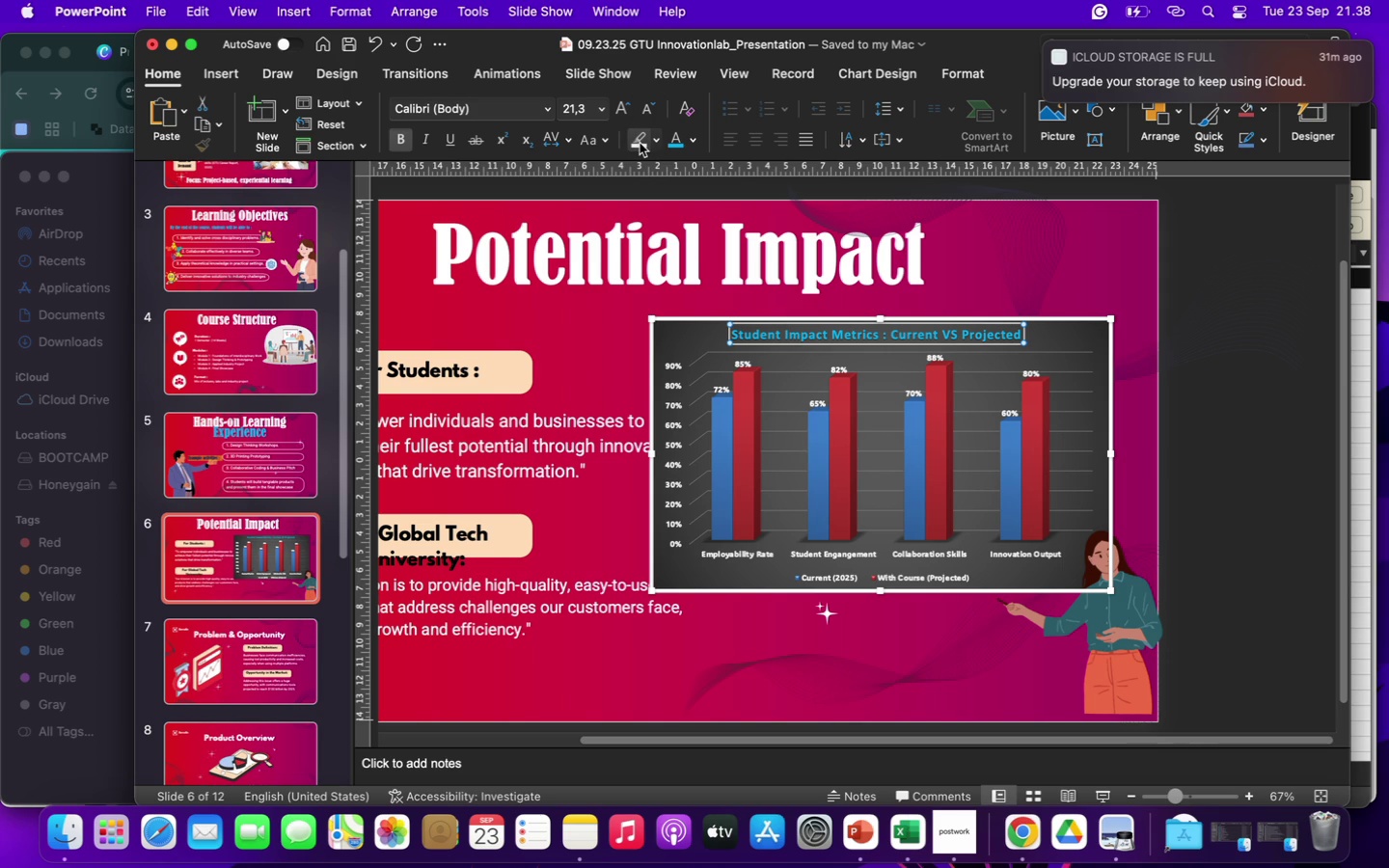 
left_click([640, 143])
 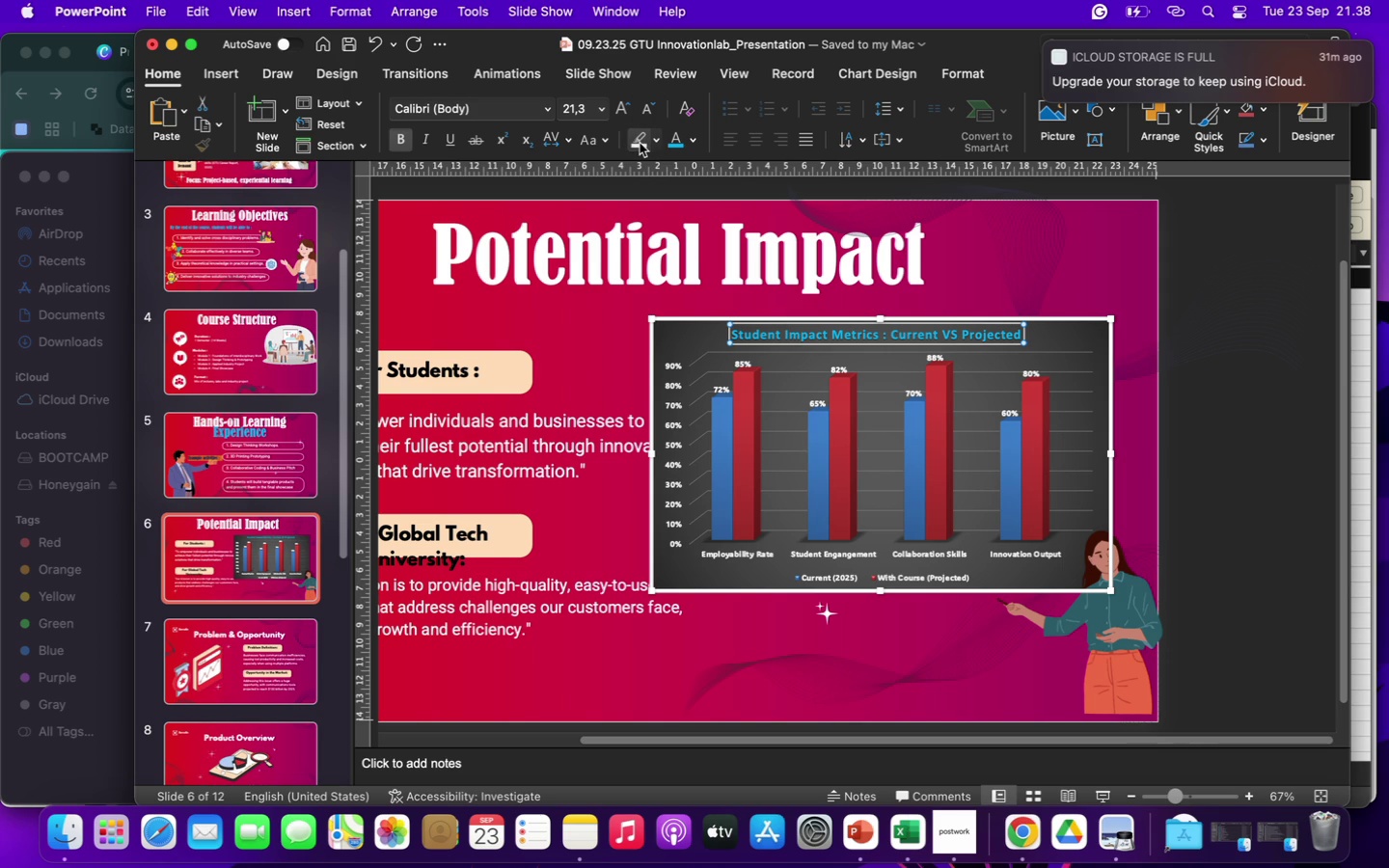 
double_click([640, 143])
 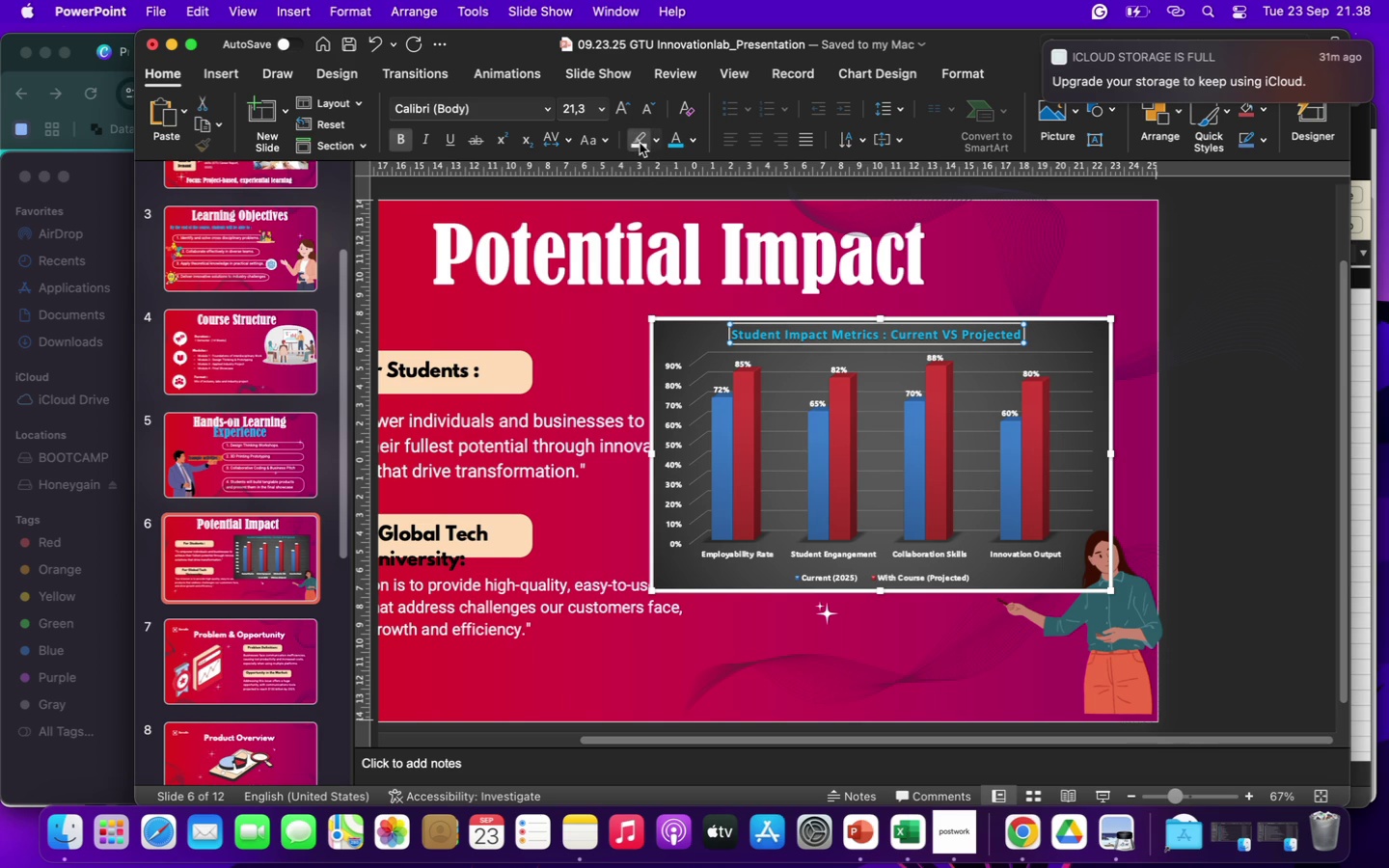 
triple_click([640, 143])
 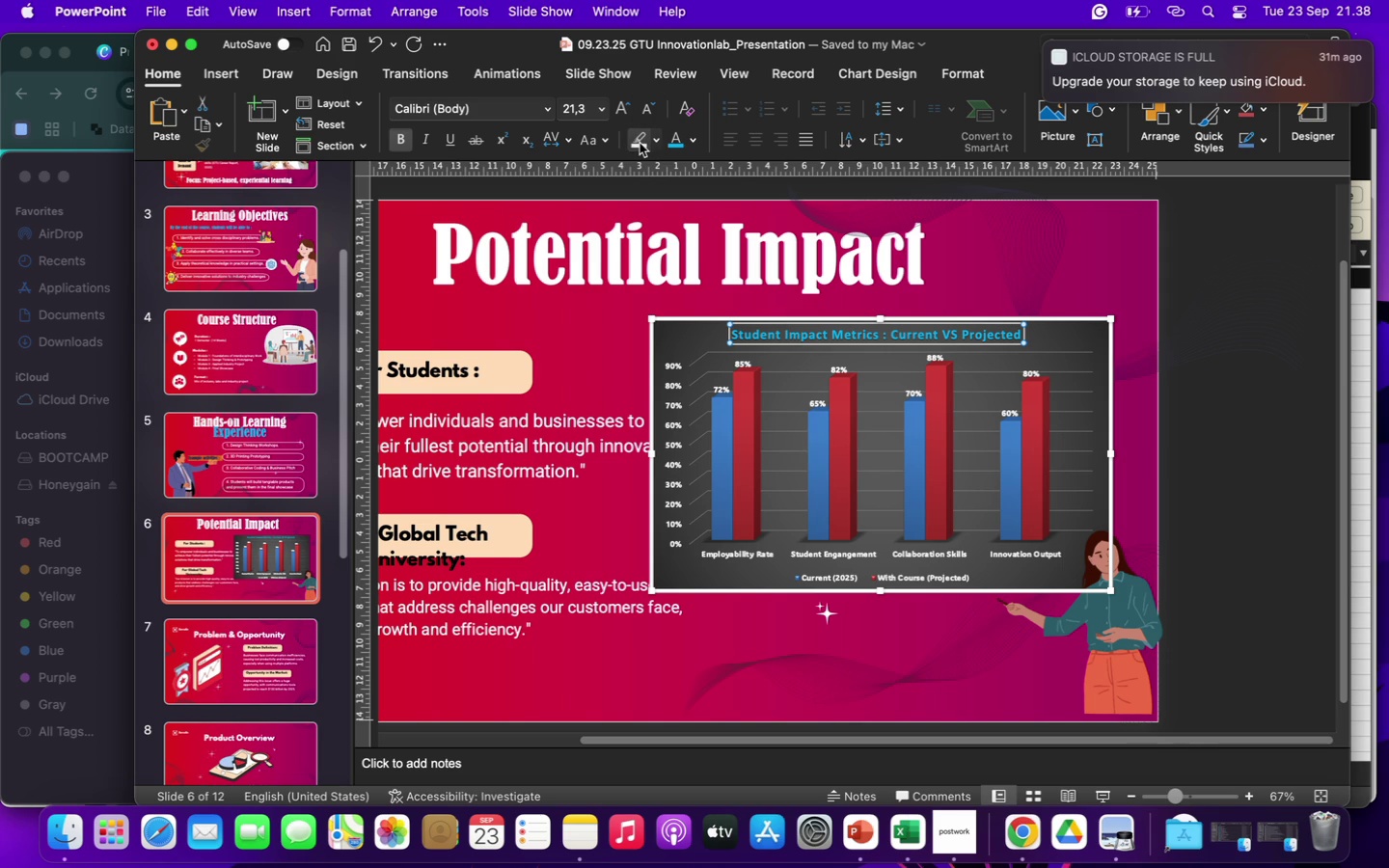 
triple_click([640, 143])
 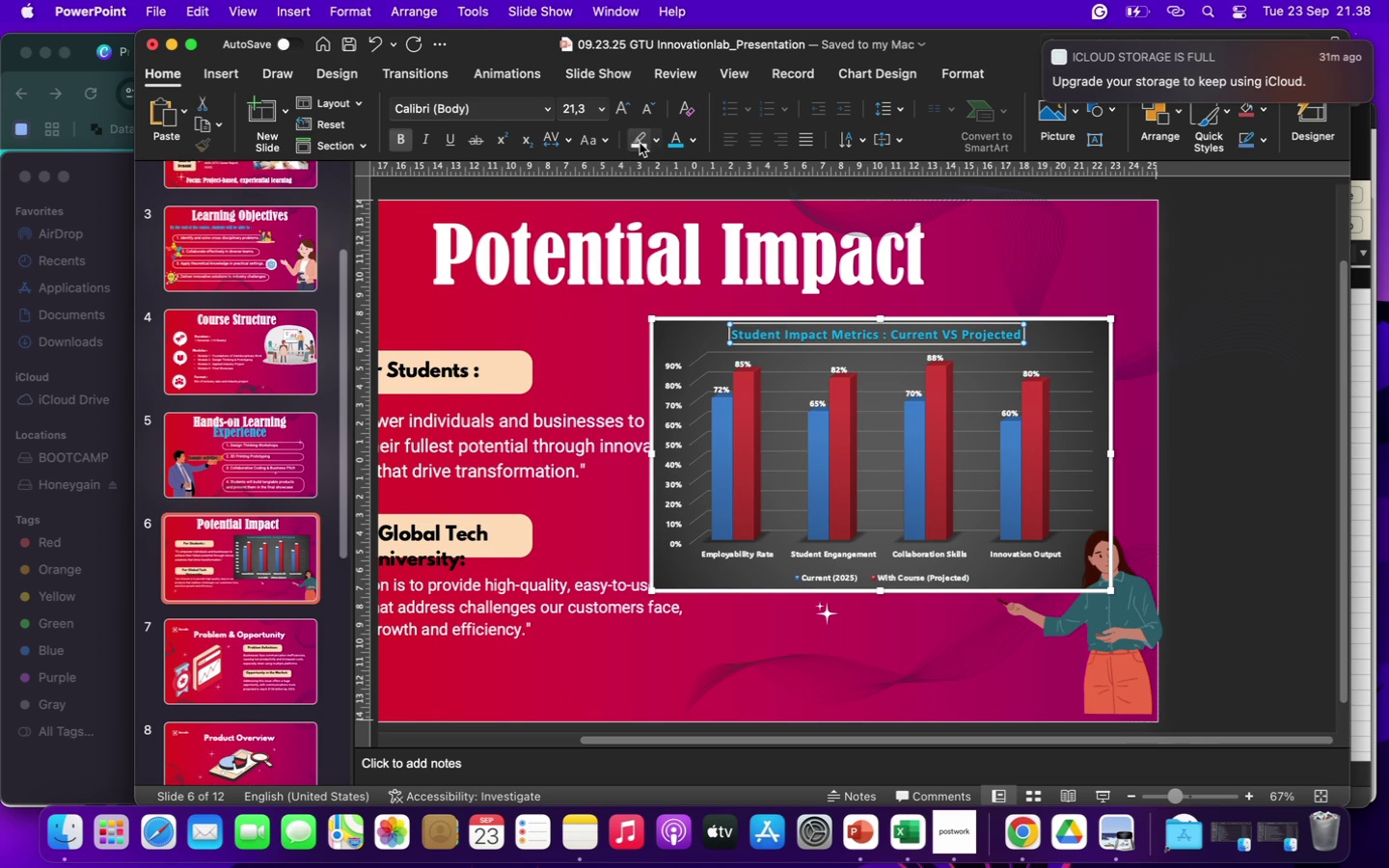 
triple_click([640, 143])
 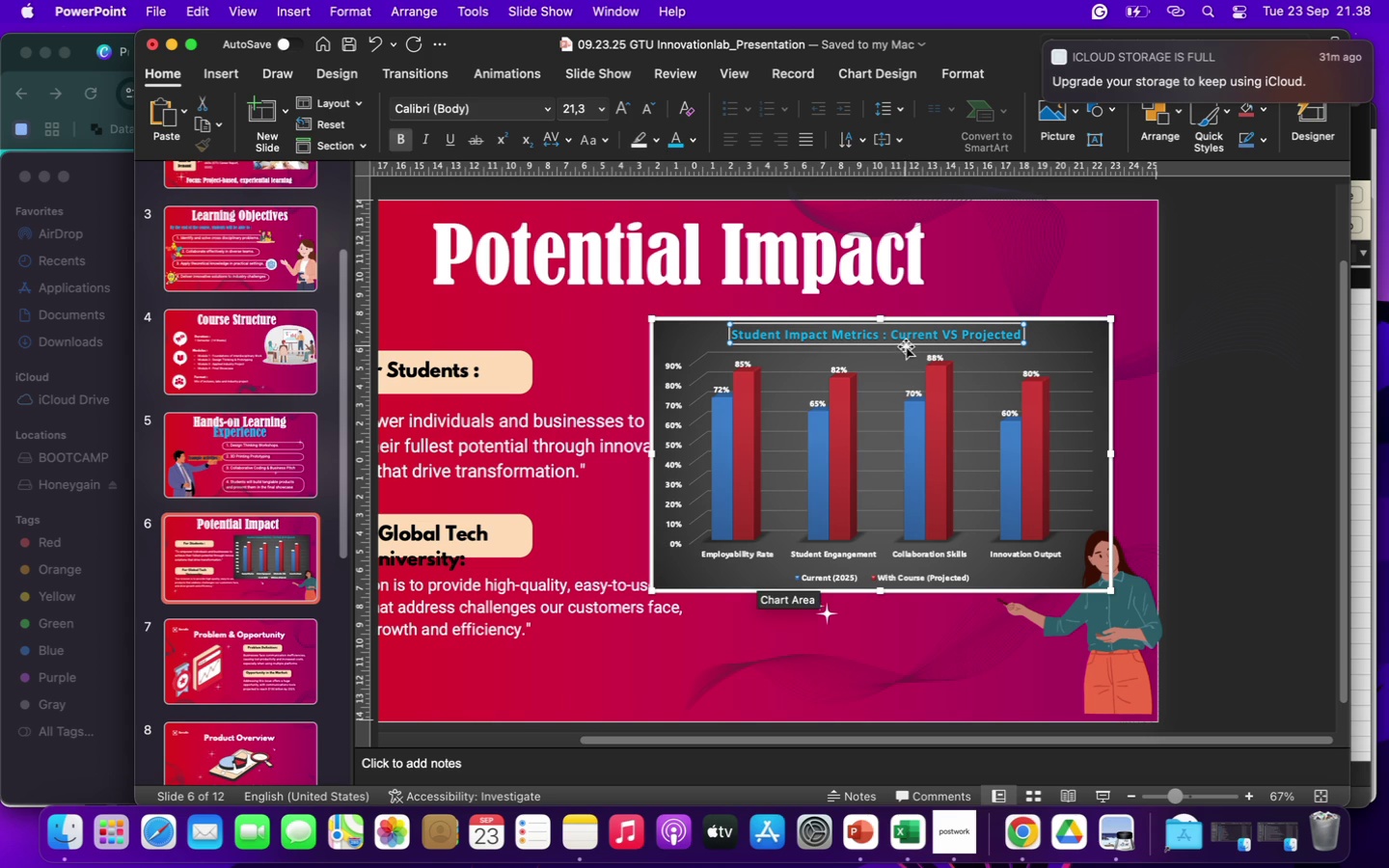 
wait(5.34)
 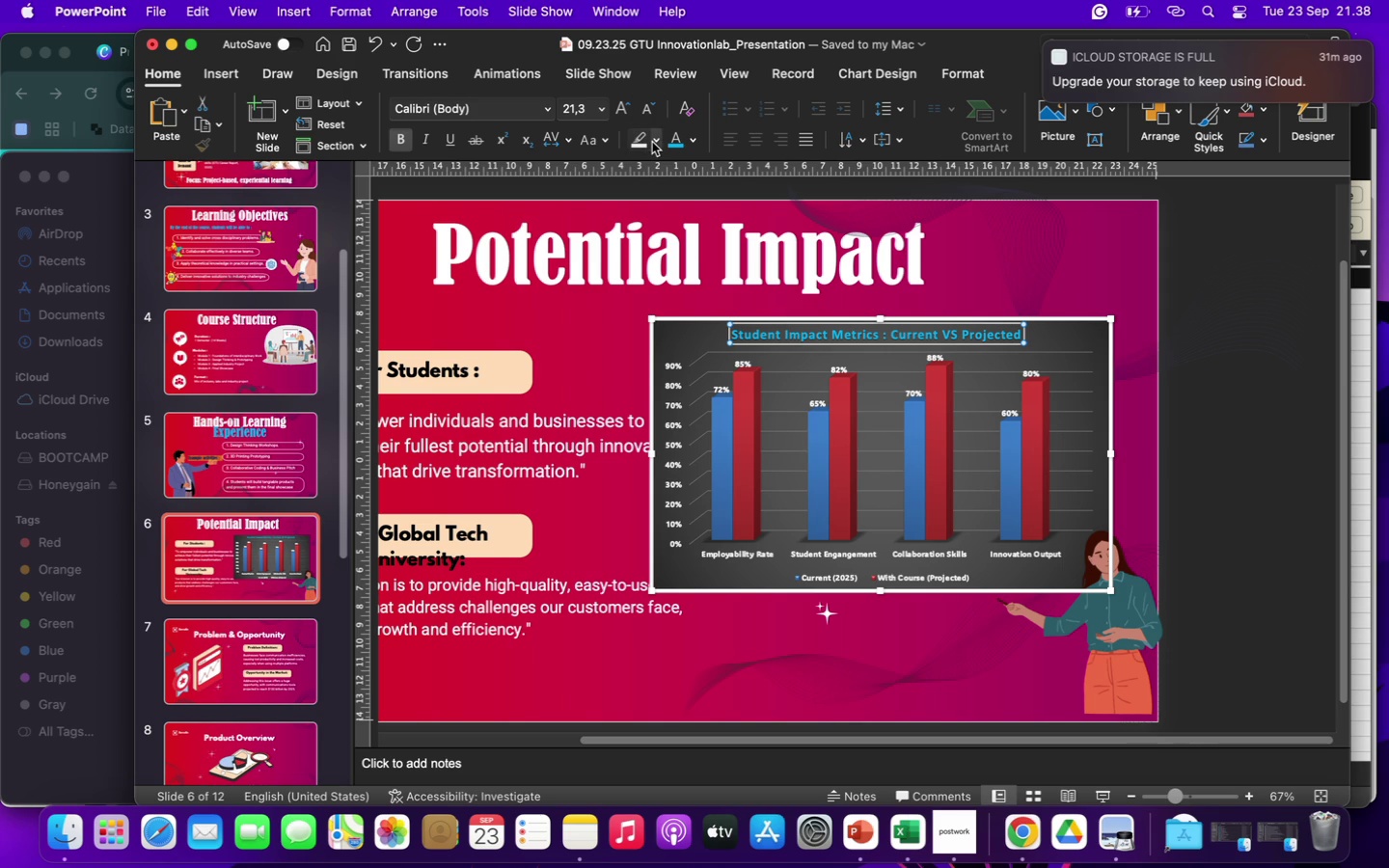 
left_click([694, 141])
 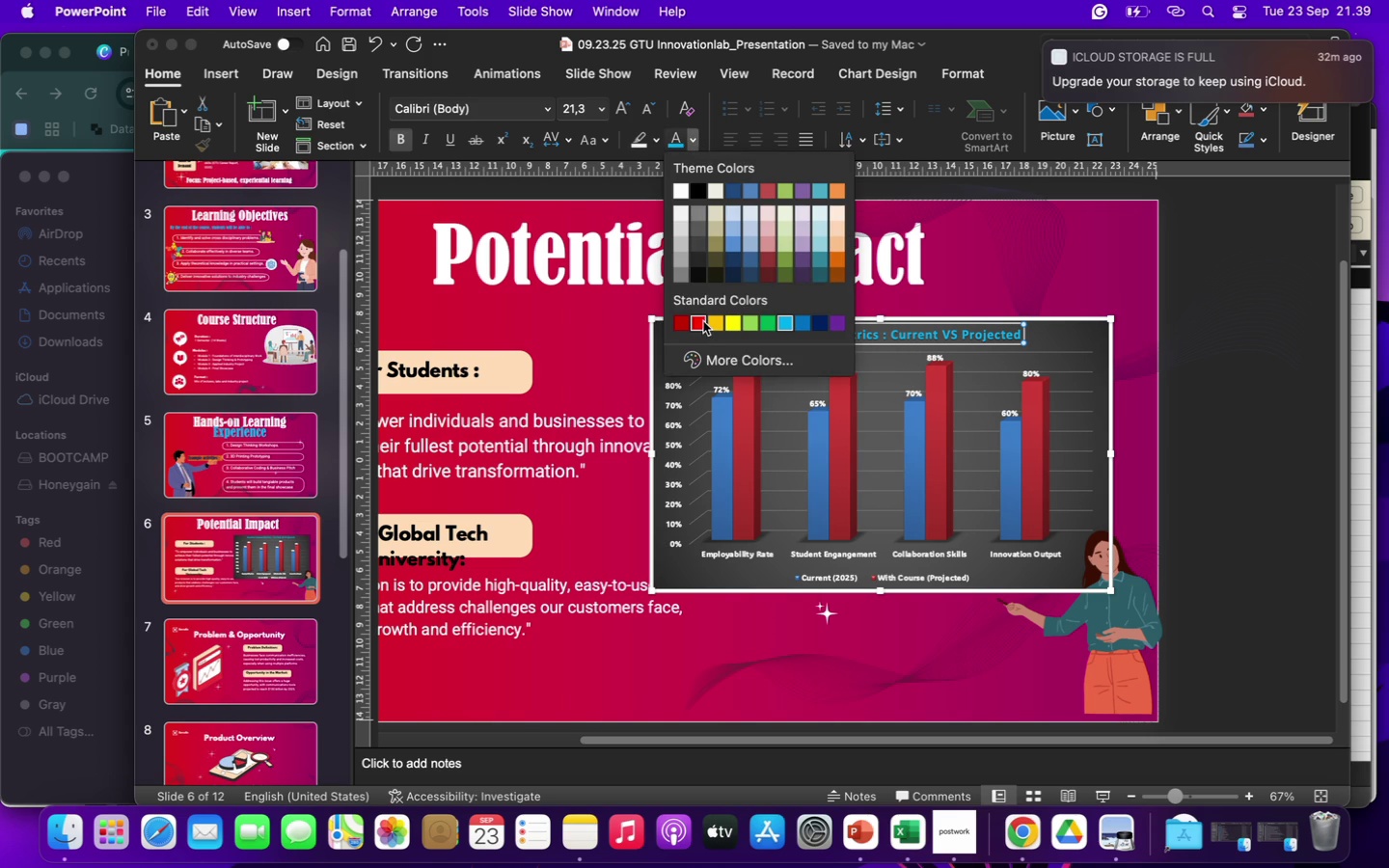 
left_click([701, 321])
 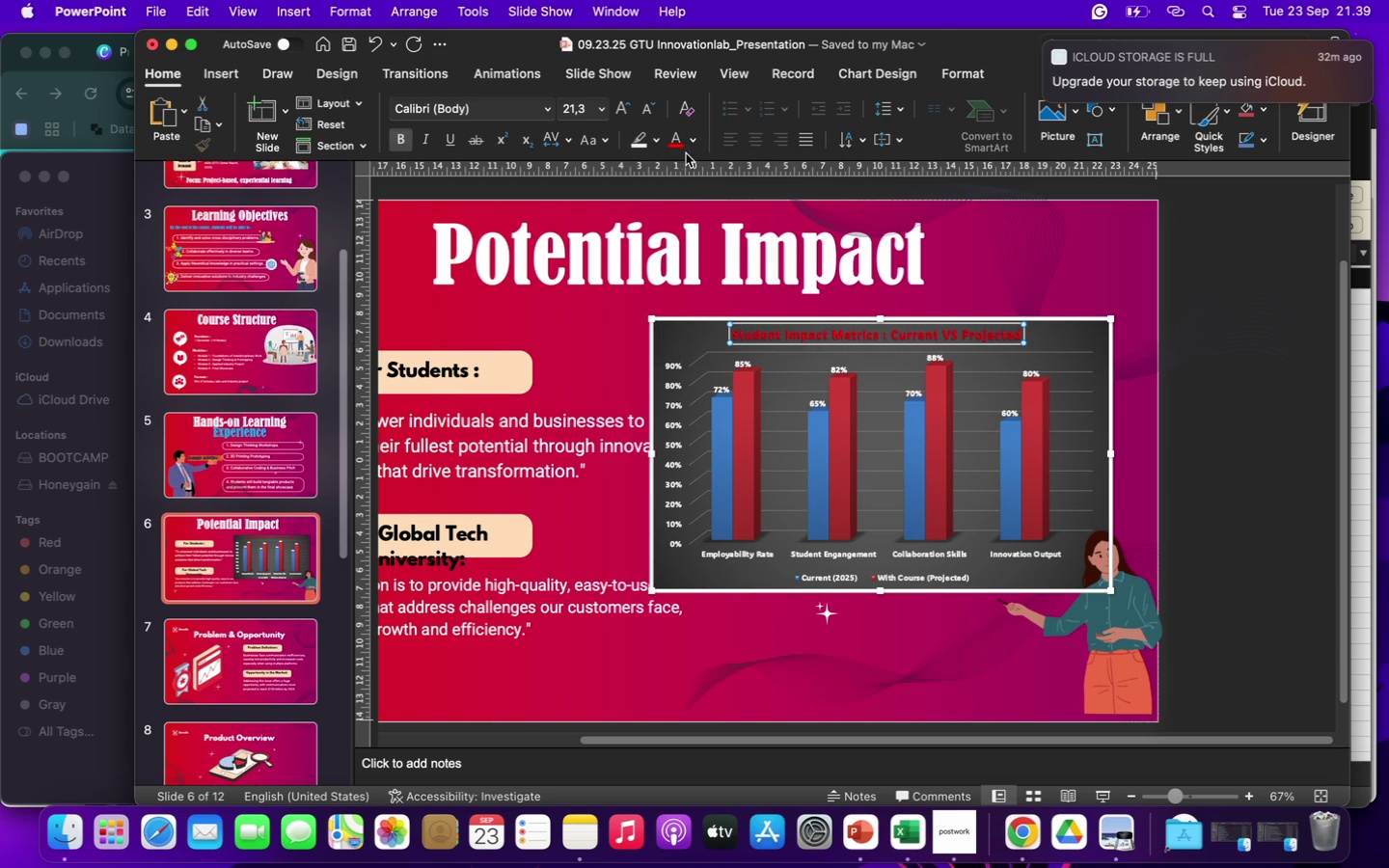 
left_click([690, 145])
 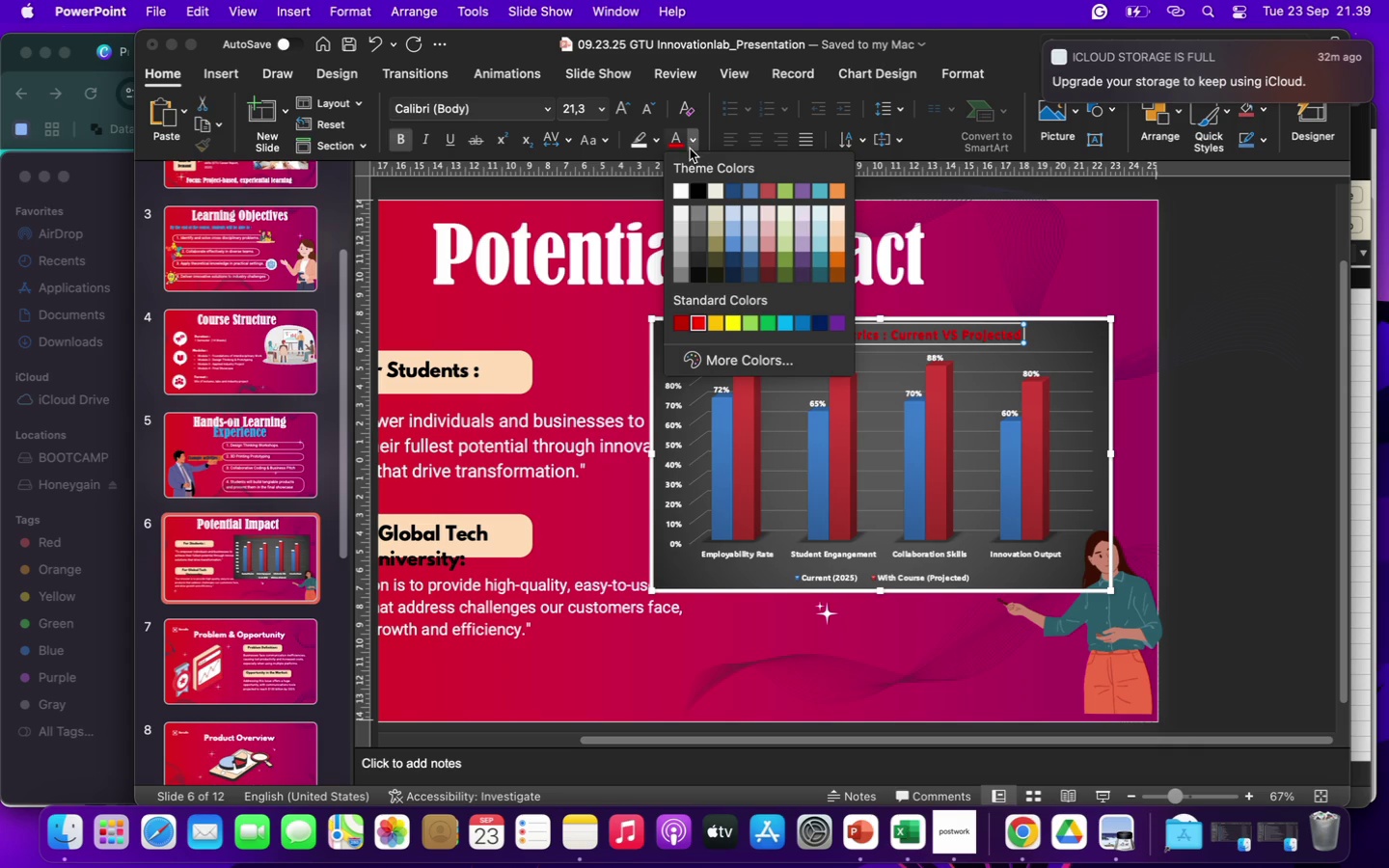 
mouse_move([681, 206])
 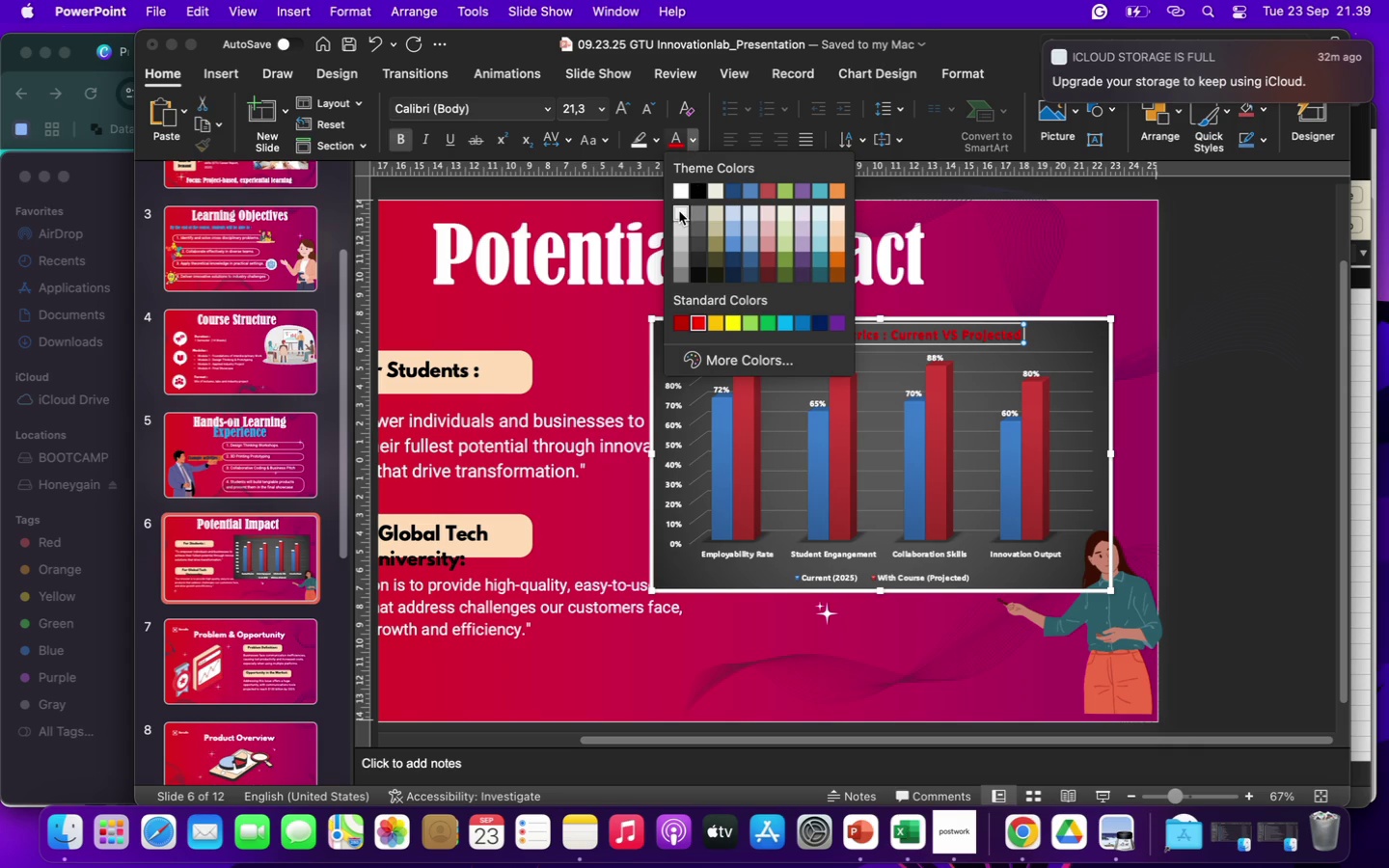 
left_click([679, 211])
 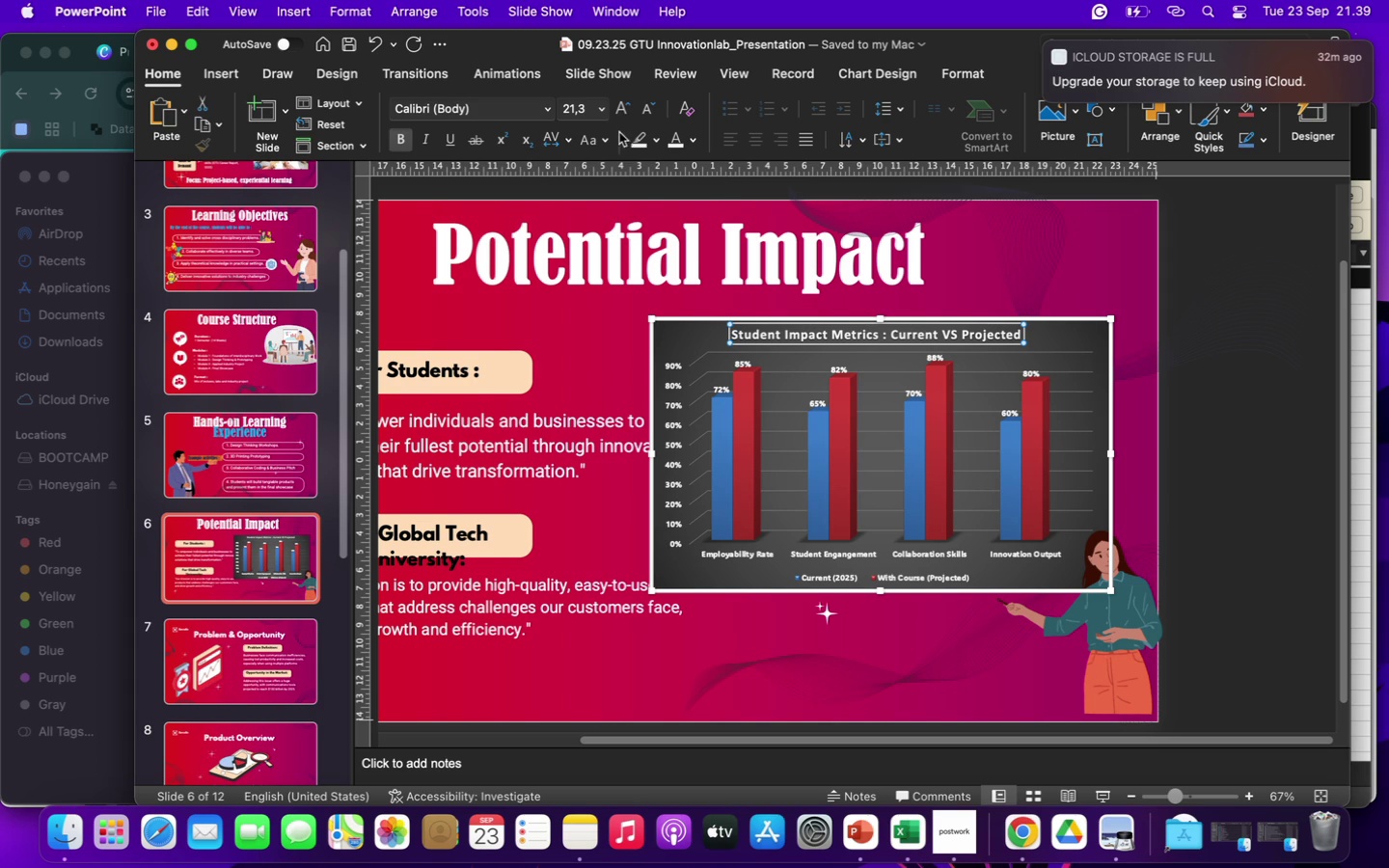 
wait(11.81)
 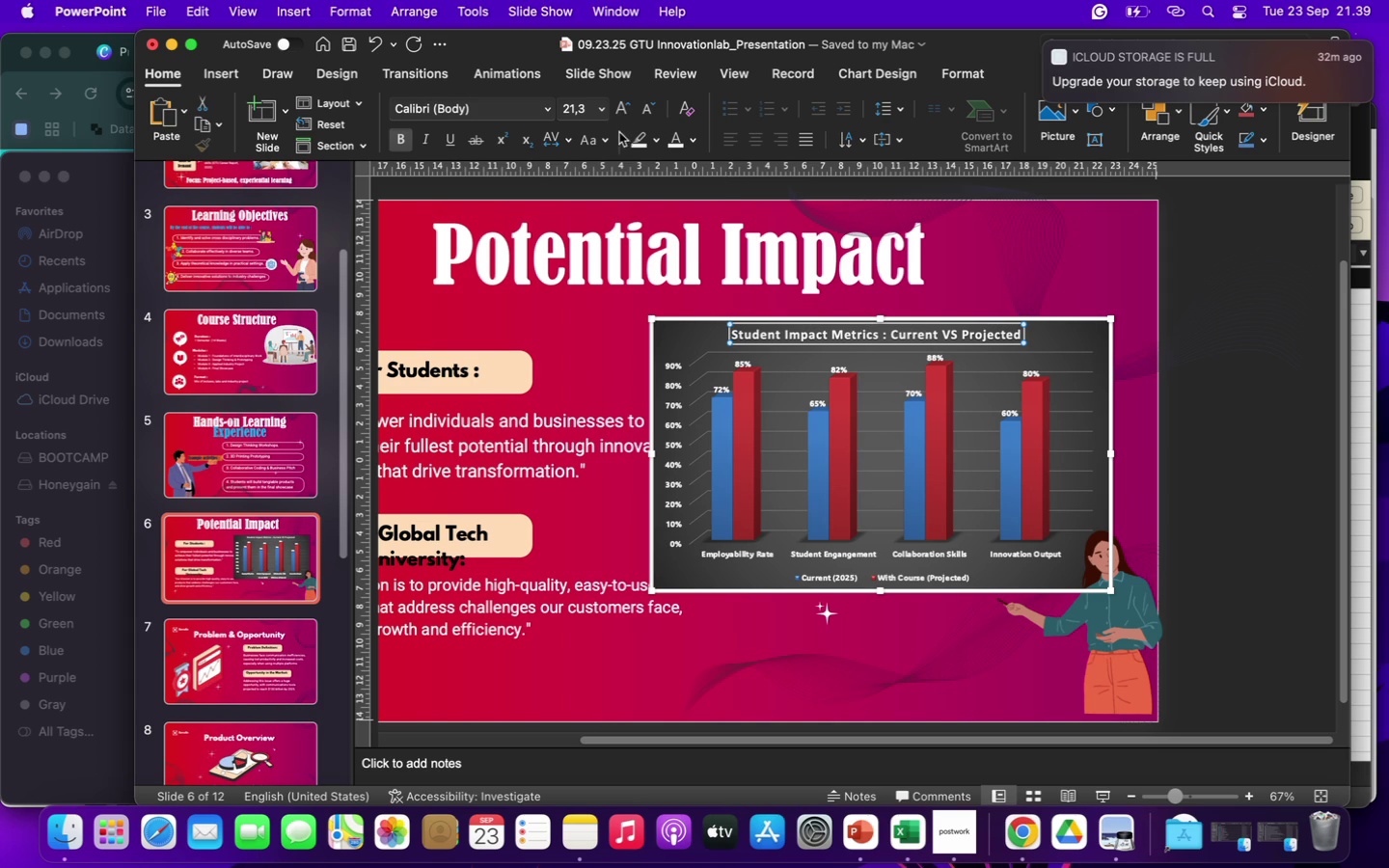 
left_click([1034, 253])
 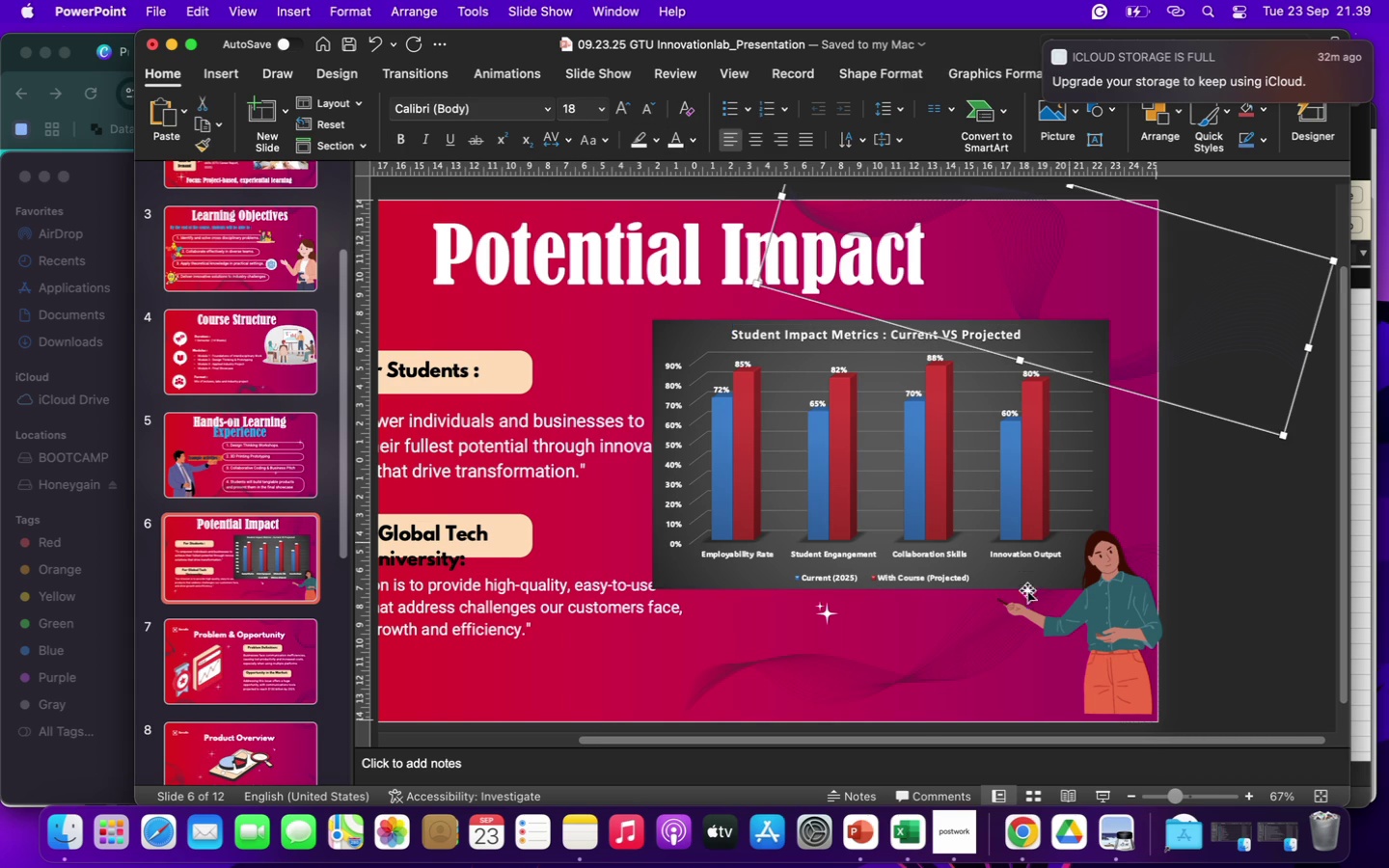 
left_click([968, 657])
 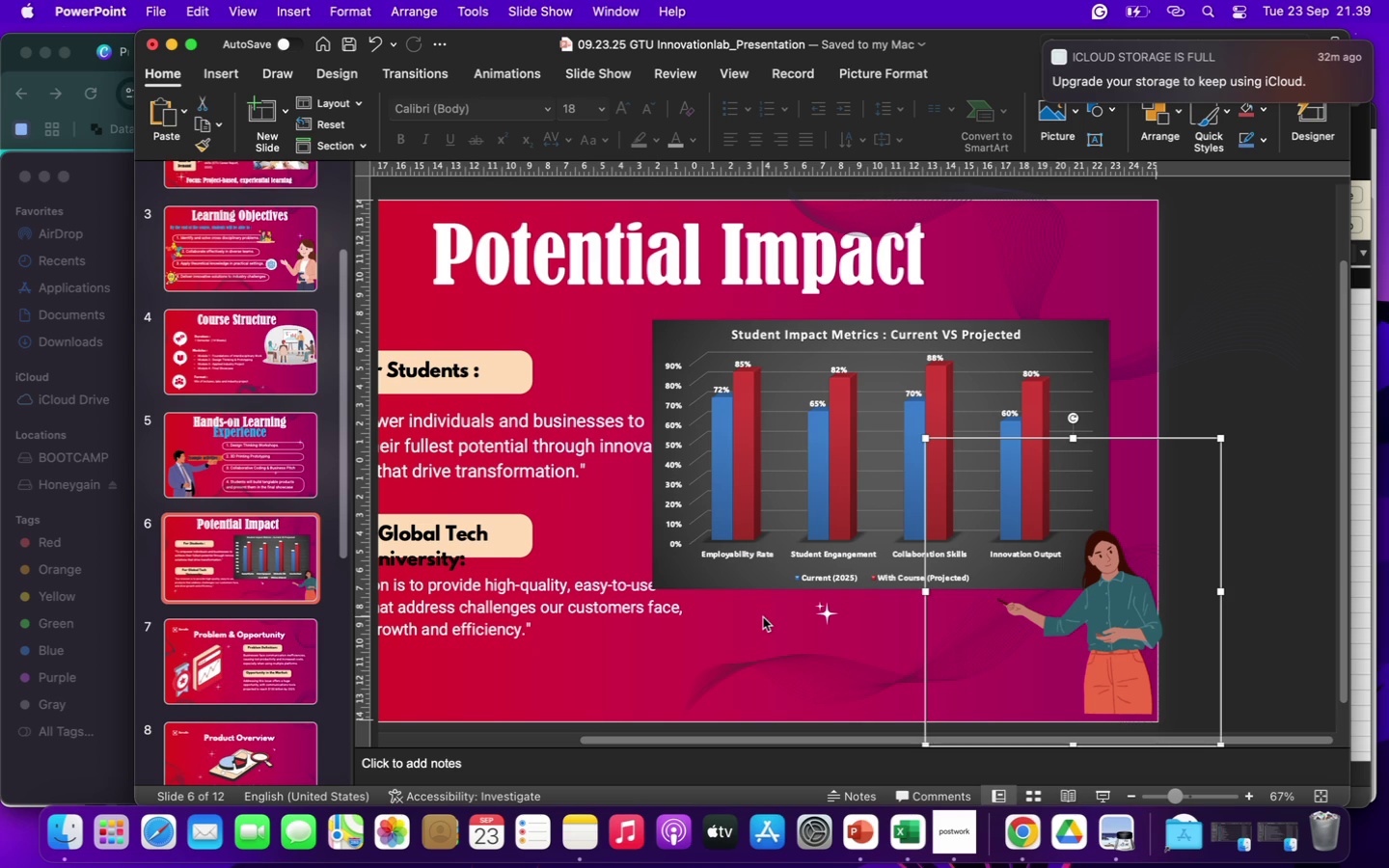 
wait(25.79)
 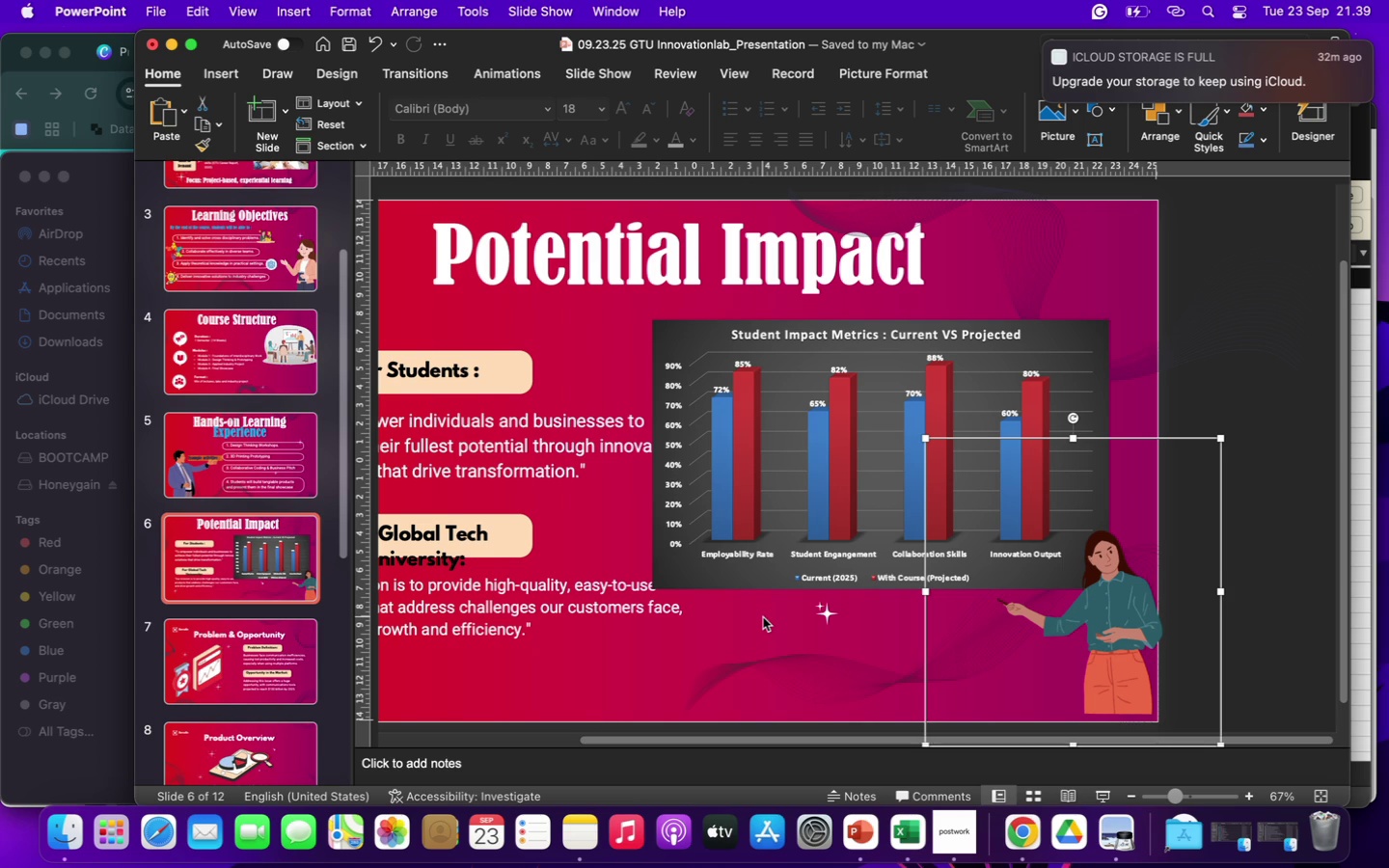 
left_click([711, 649])
 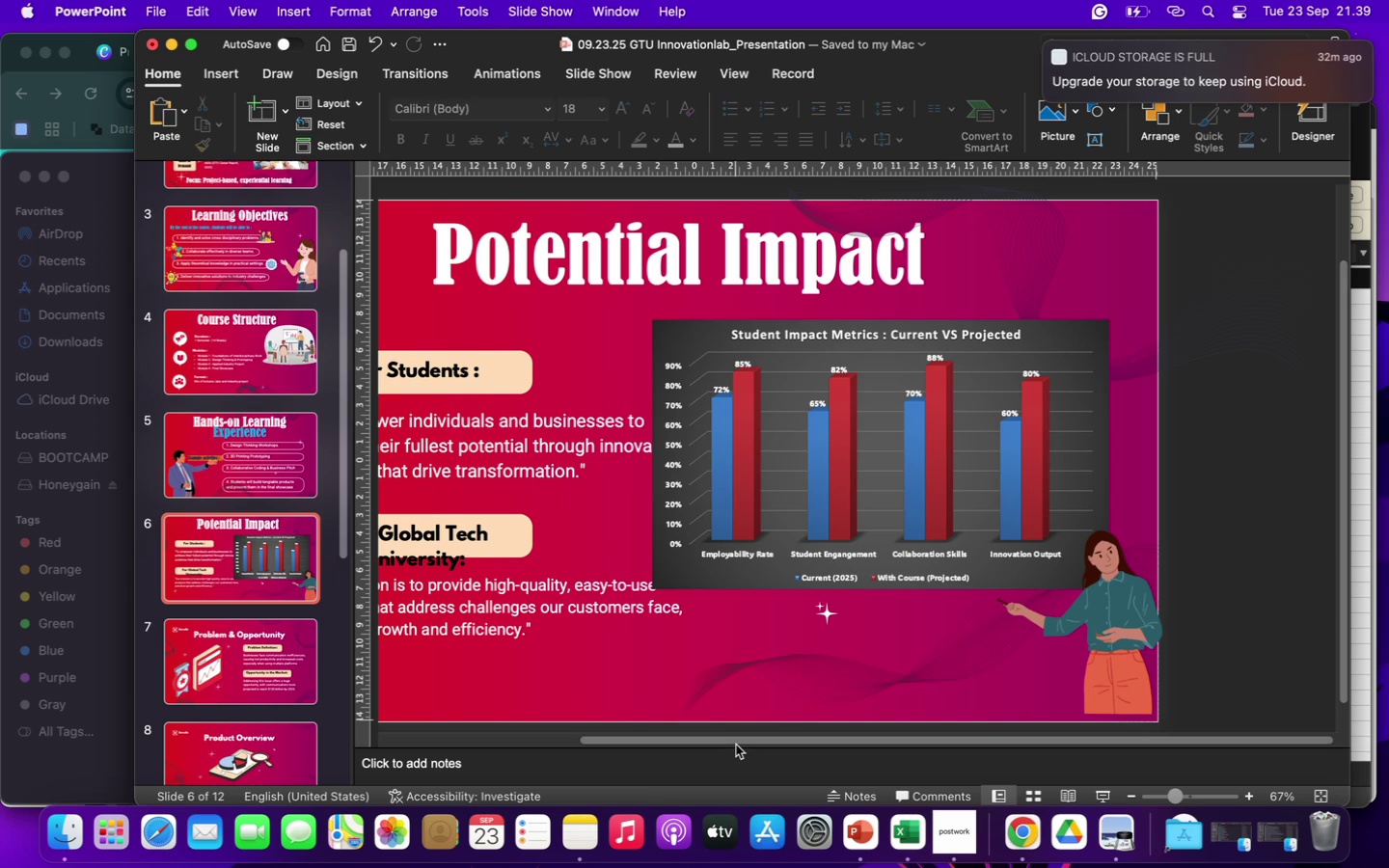 
left_click_drag(start_coordinate=[736, 745], to_coordinate=[573, 741])
 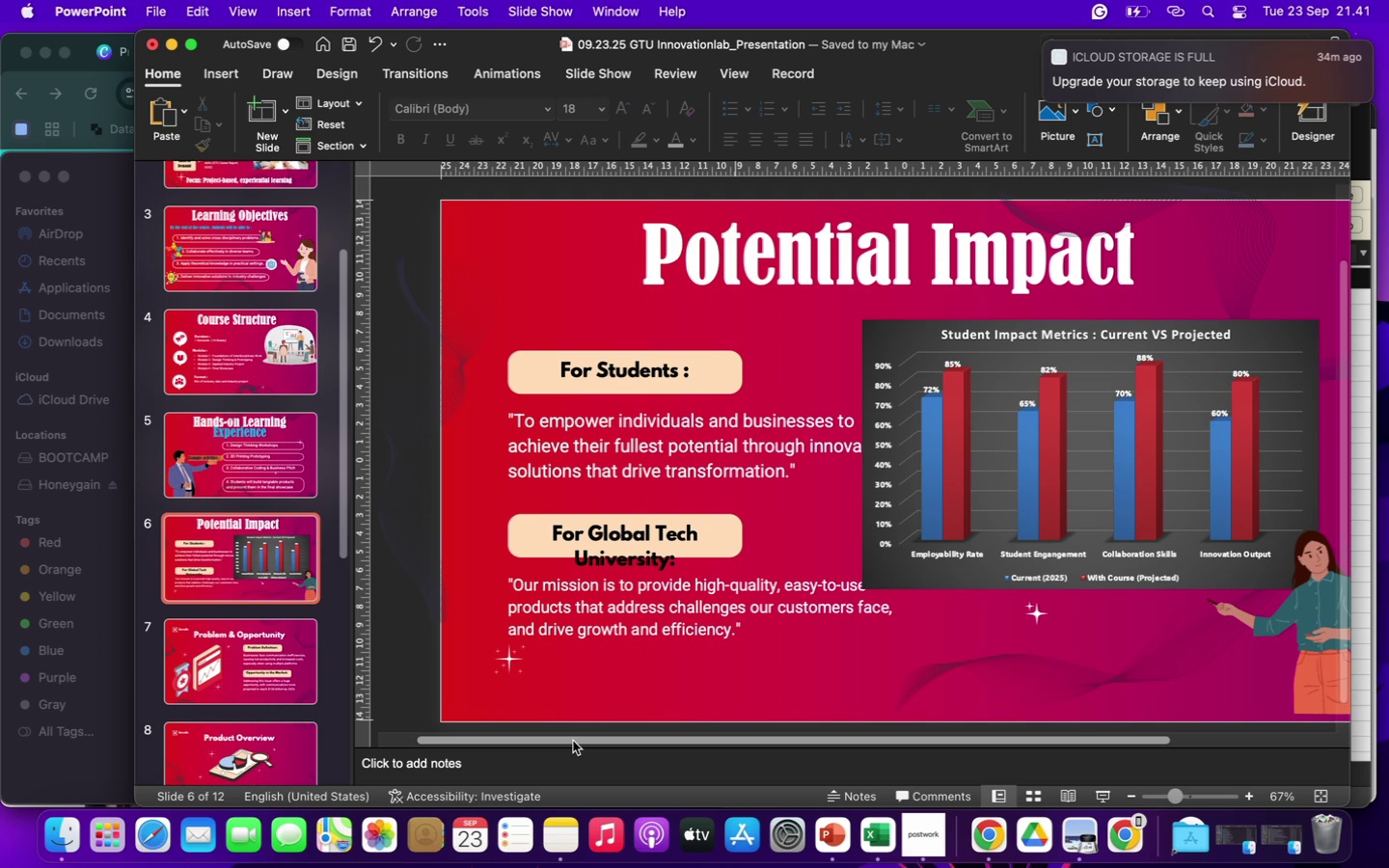 
wait(77.46)
 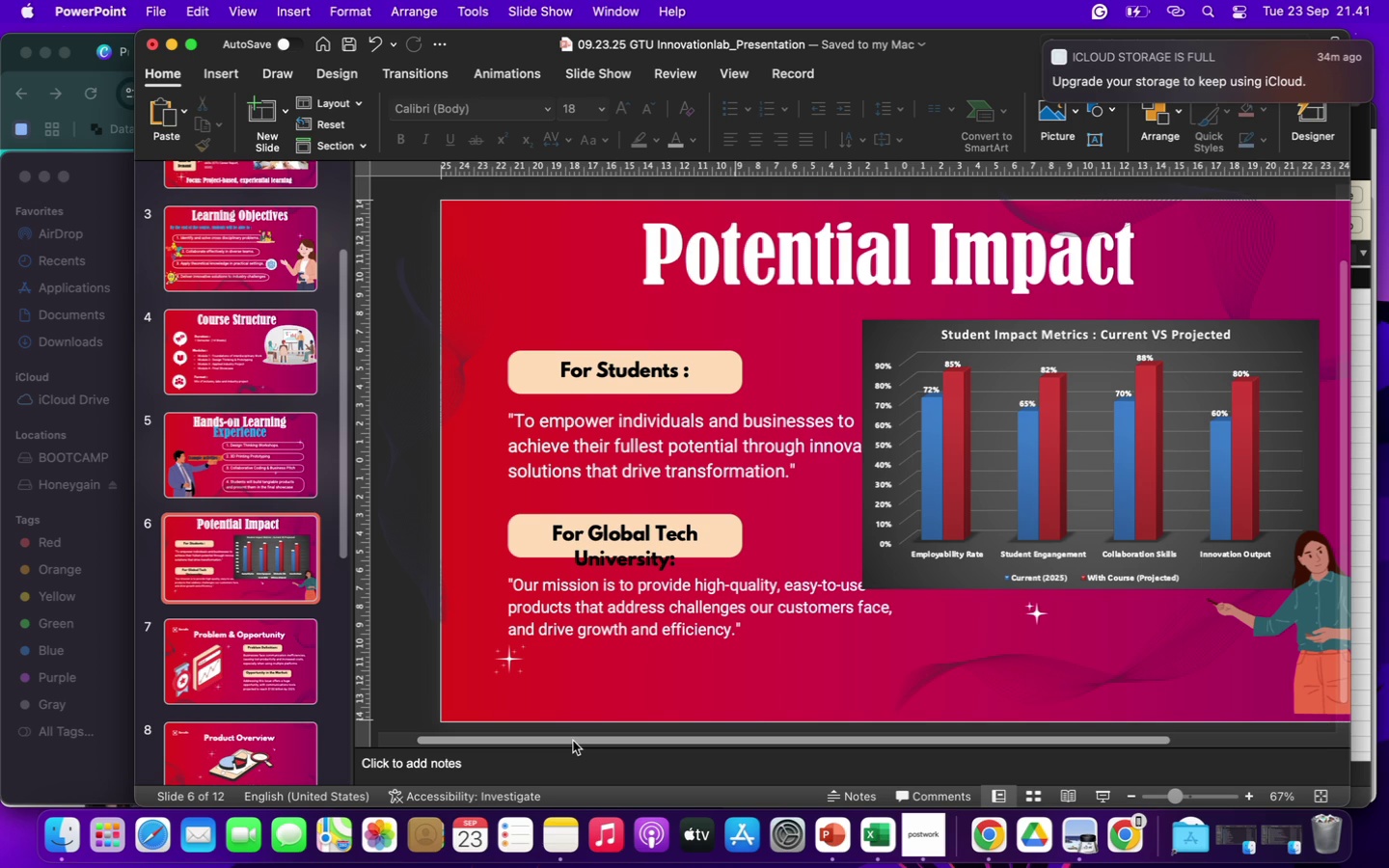 
left_click([521, 423])
 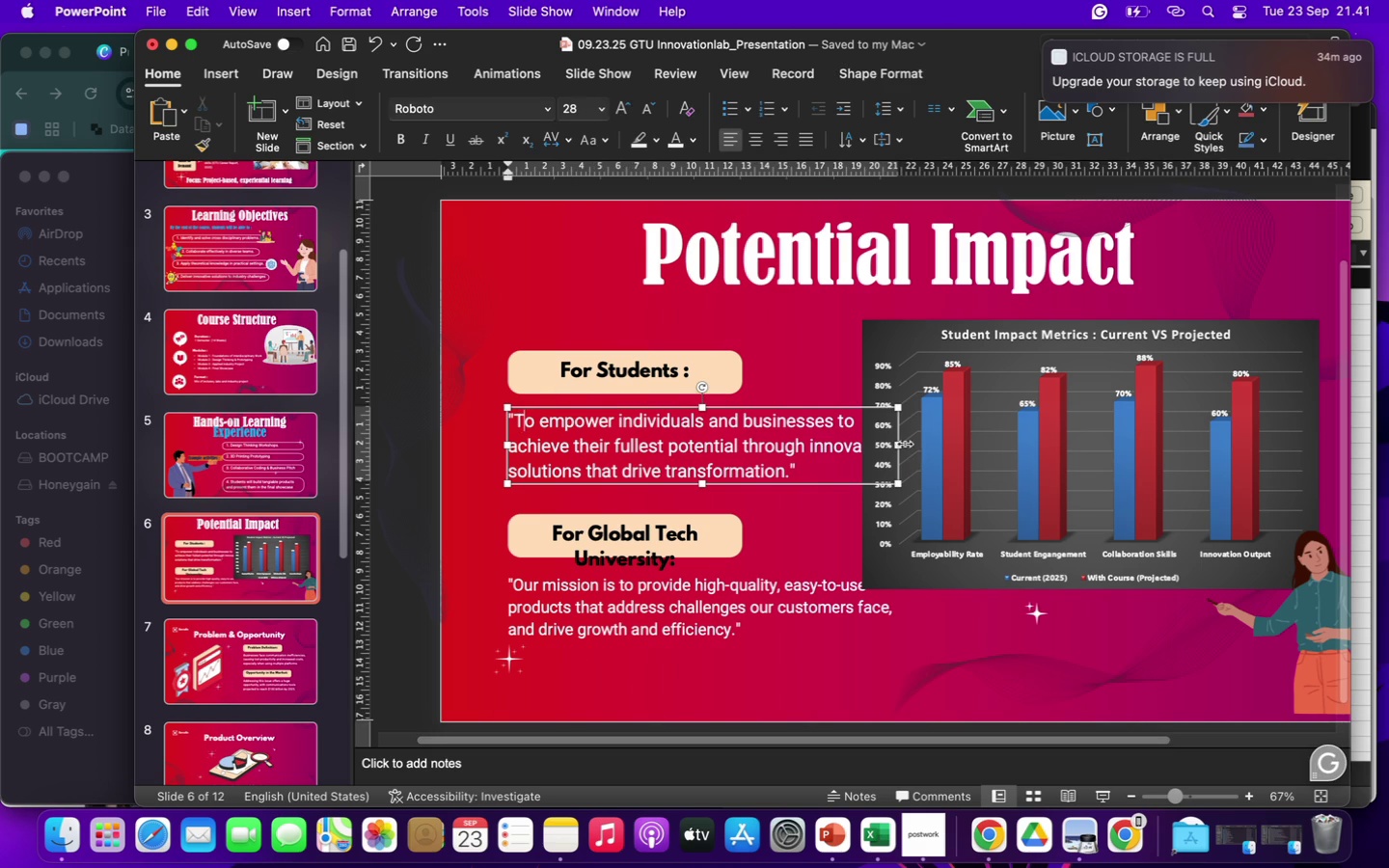 
left_click_drag(start_coordinate=[899, 444], to_coordinate=[839, 439])
 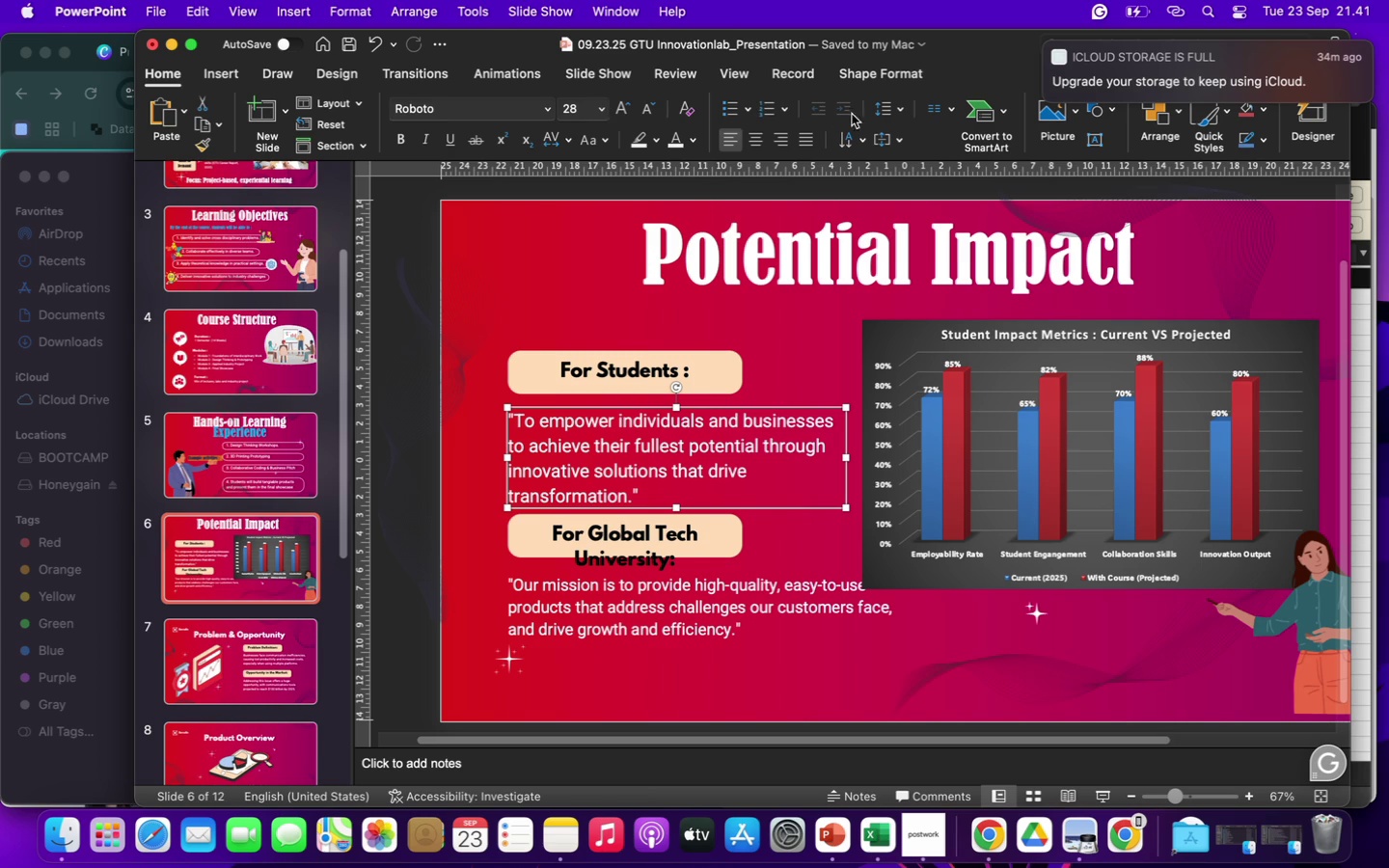 
left_click([882, 111])
 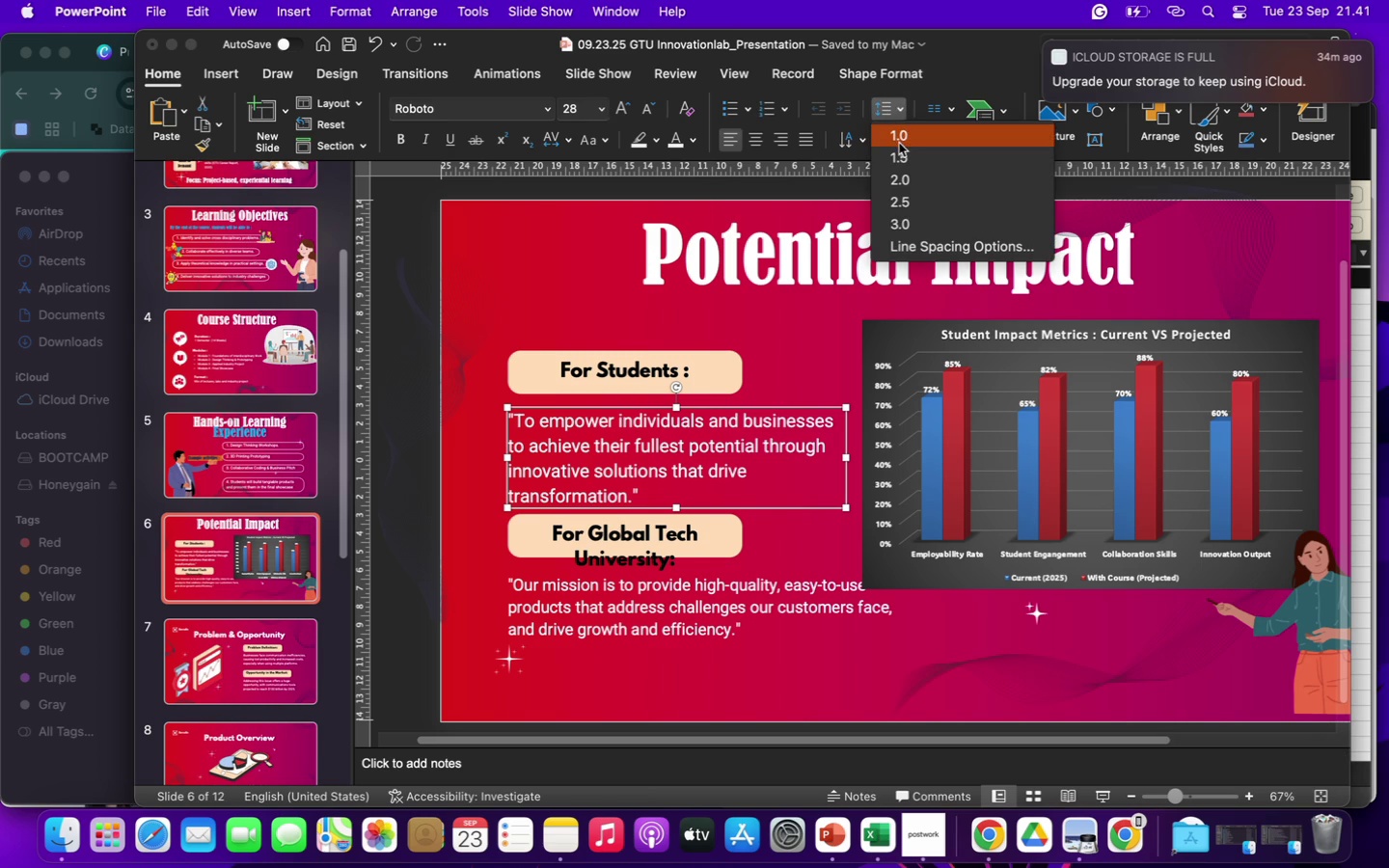 
left_click([899, 143])
 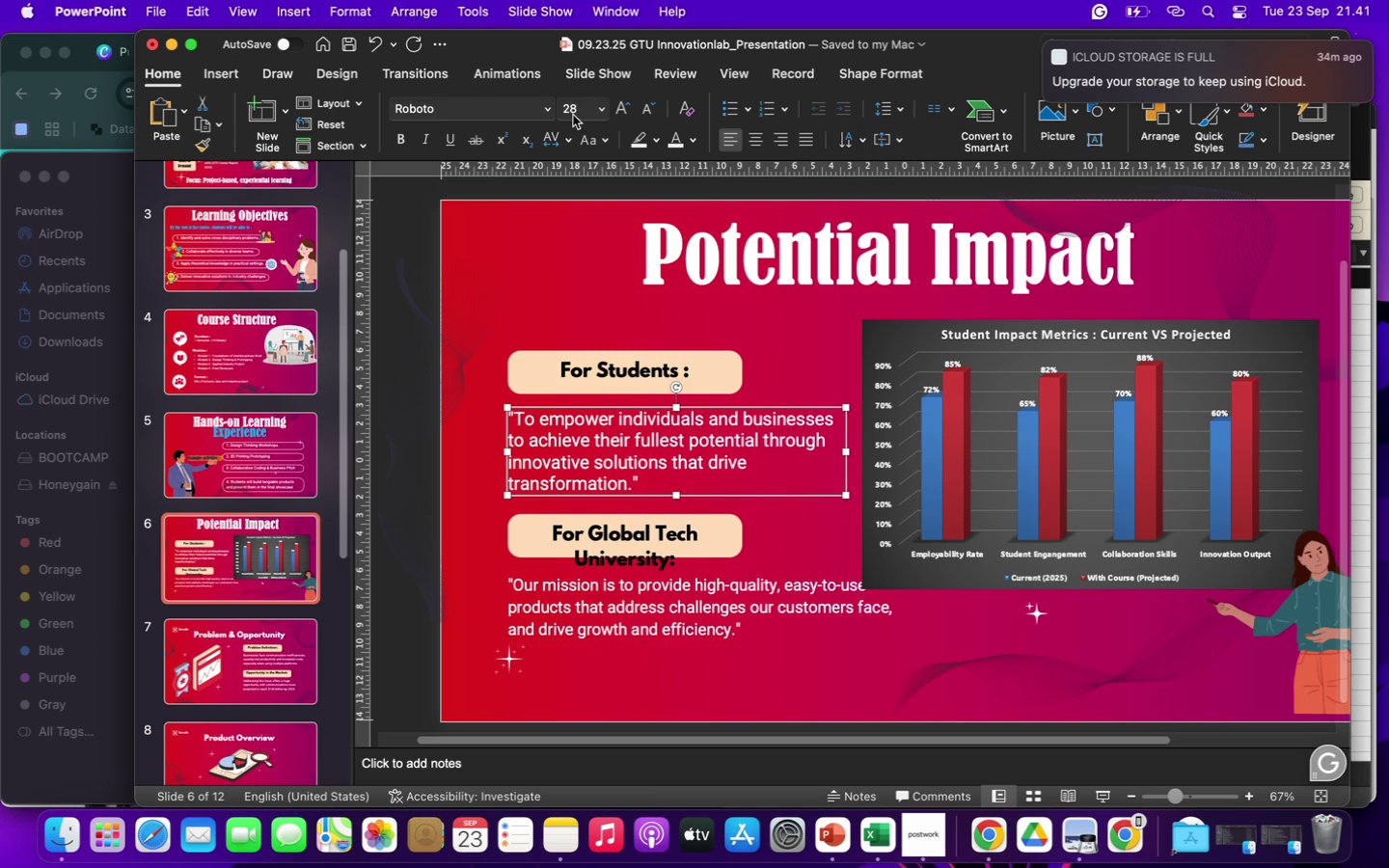 
left_click([604, 111])
 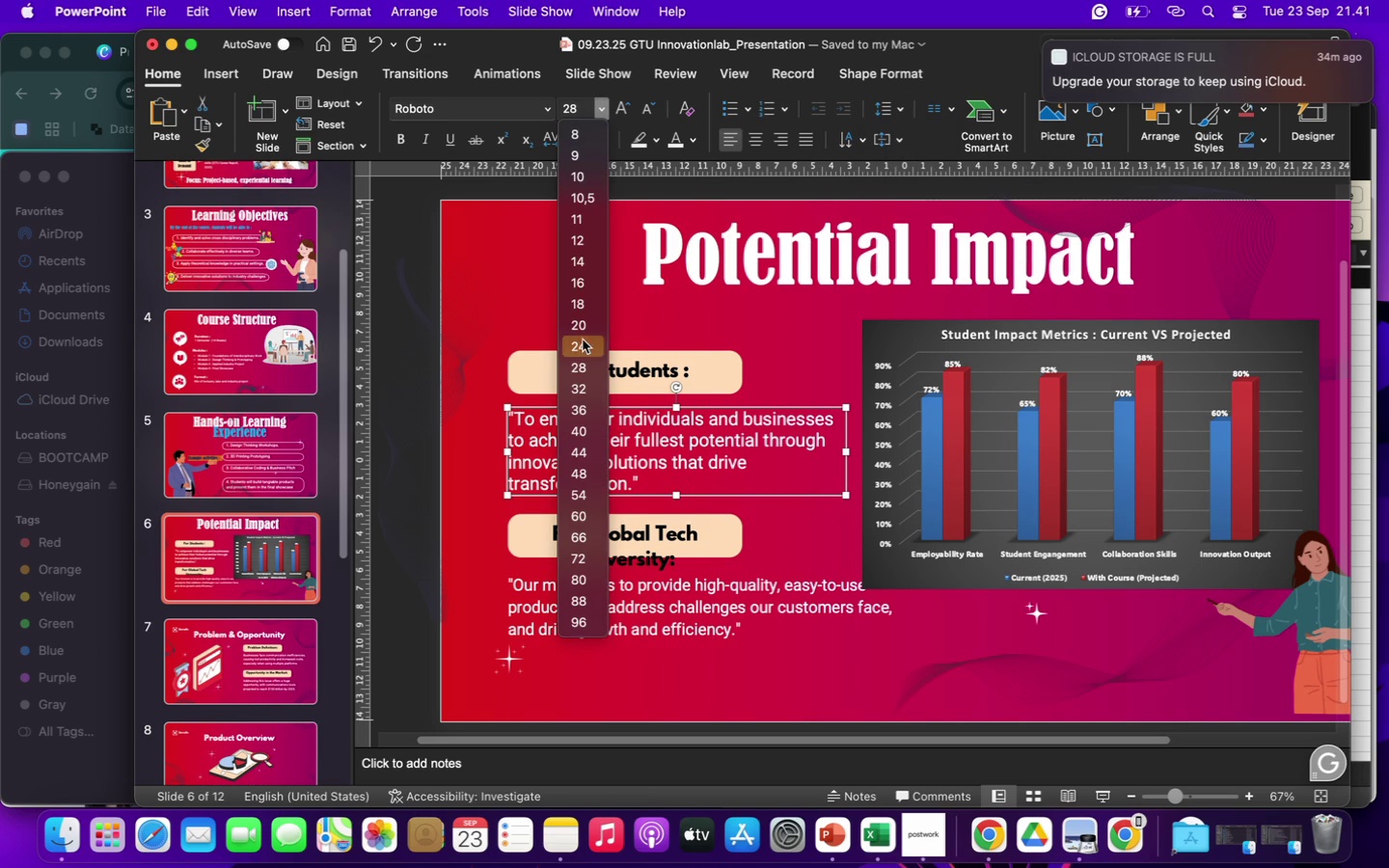 
left_click([583, 344])
 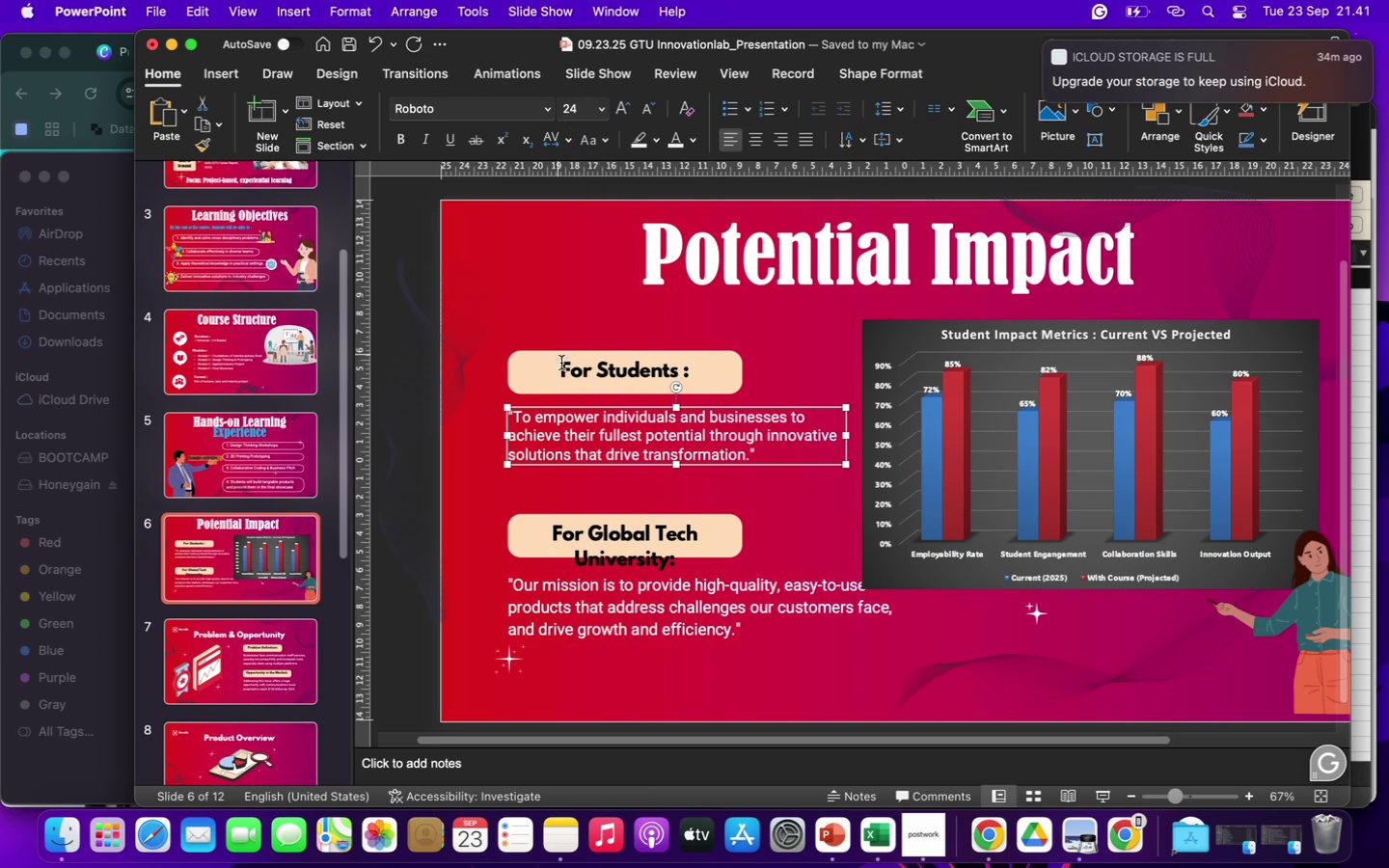 
left_click([576, 377])
 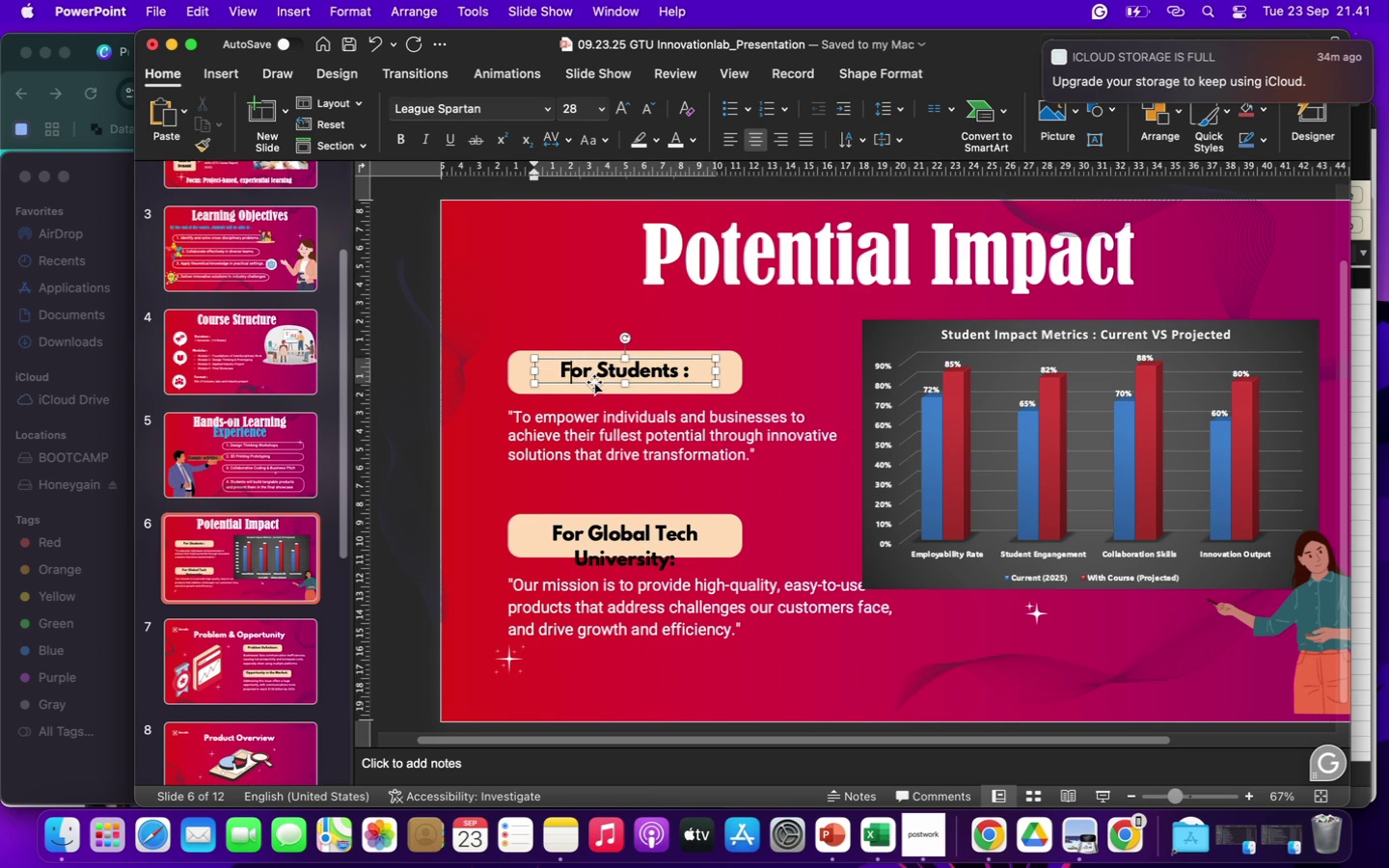 
left_click([594, 382])
 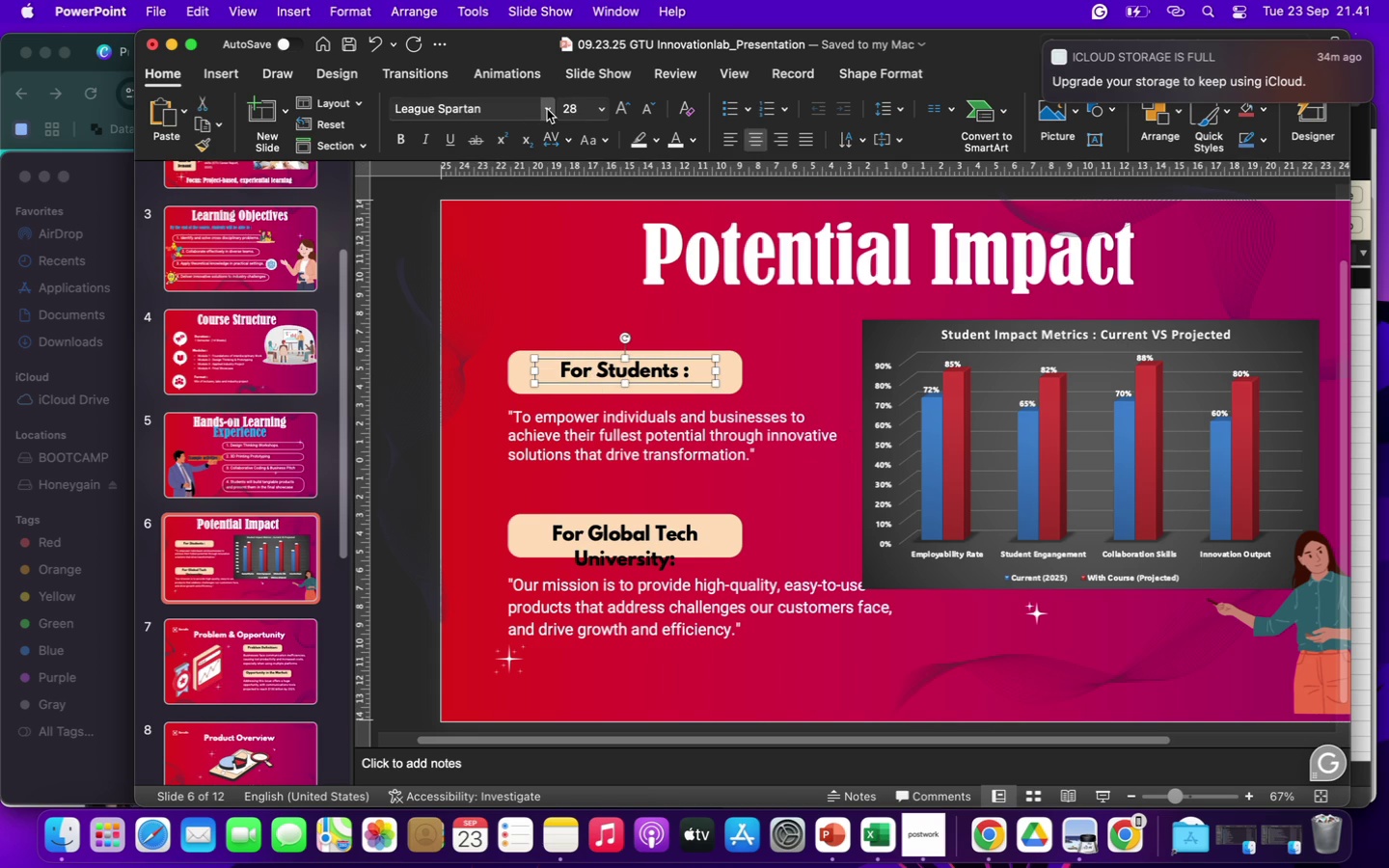 
left_click([549, 110])
 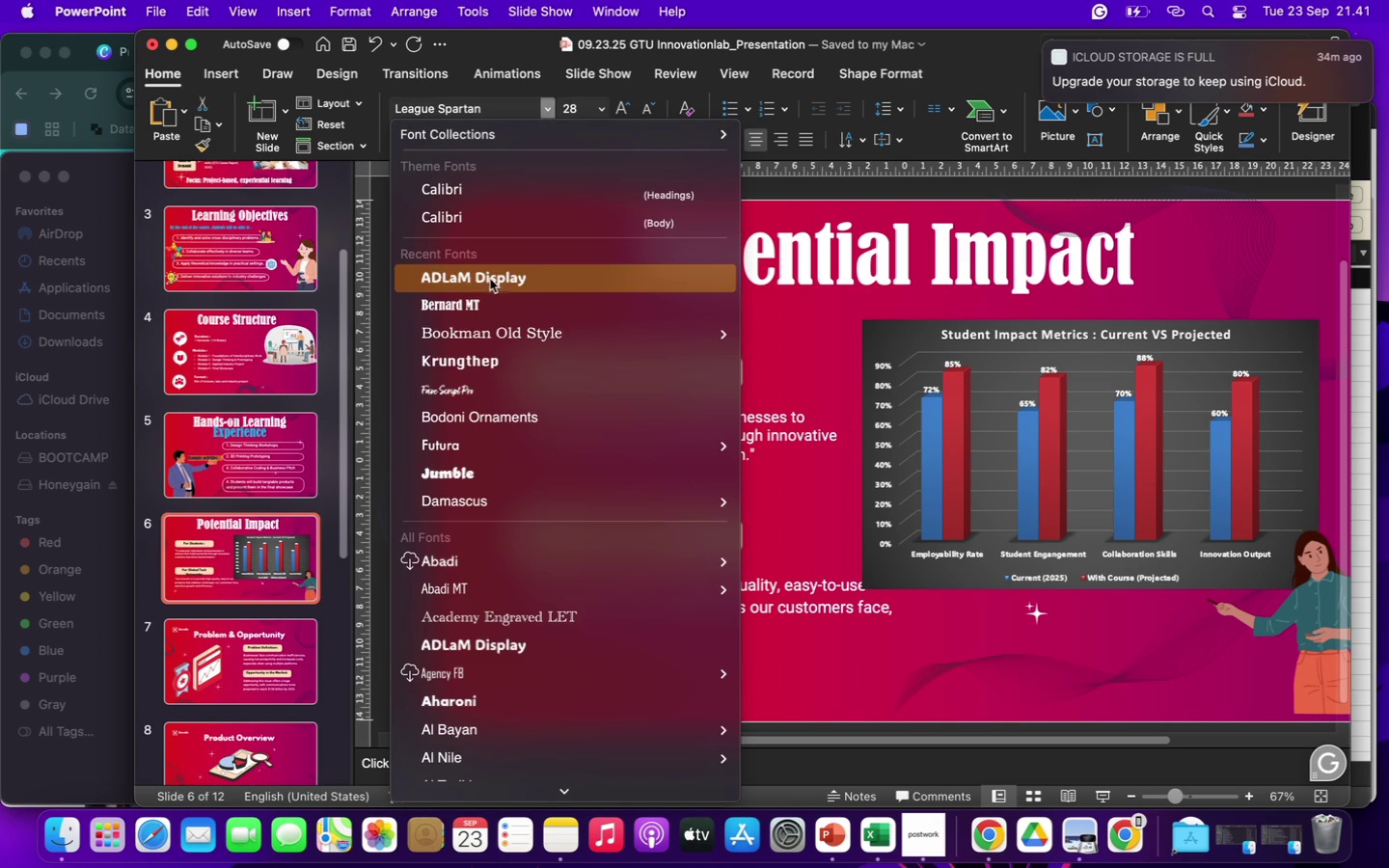 
left_click([465, 308])
 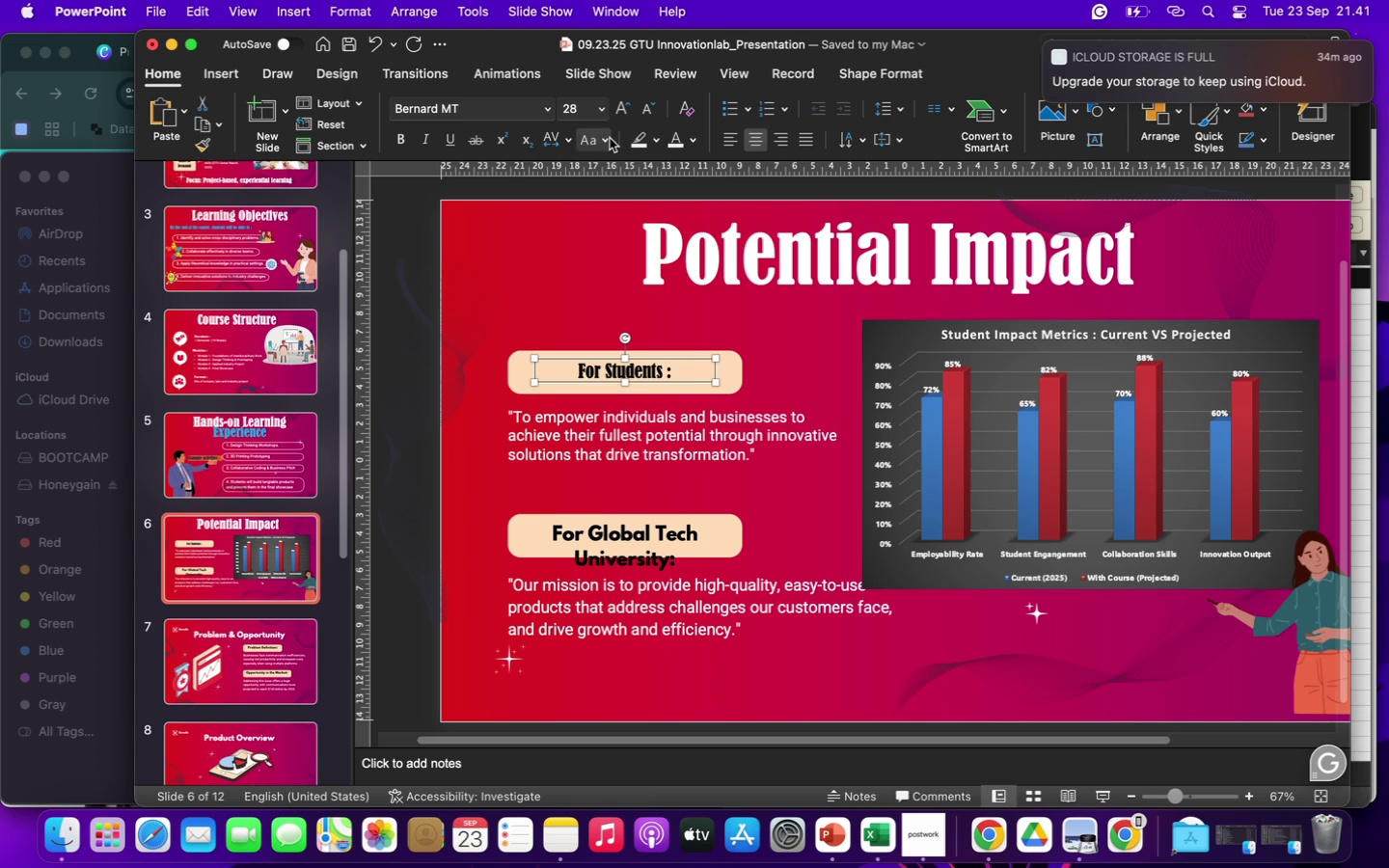 
left_click([600, 113])
 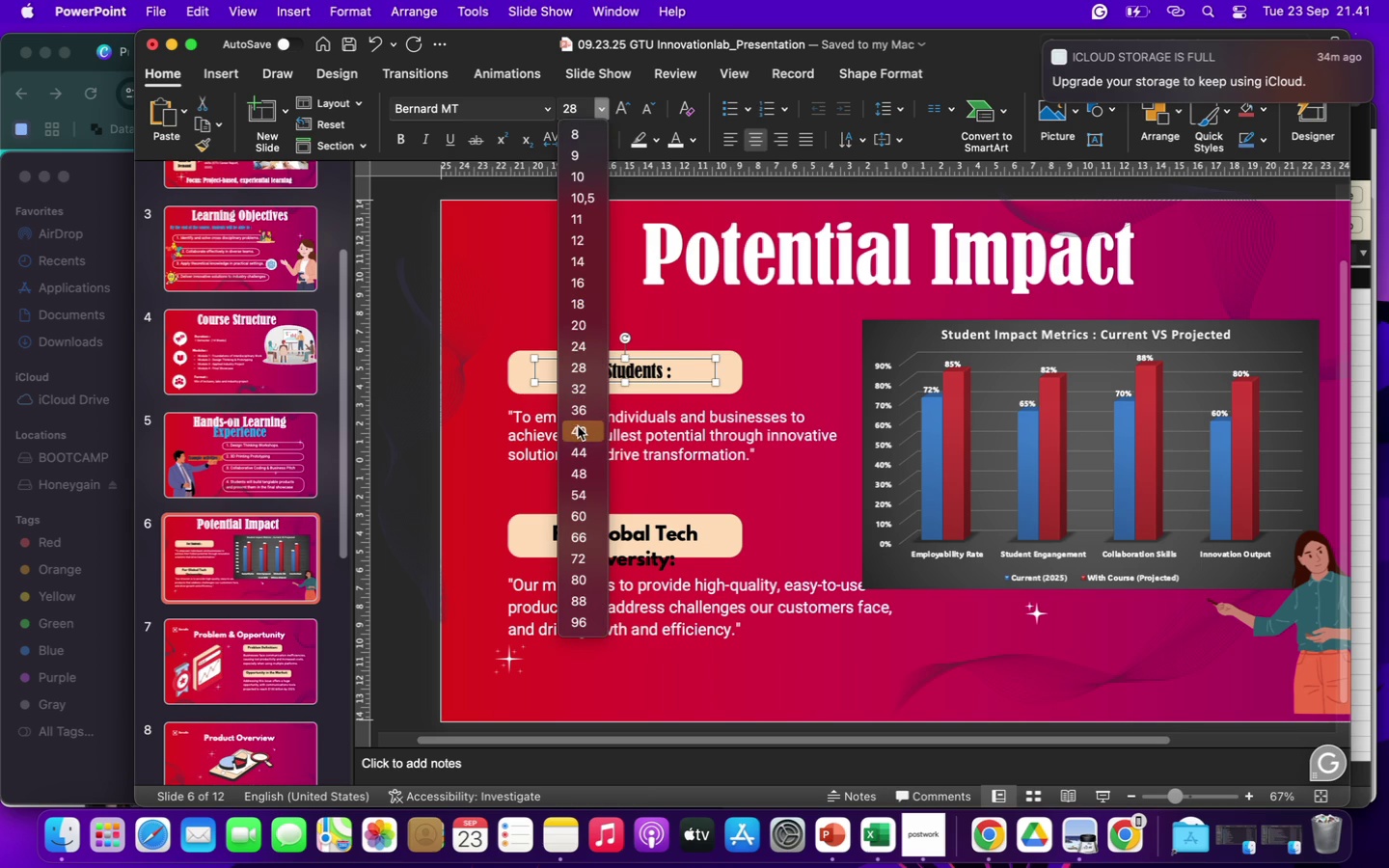 
left_click([578, 427])
 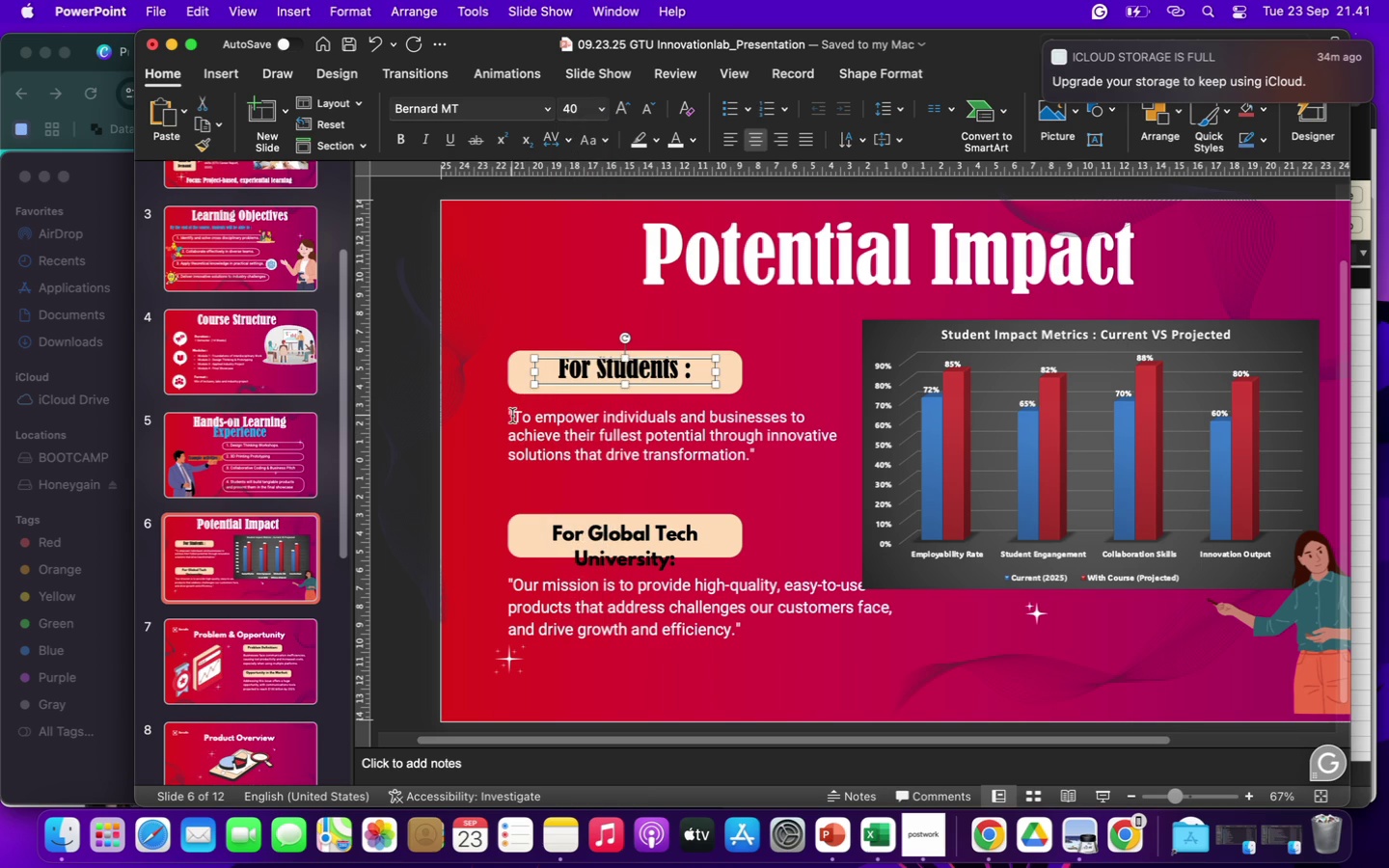 
left_click_drag(start_coordinate=[508, 415], to_coordinate=[764, 454])
 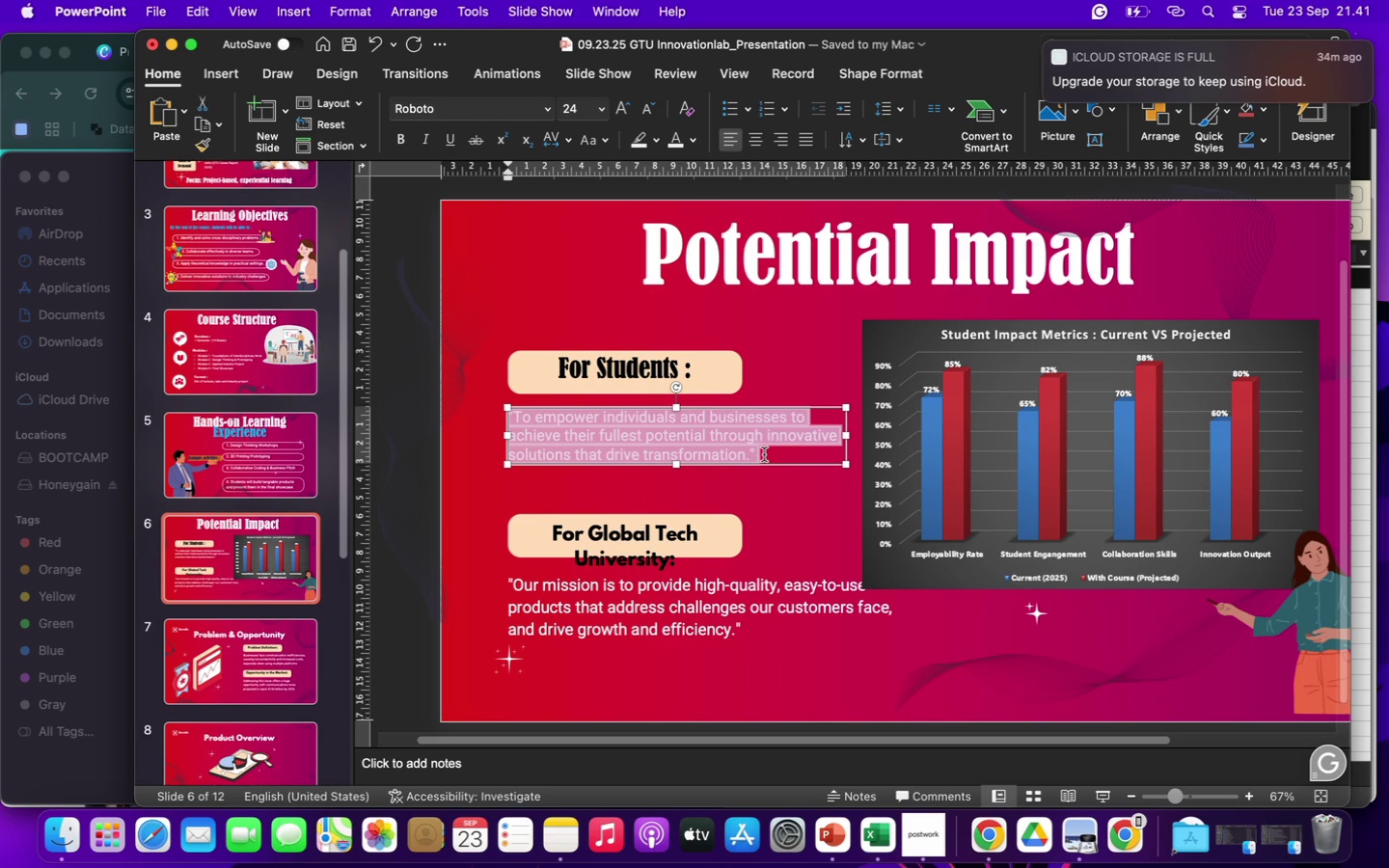 
type(The course boots)
key(Backspace)
key(Backspace)
type(sts employability, engangement, collaboration and innovation skills, preparing students for real)
 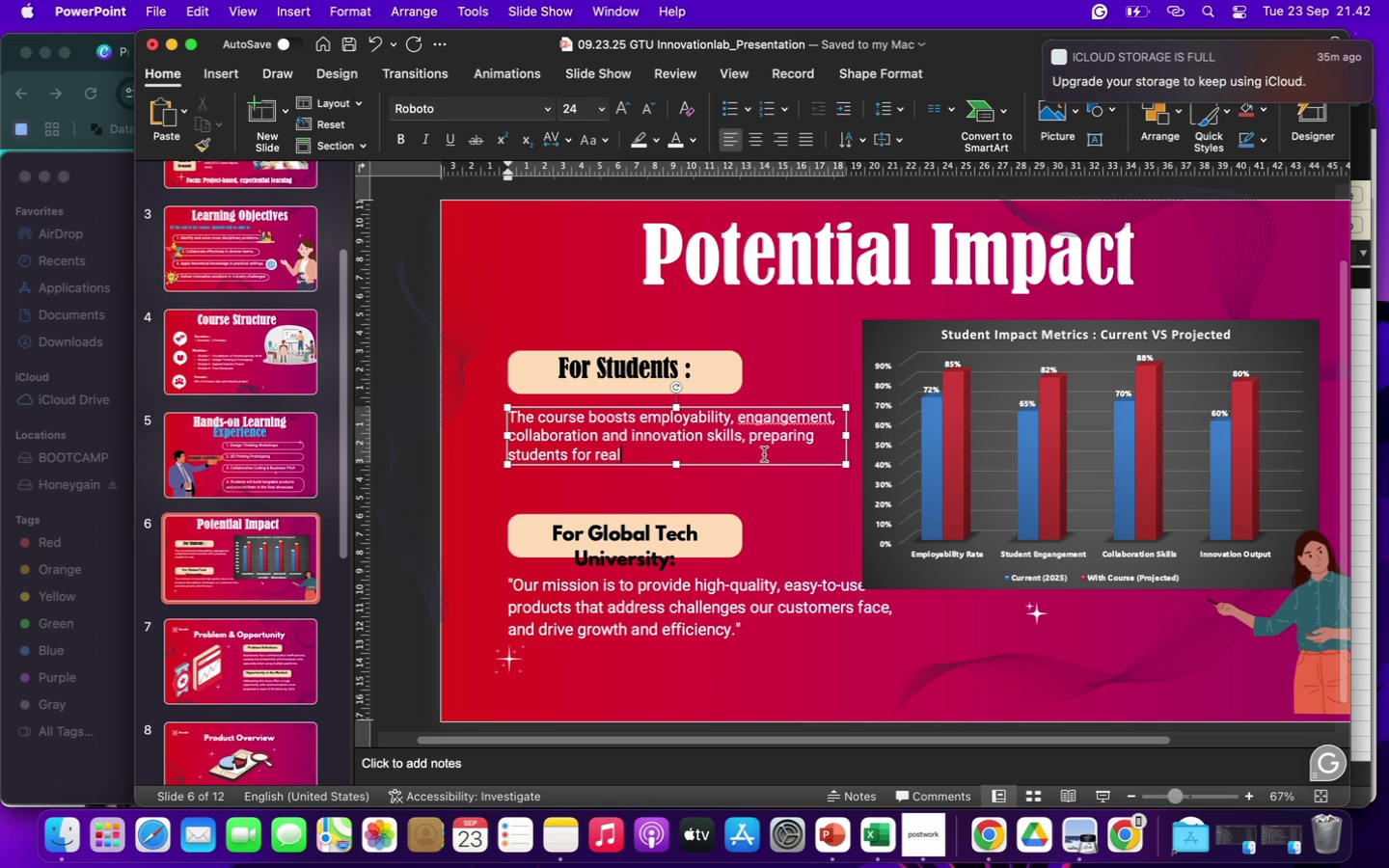 
type( world demands. Graduates gain a clear competitive edge in the global job market.)
 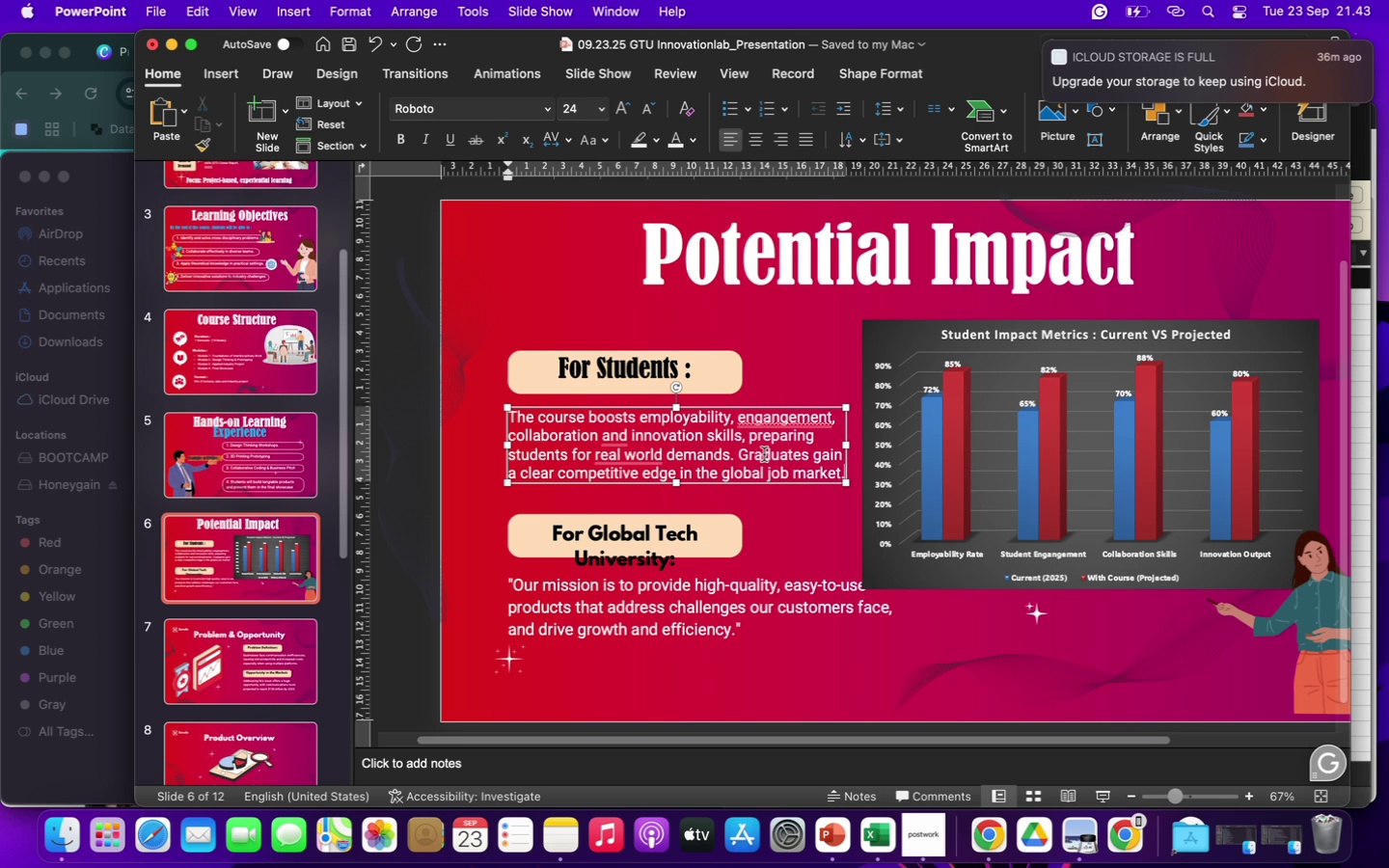 
left_click([556, 532])
 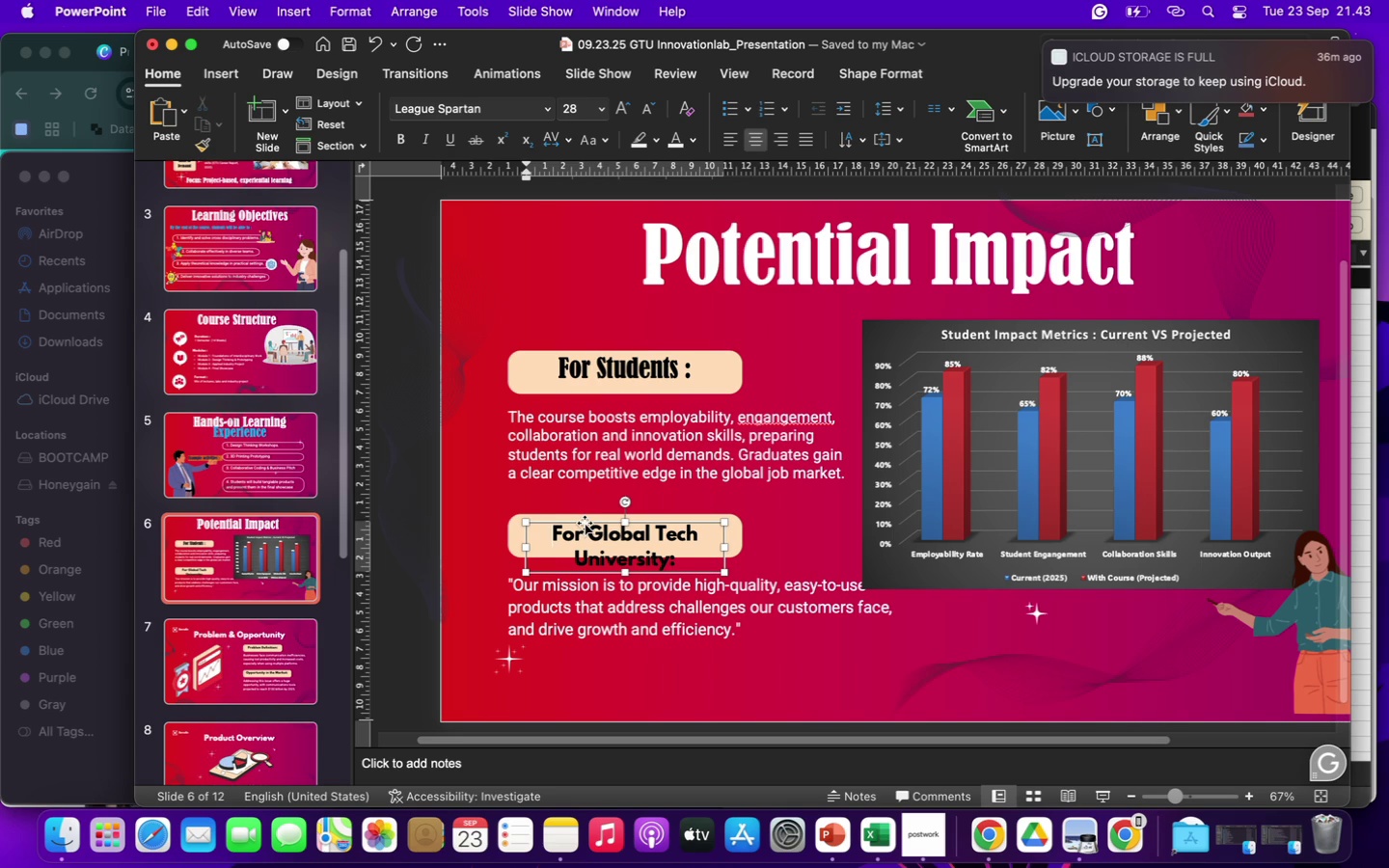 
left_click([585, 523])
 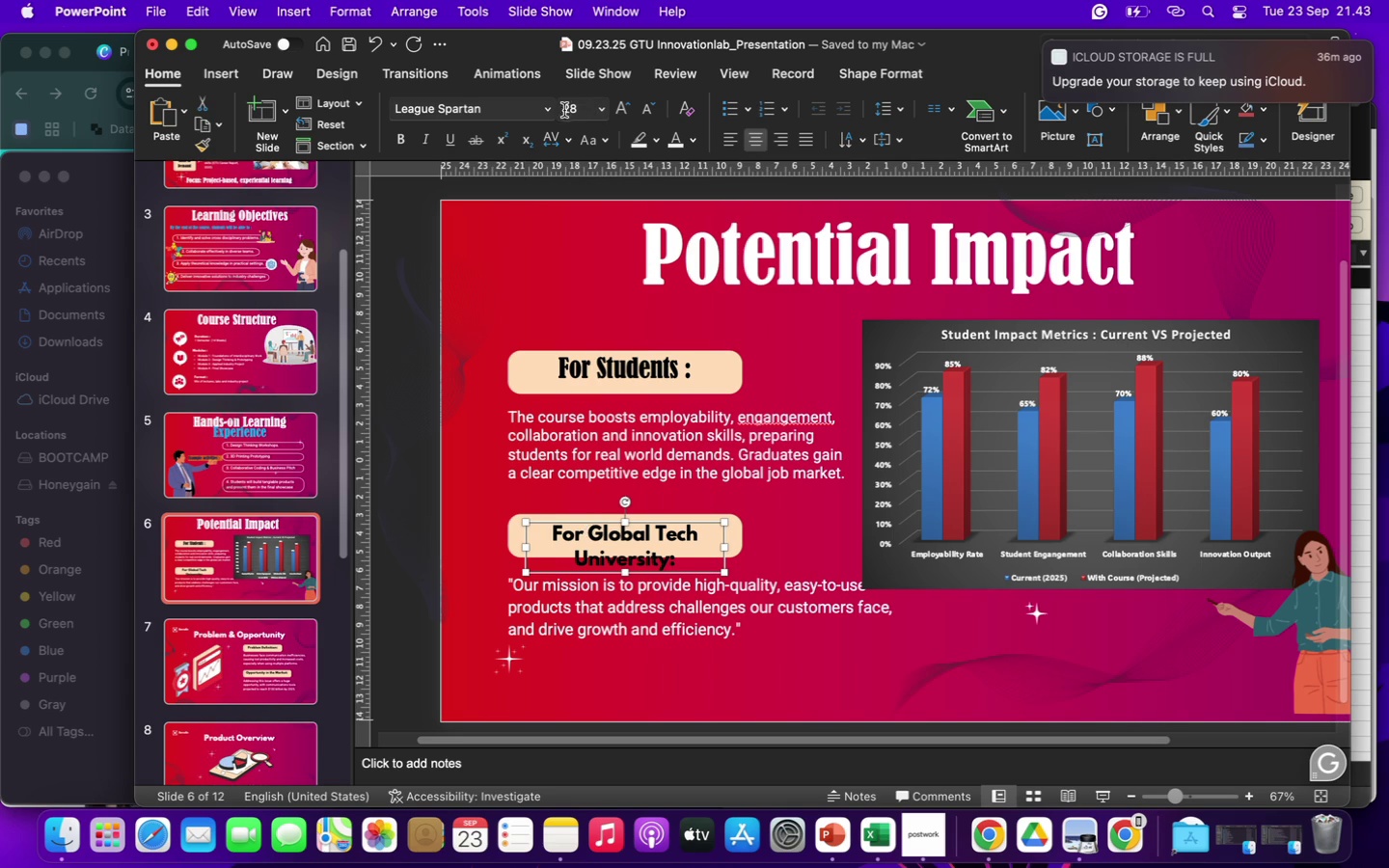 
left_click([551, 112])
 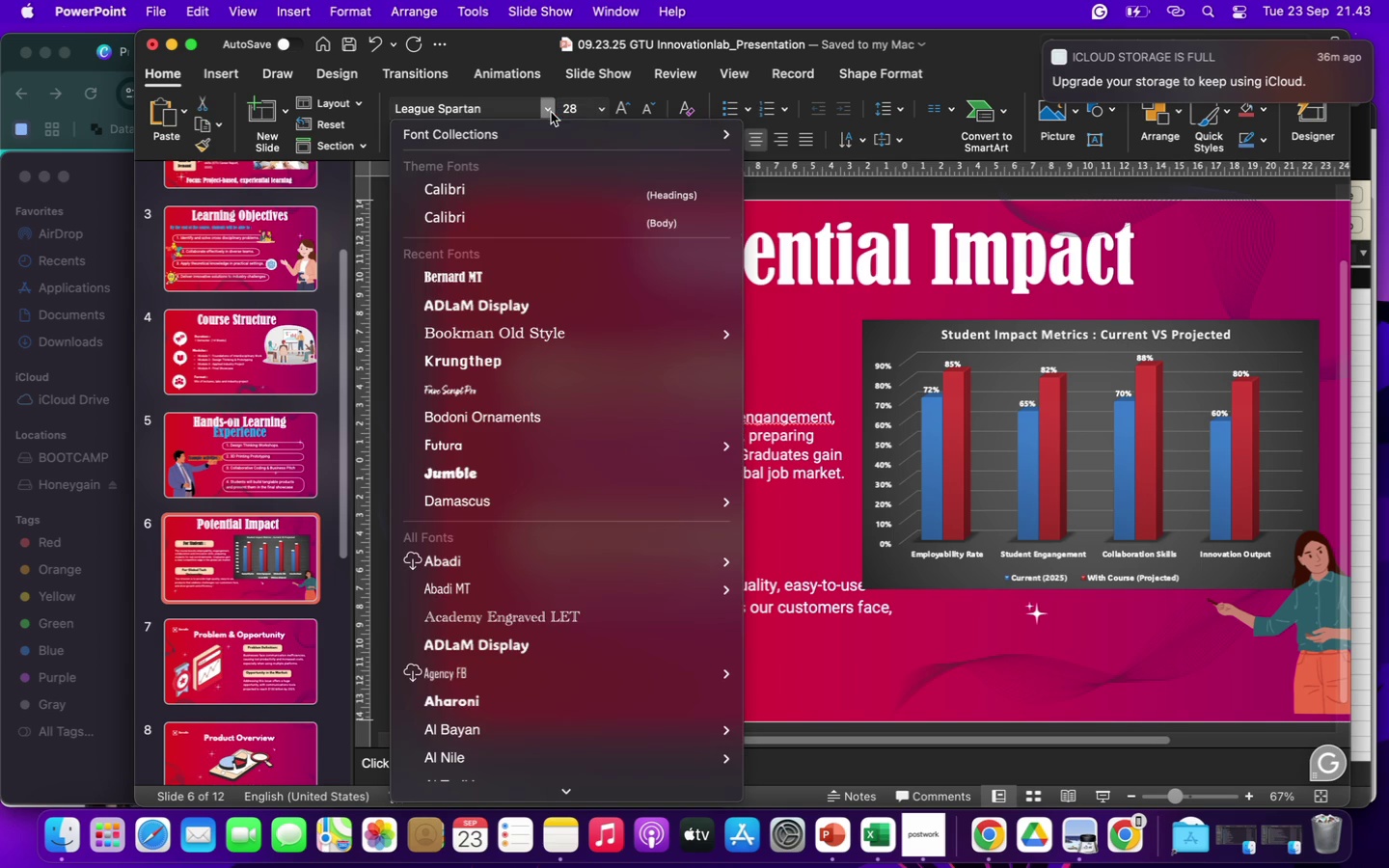 
left_click([476, 281])
 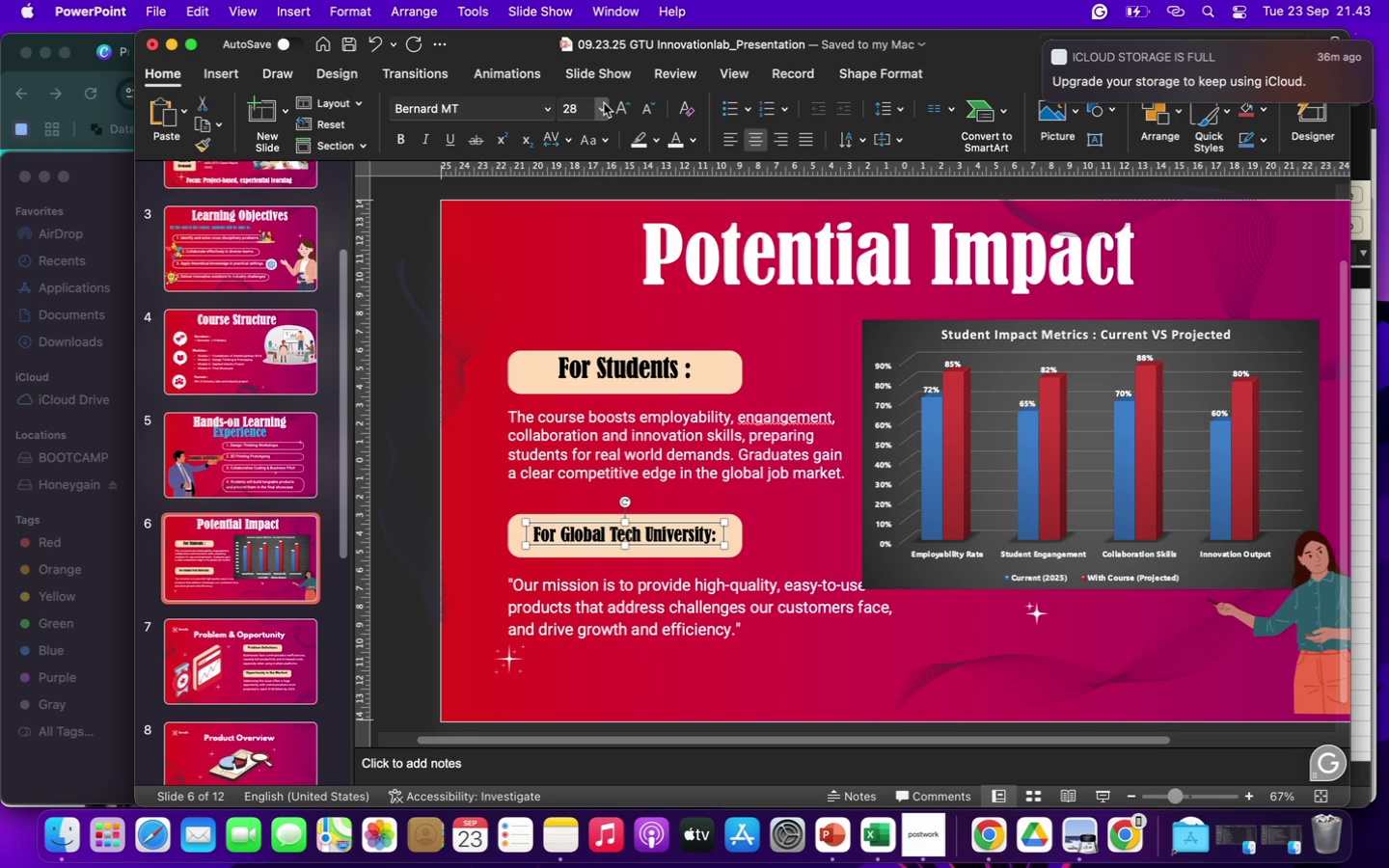 
wait(8.37)
 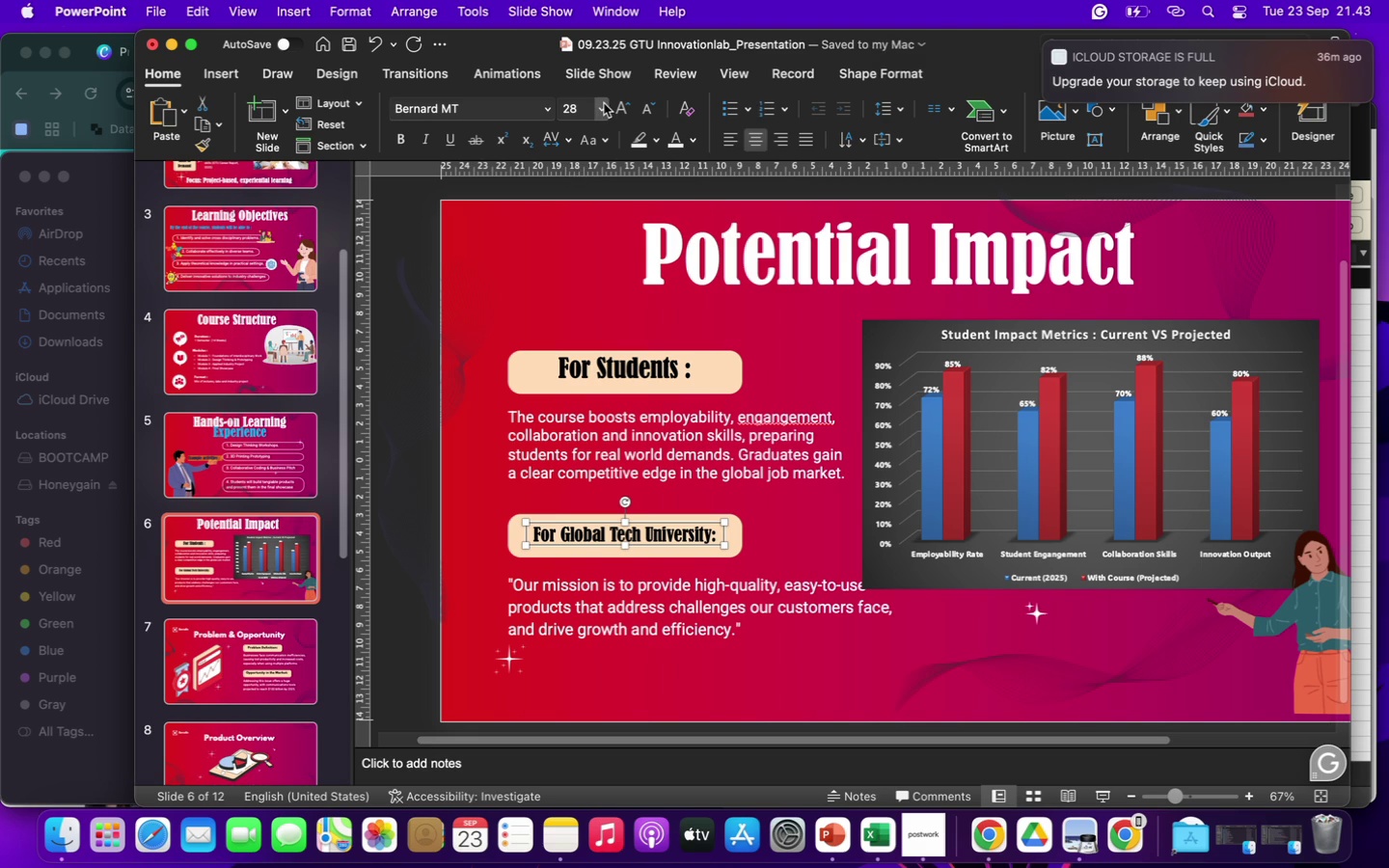 
left_click([598, 112])
 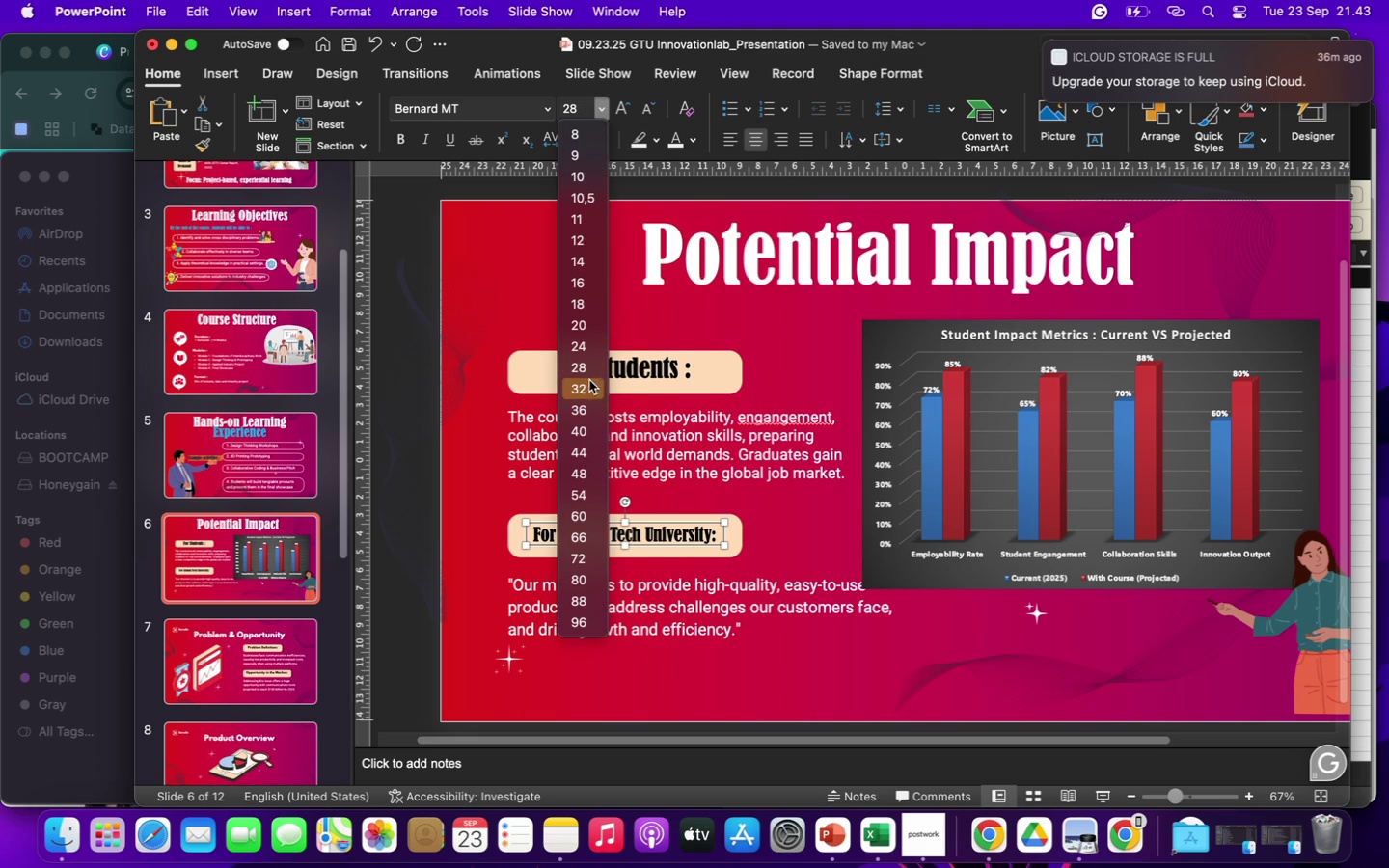 
left_click([578, 393])
 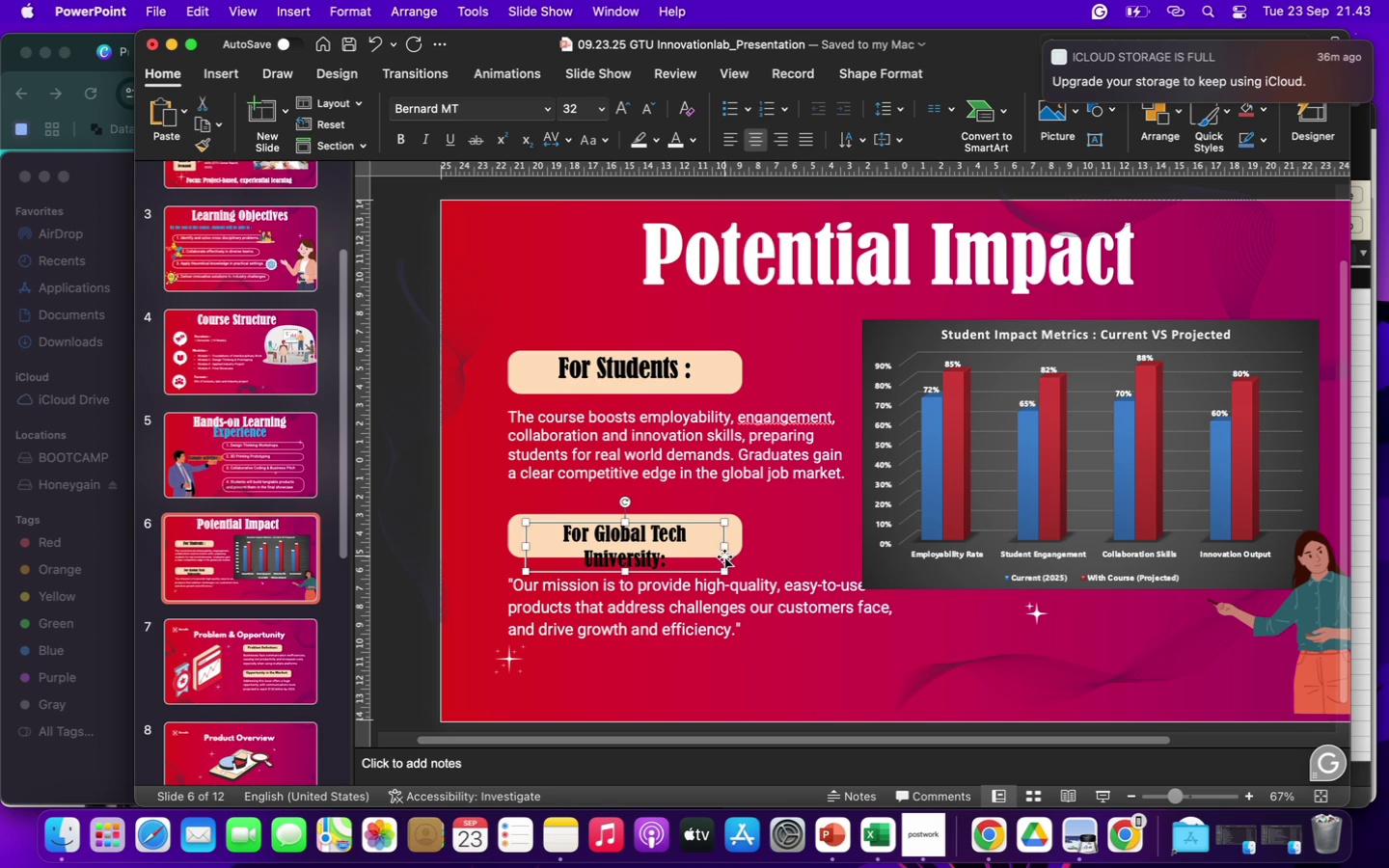 
left_click_drag(start_coordinate=[725, 546], to_coordinate=[744, 546])
 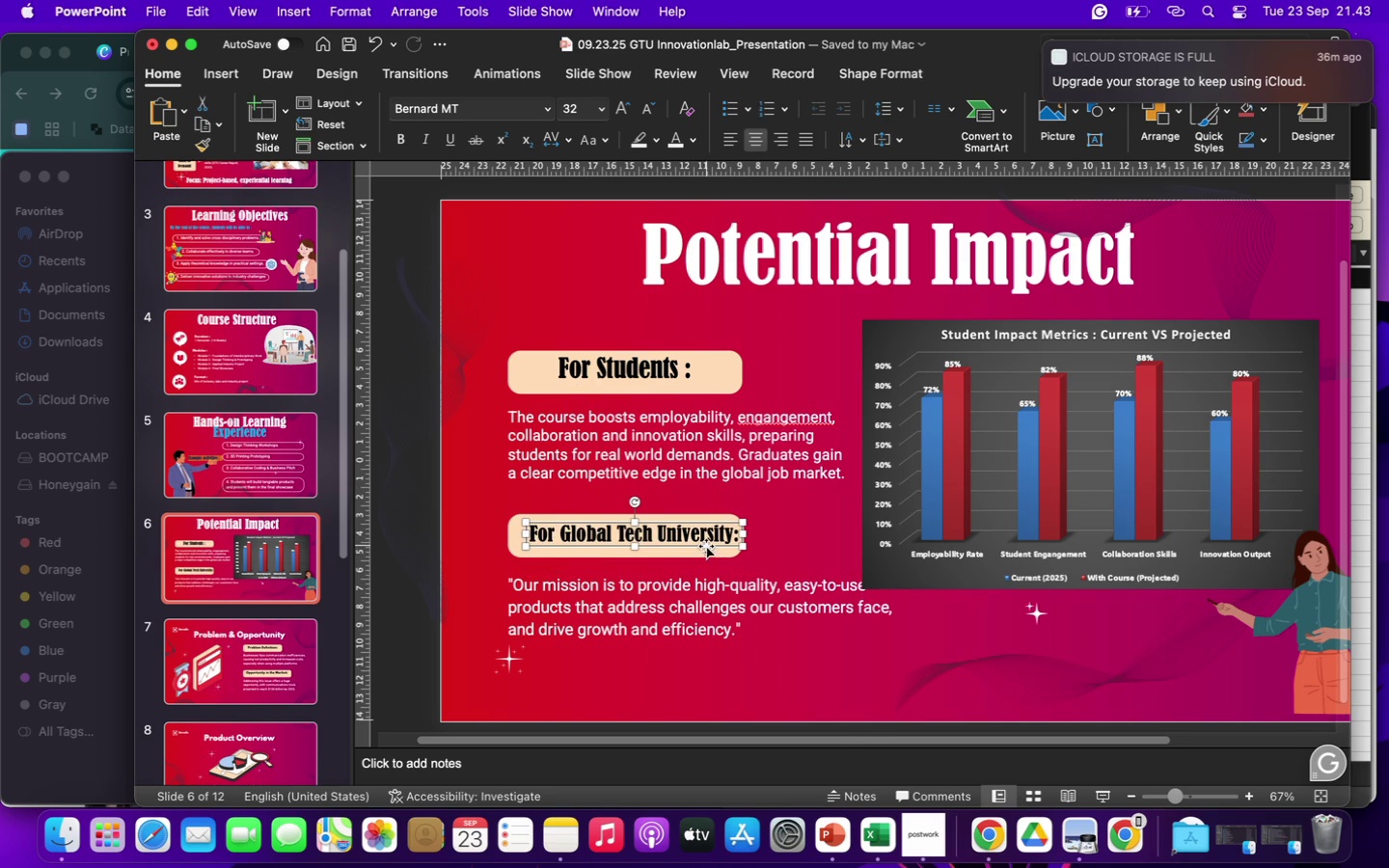 
left_click_drag(start_coordinate=[706, 546], to_coordinate=[697, 547])
 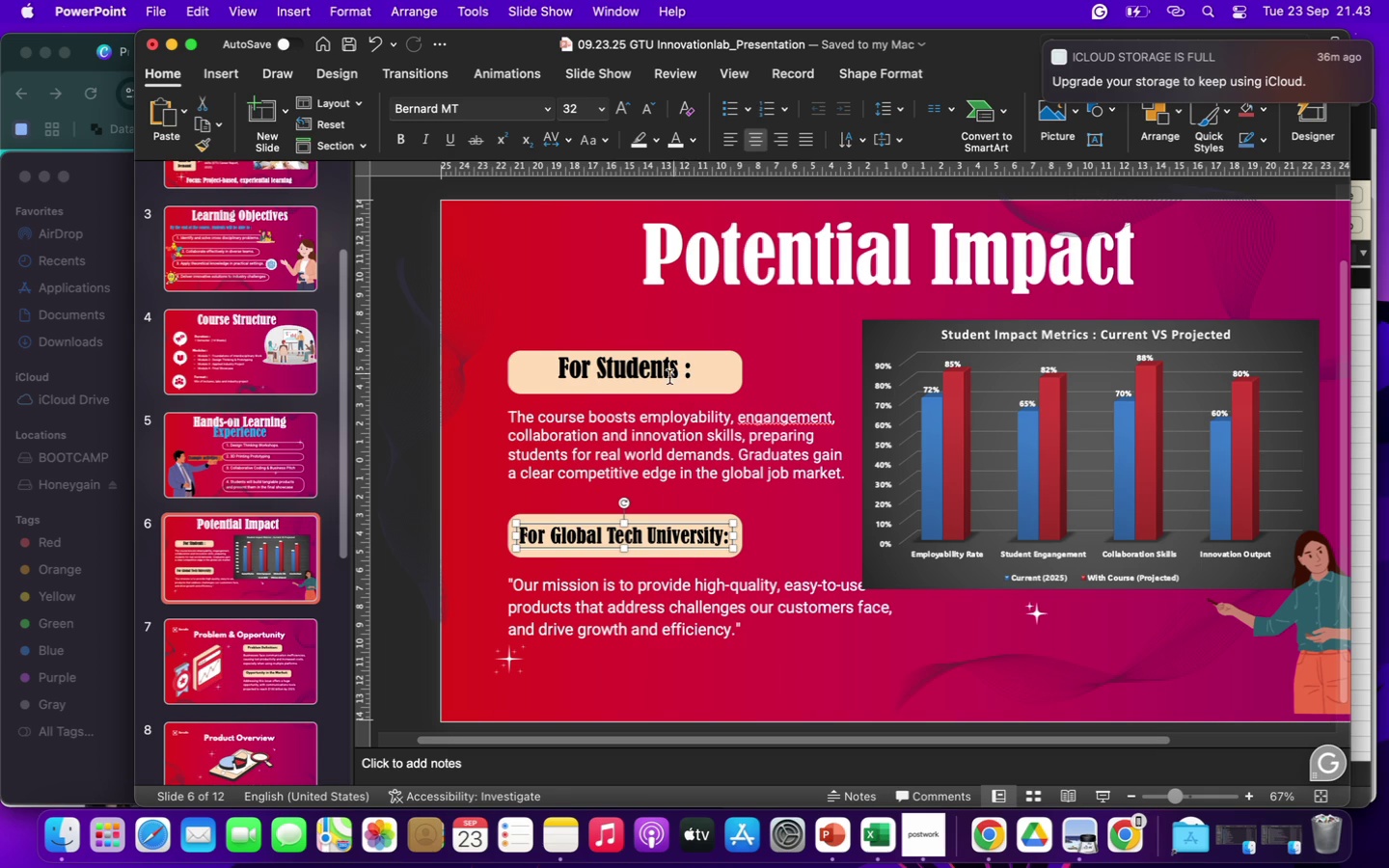 
left_click([655, 376])
 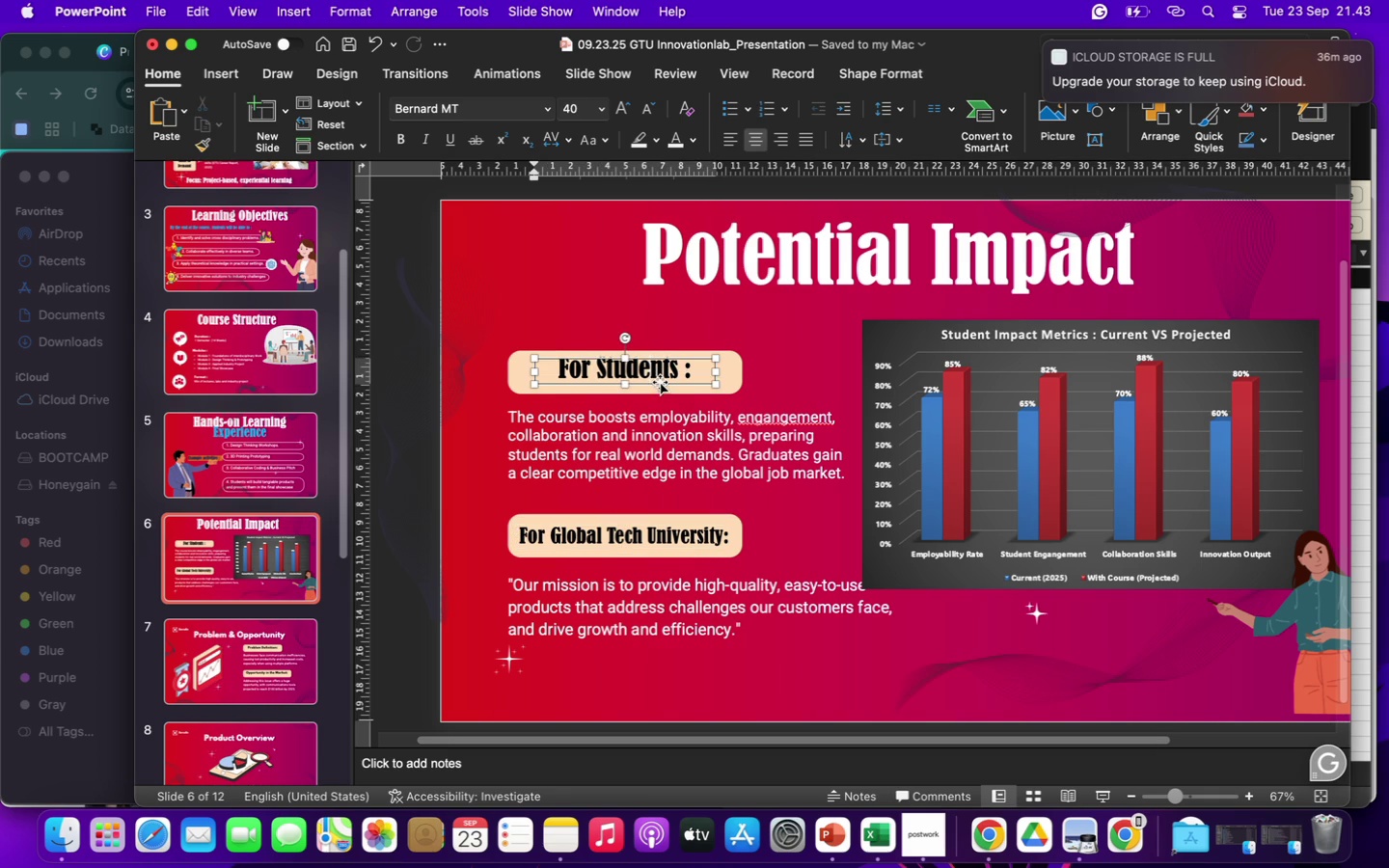 
left_click_drag(start_coordinate=[660, 382], to_coordinate=[622, 385])
 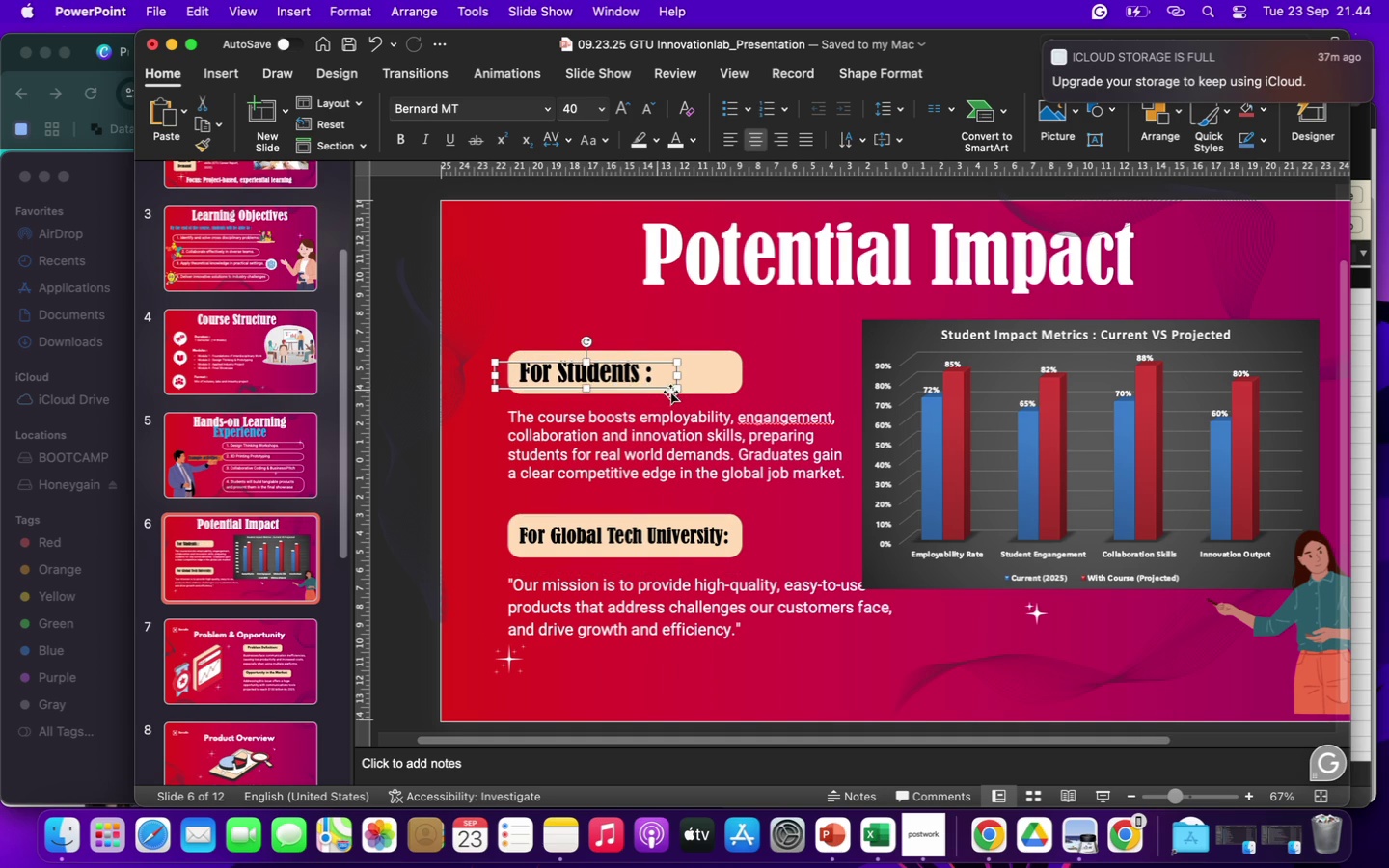 
left_click([724, 382])
 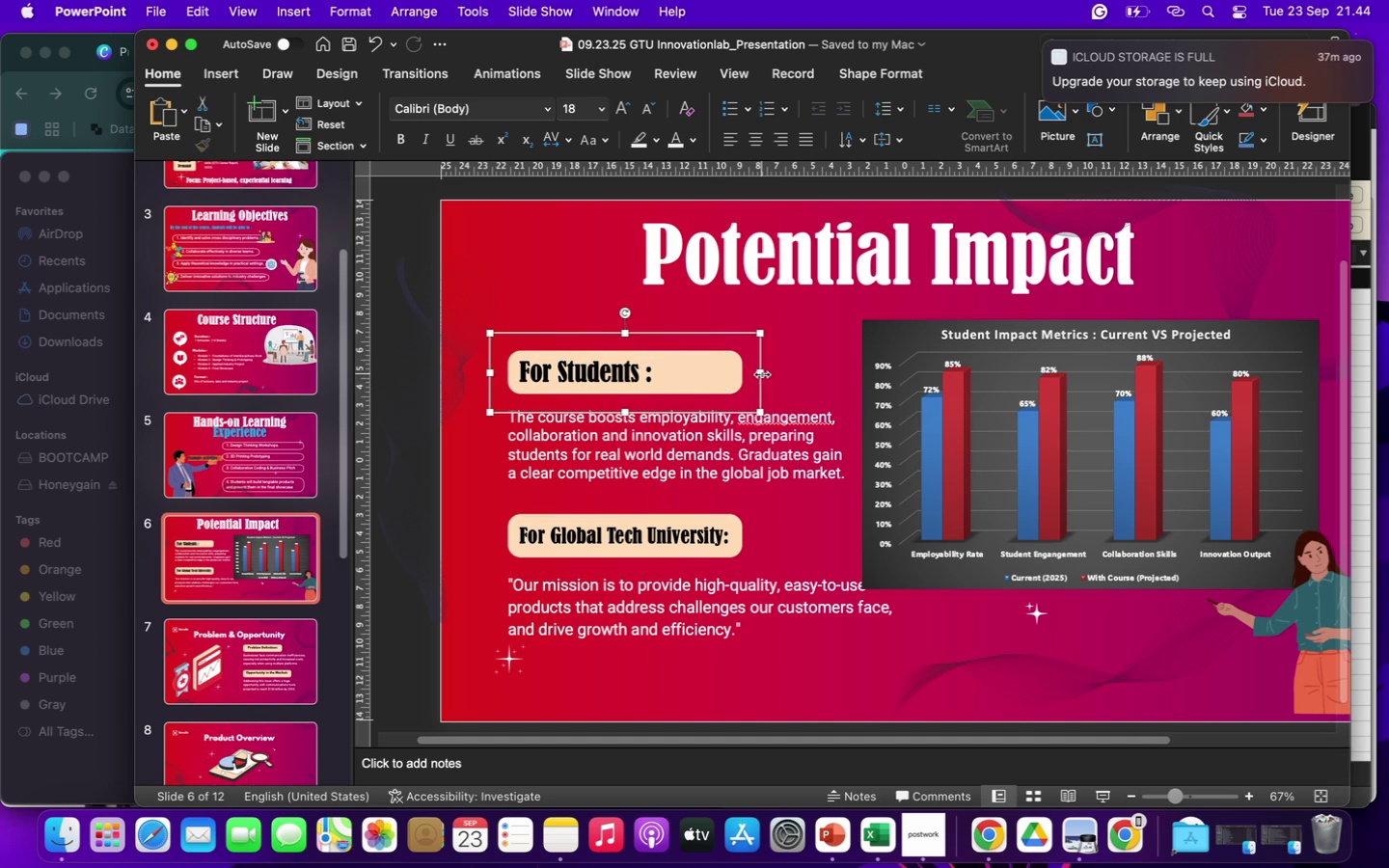 
left_click_drag(start_coordinate=[761, 374], to_coordinate=[667, 380])
 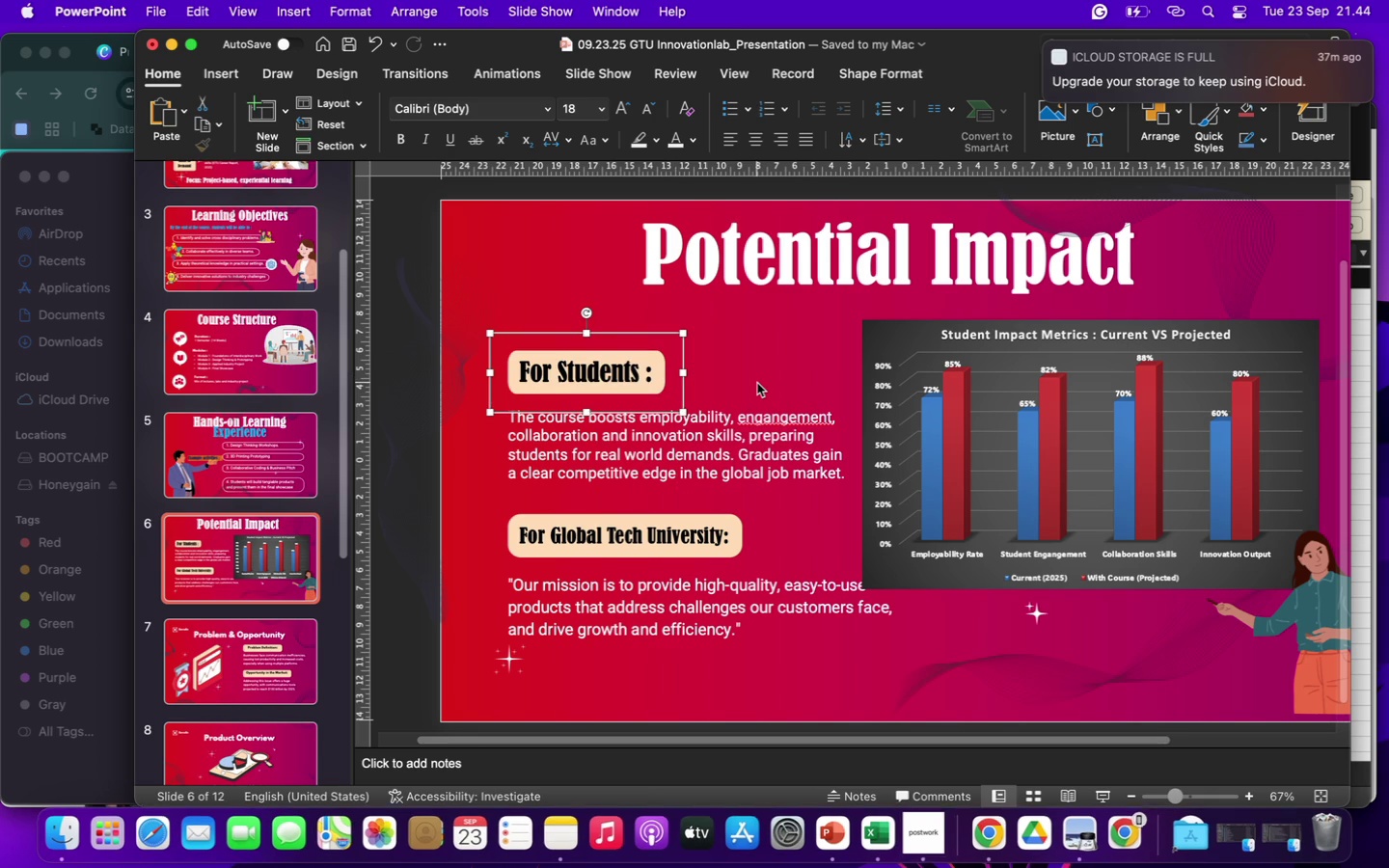 
left_click([757, 383])
 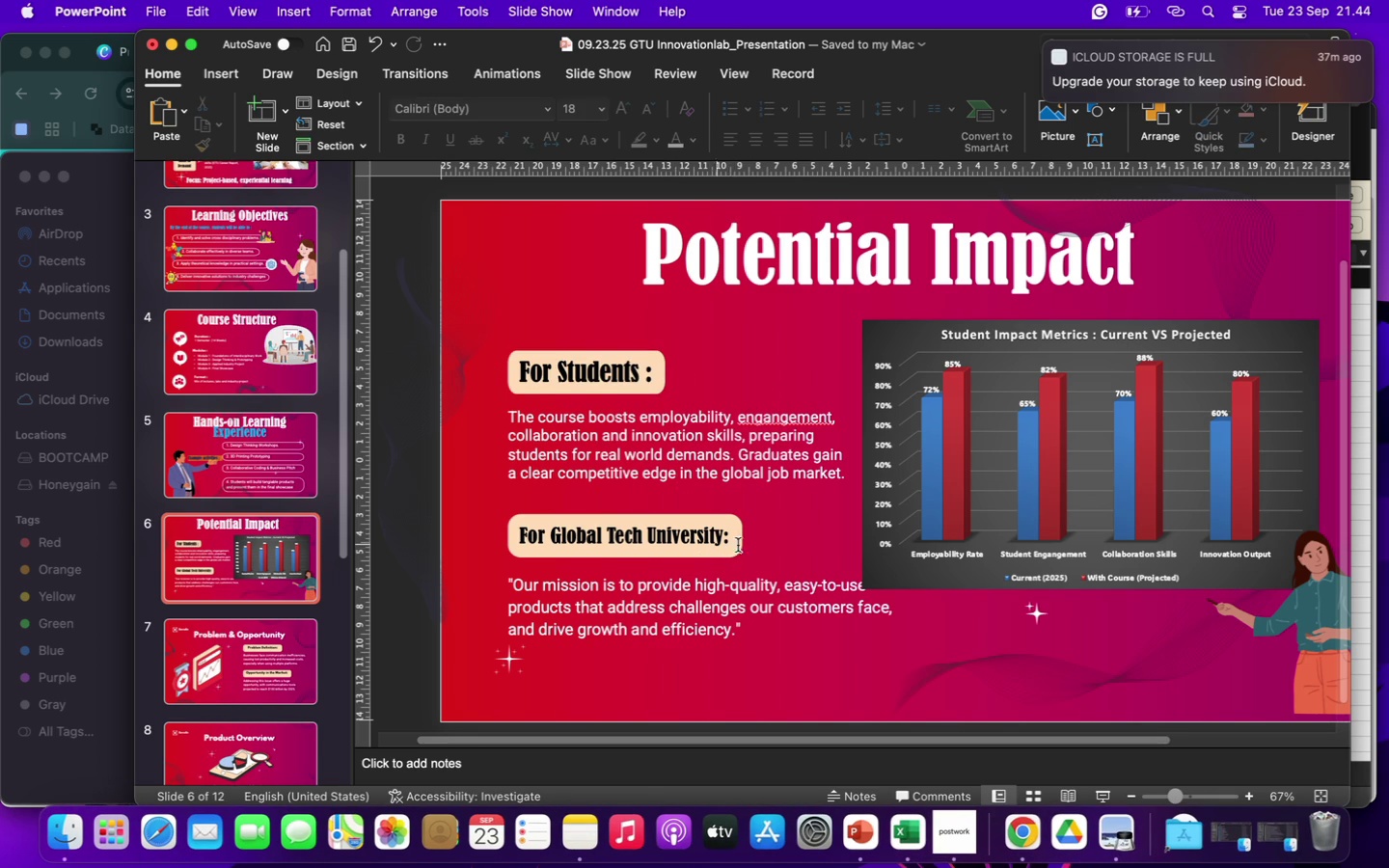 
left_click([738, 544])
 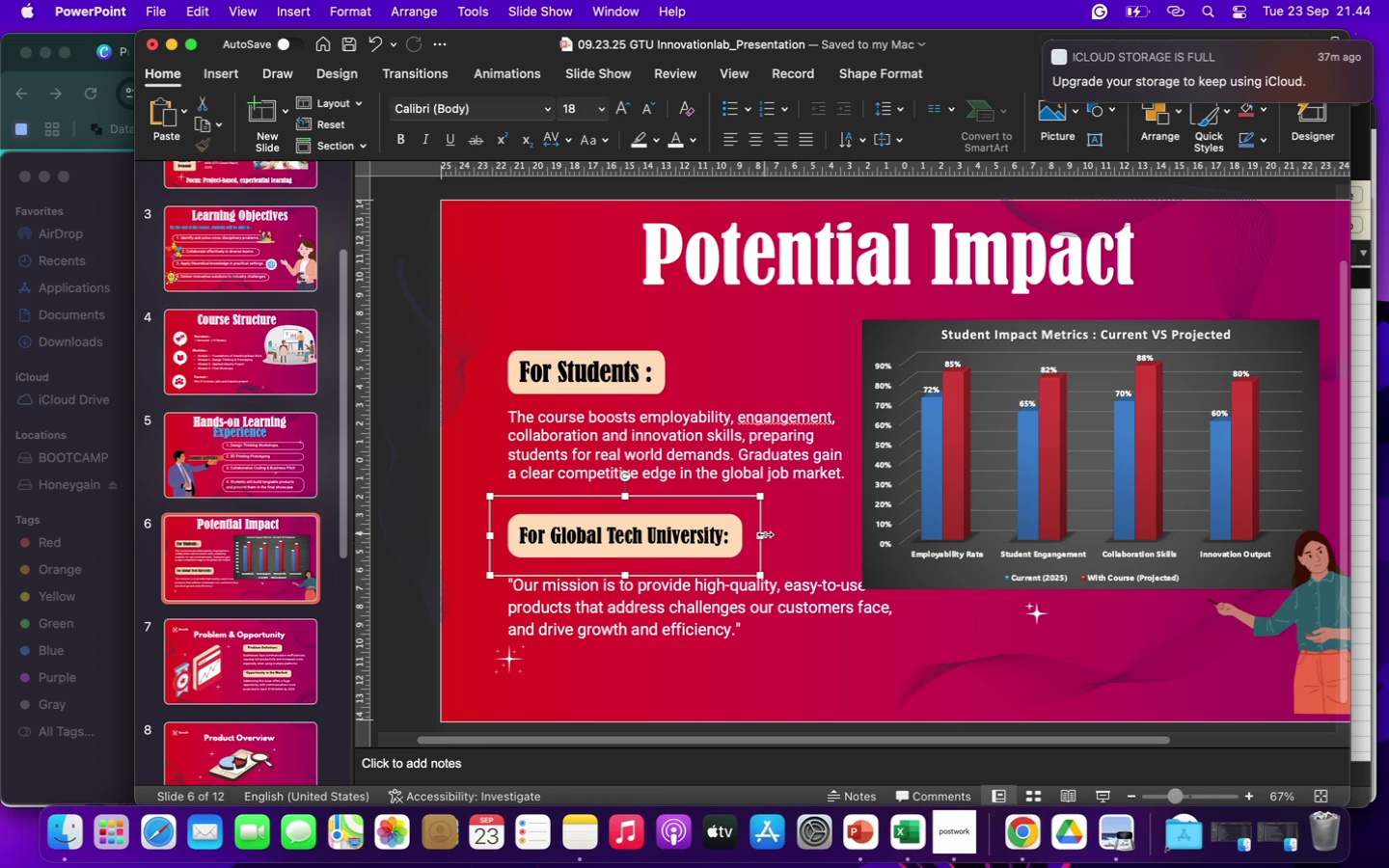 
left_click_drag(start_coordinate=[764, 534], to_coordinate=[752, 535])
 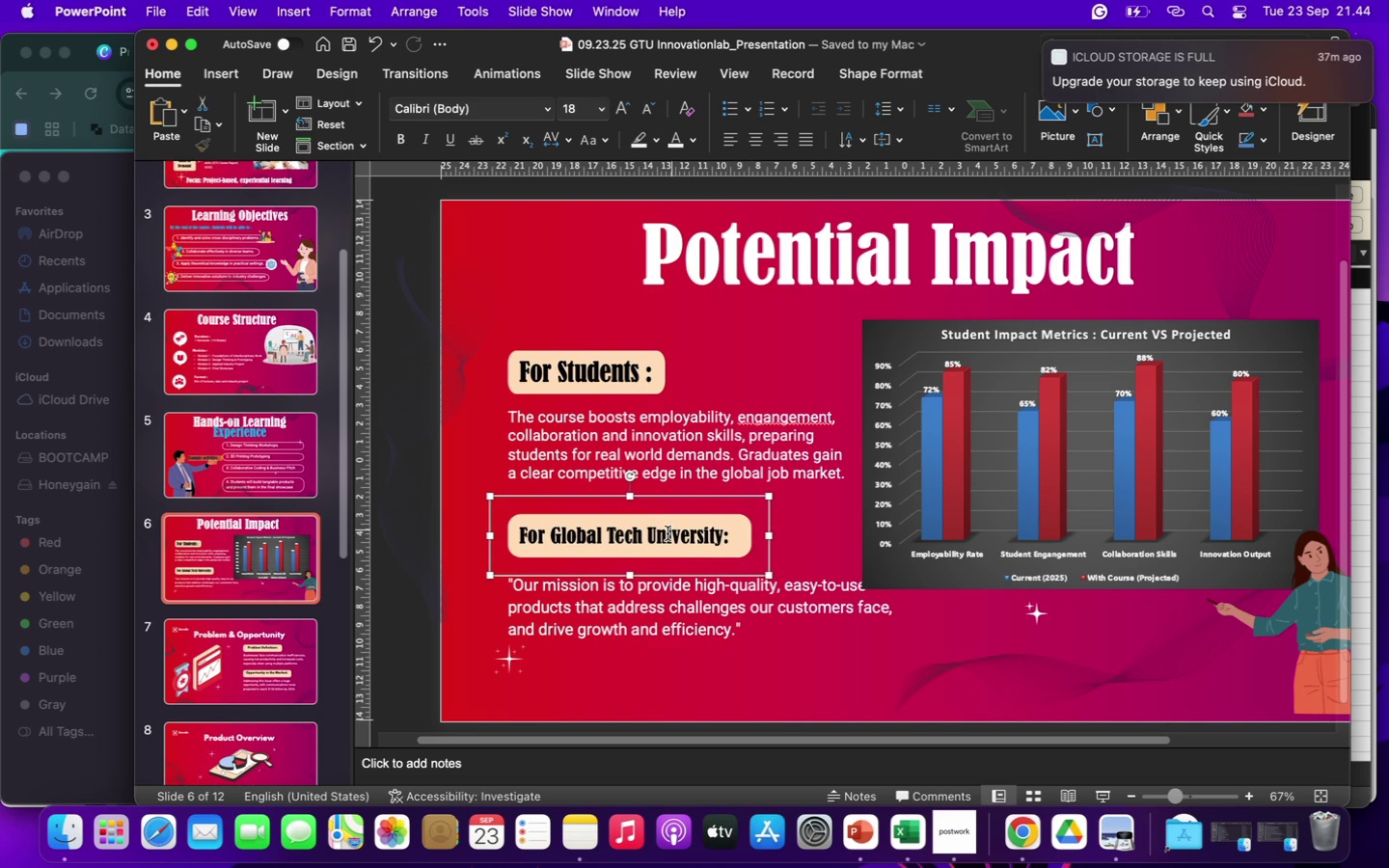 
left_click([667, 533])
 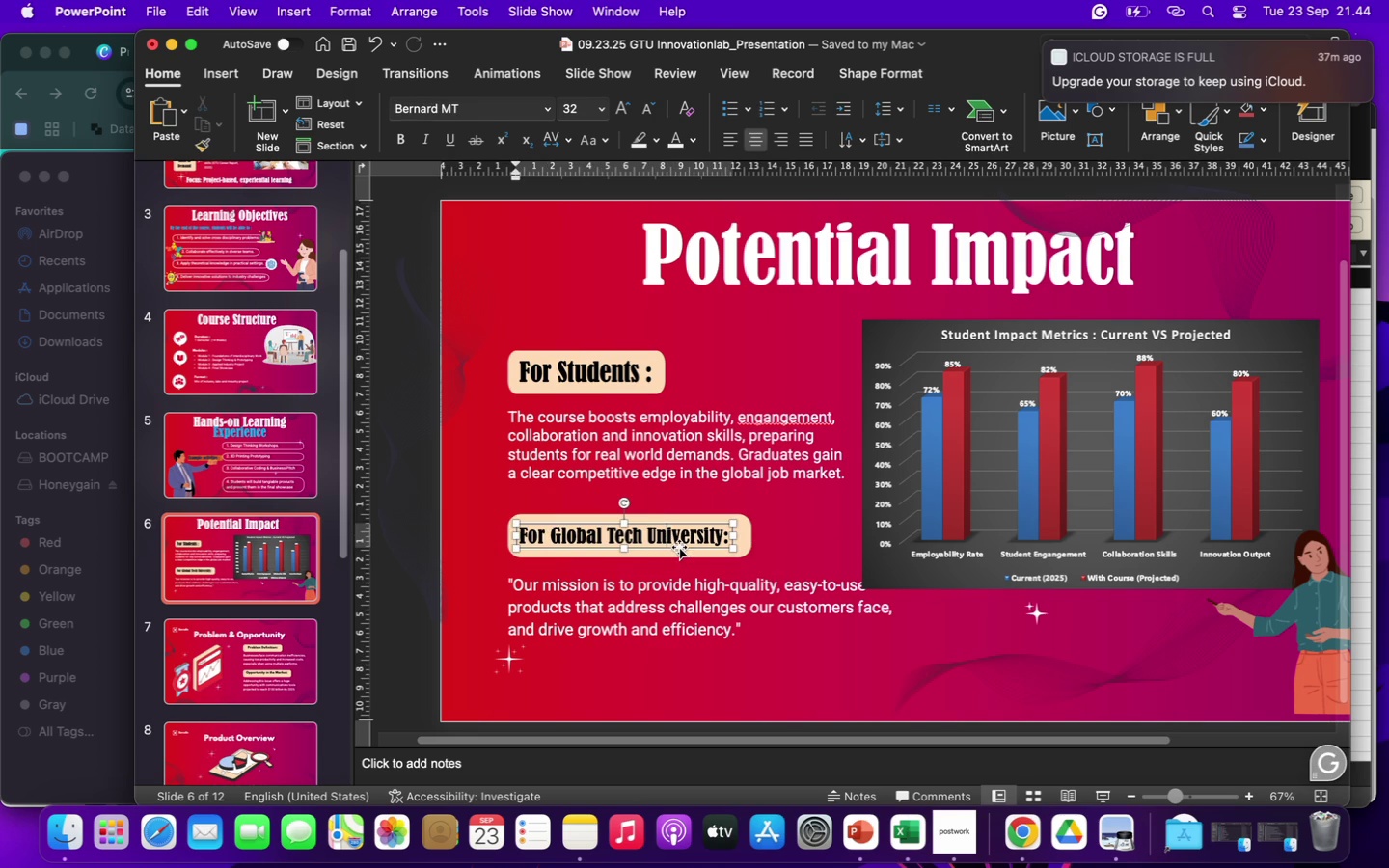 
left_click_drag(start_coordinate=[679, 547], to_coordinate=[687, 548])
 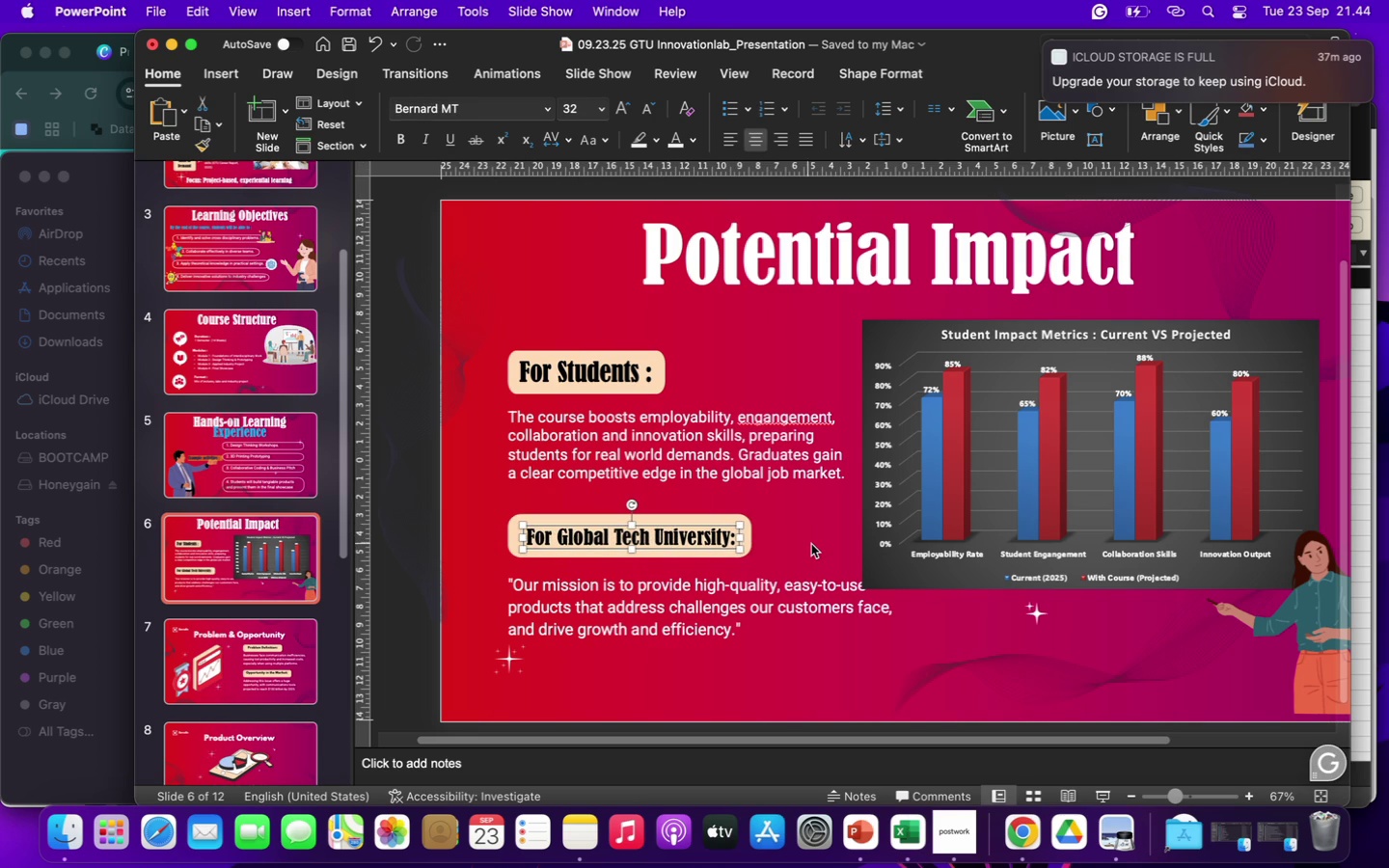 
left_click([817, 547])
 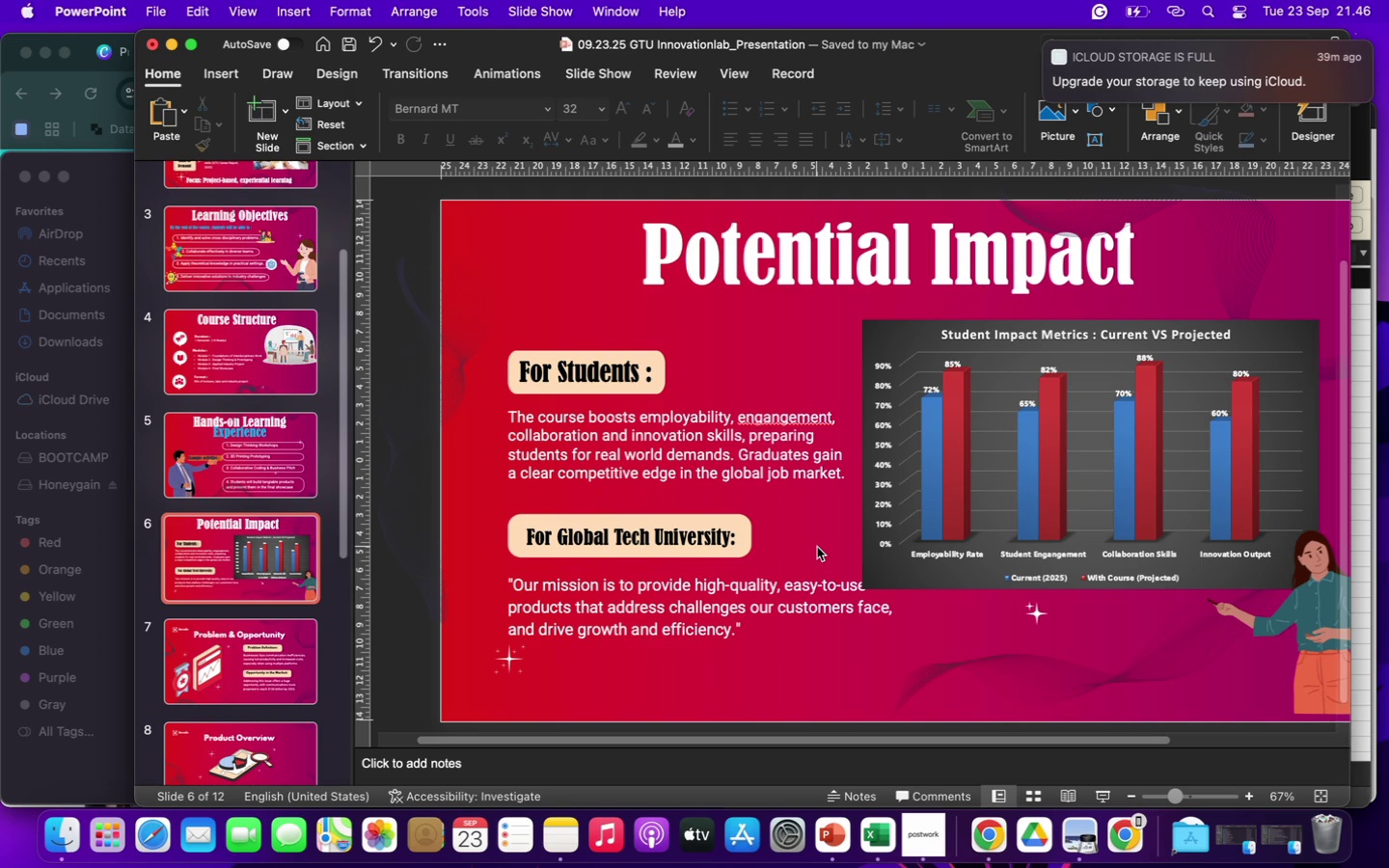 
wait(122.87)
 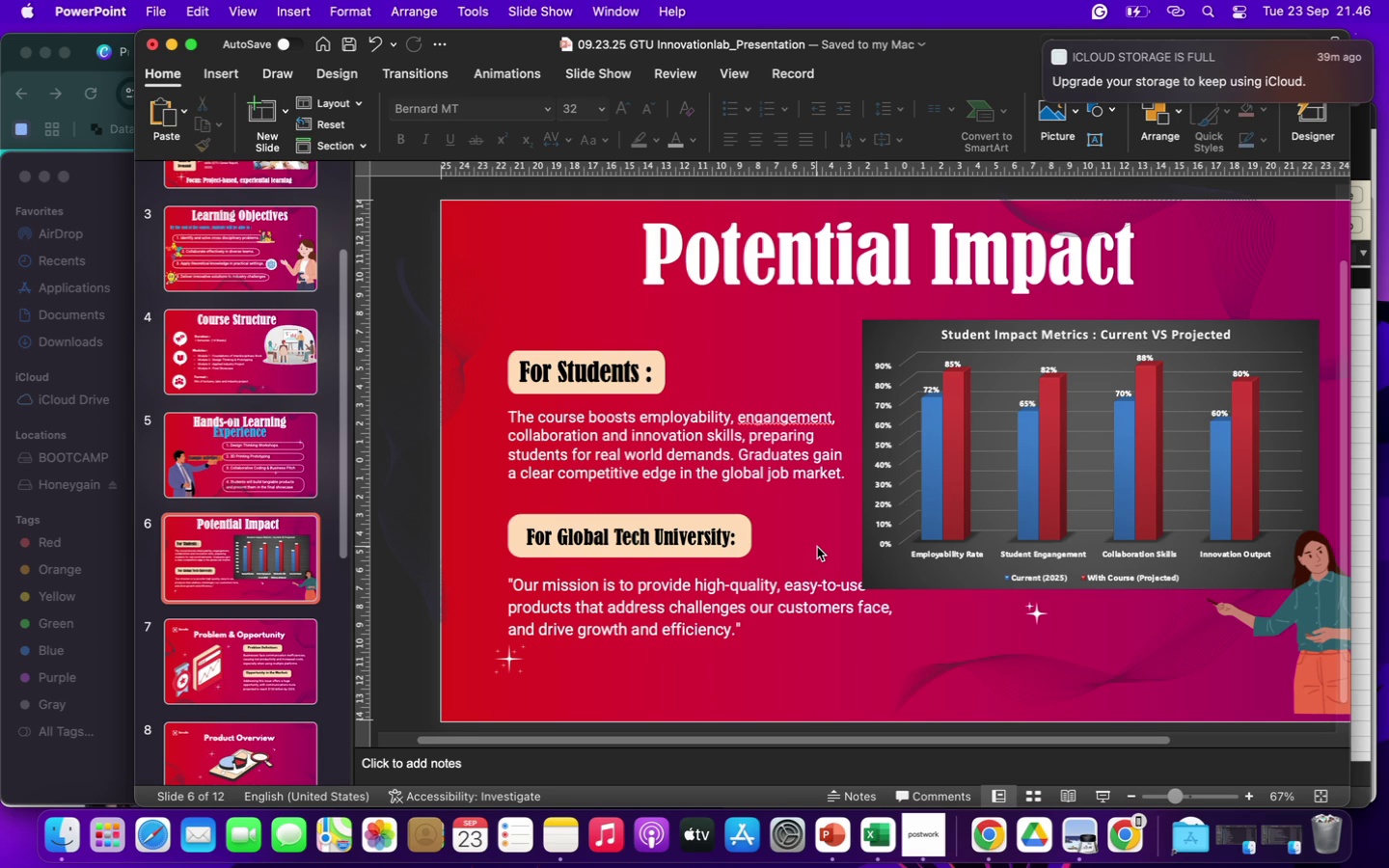 
left_click_drag(start_coordinate=[513, 587], to_coordinate=[760, 628])
 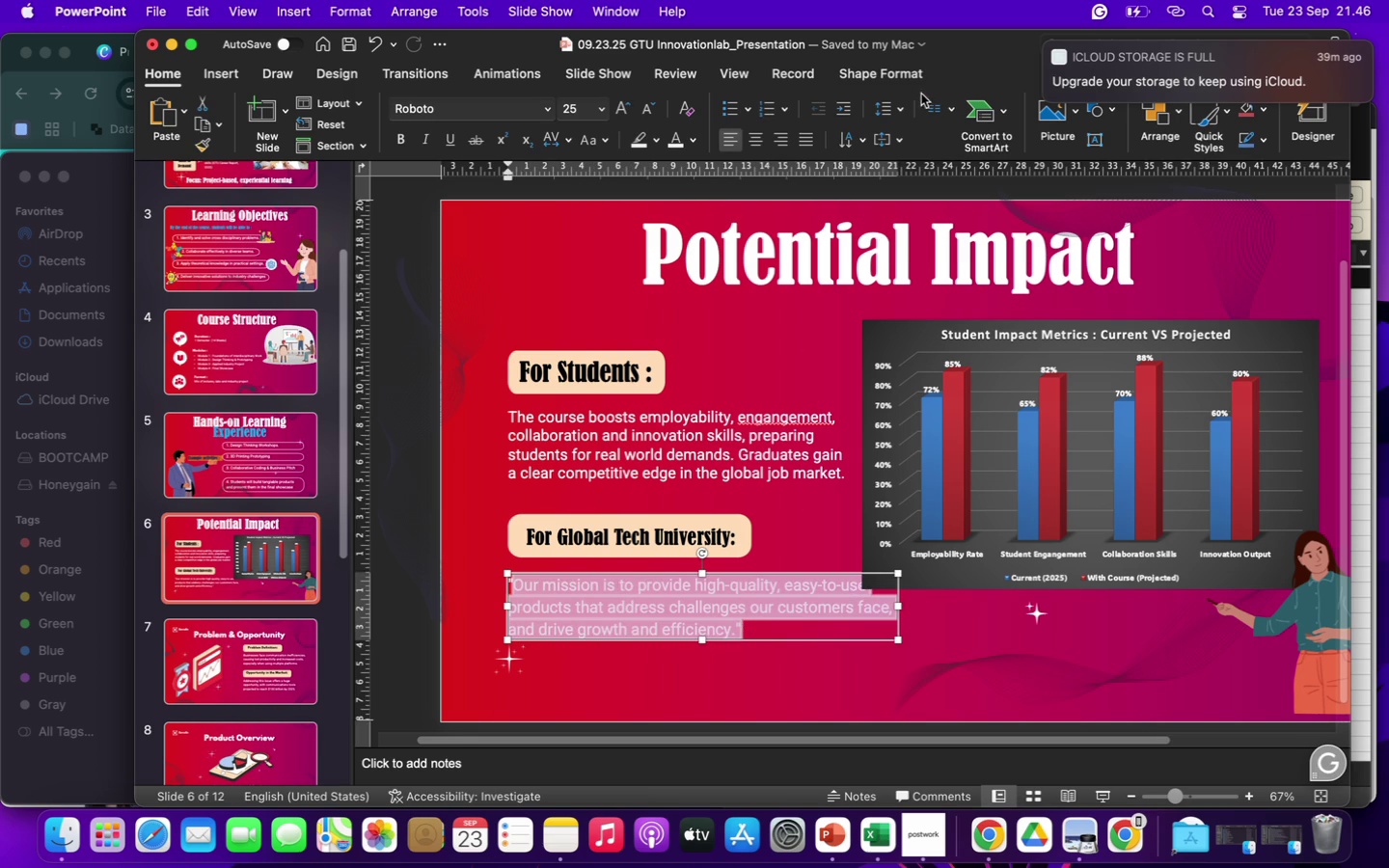 
left_click([885, 112])
 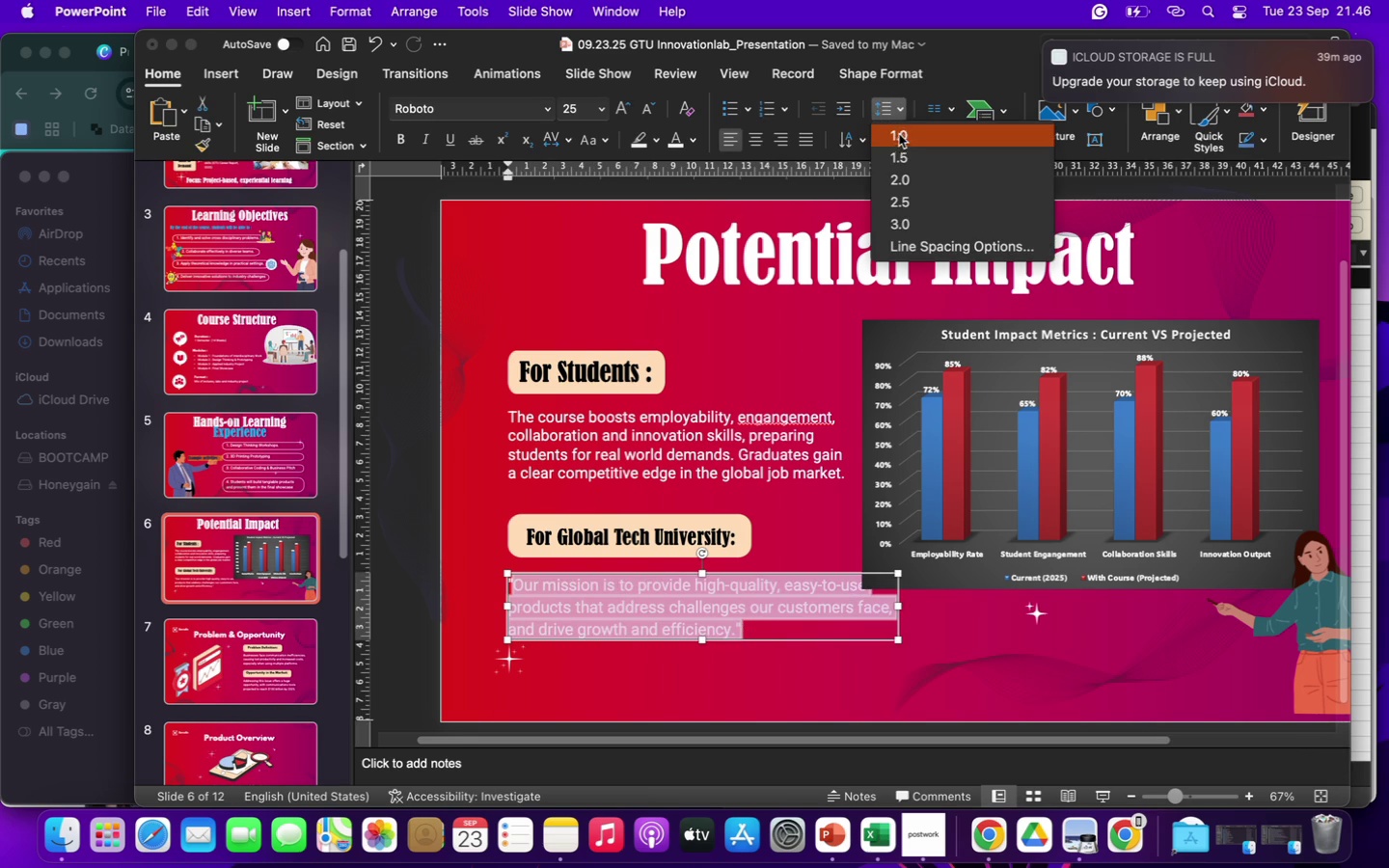 
left_click([899, 136])
 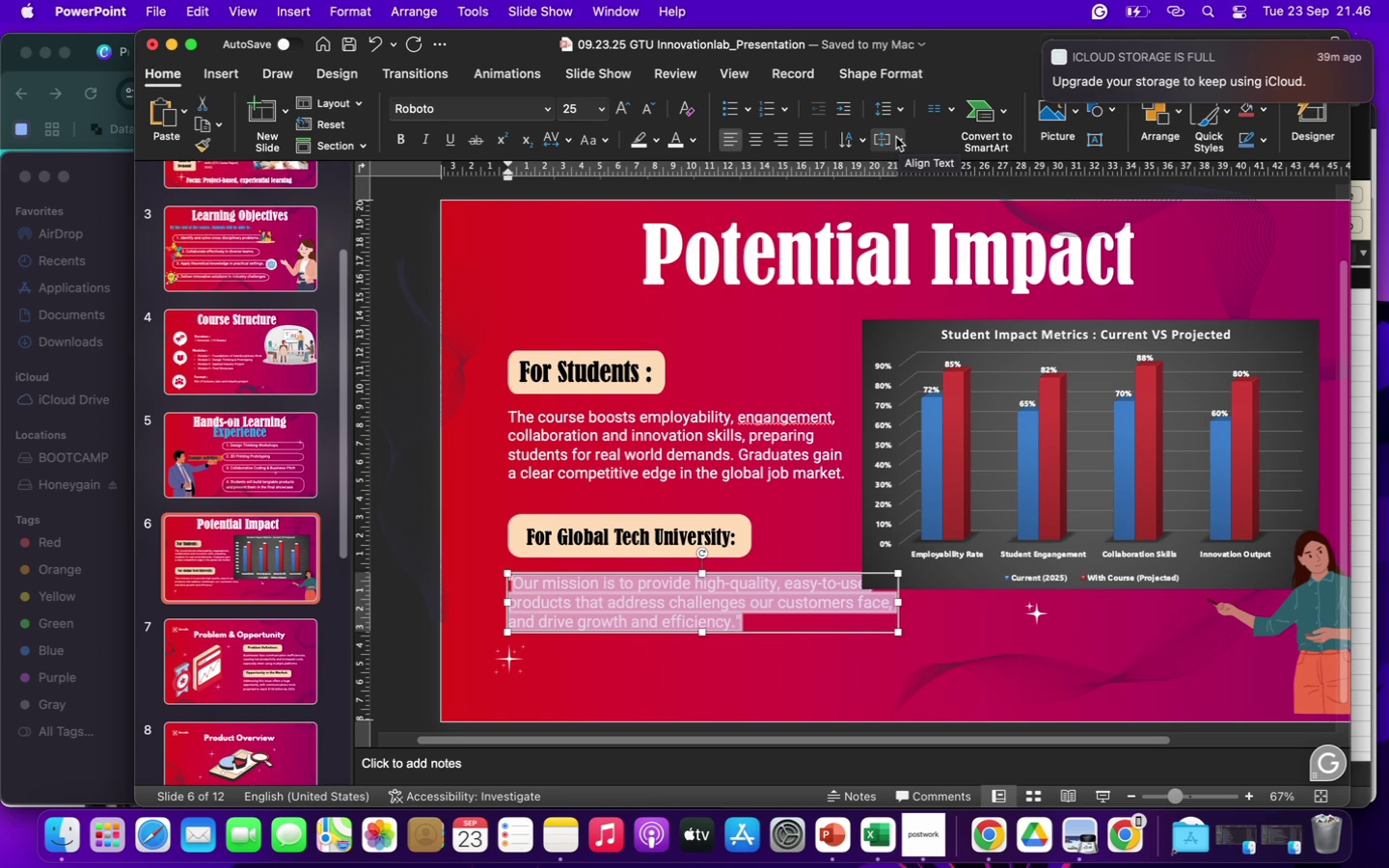 
wait(29.3)
 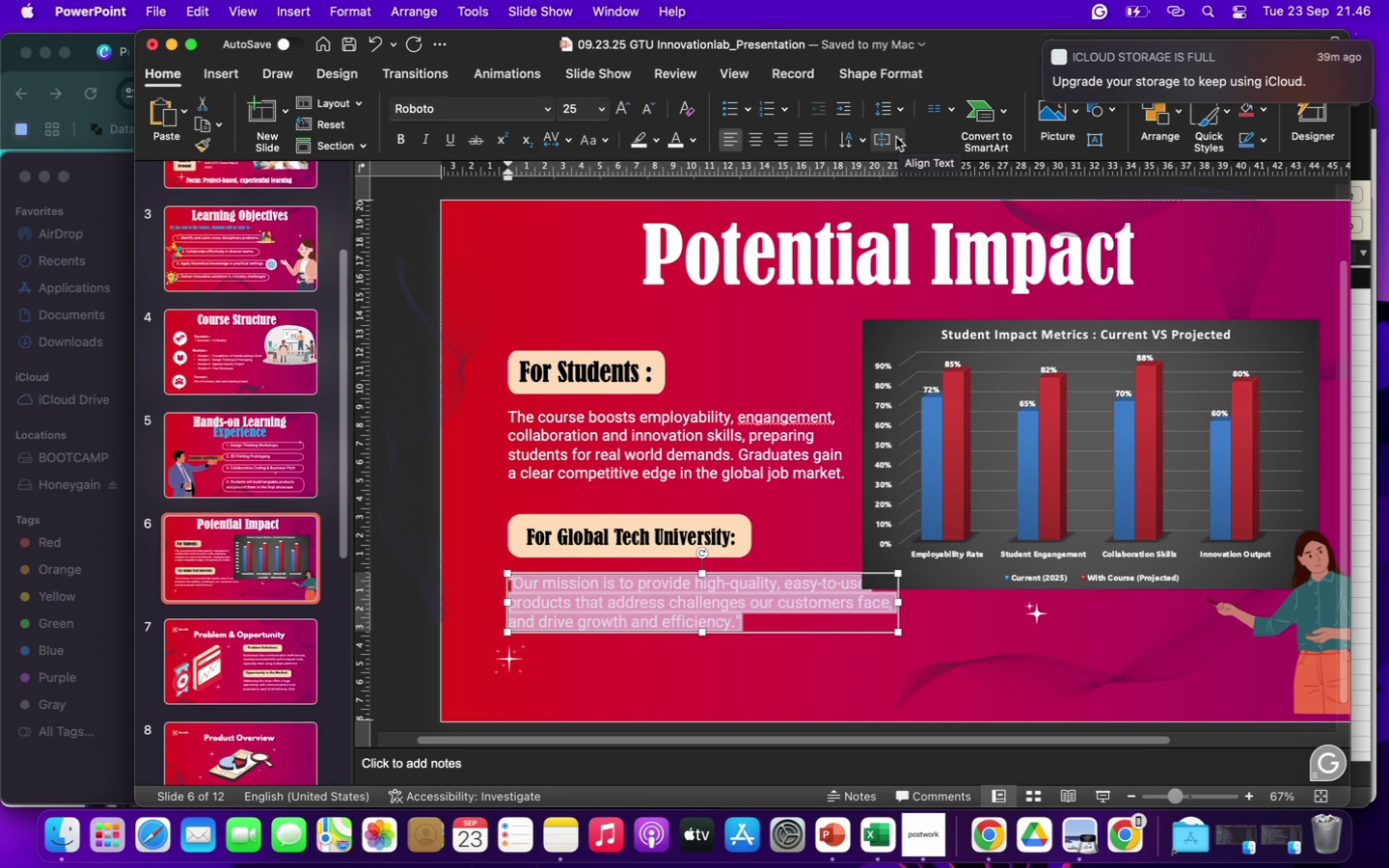 
key(Backspace)
key(Backspace)
type(The data demonstrate)
 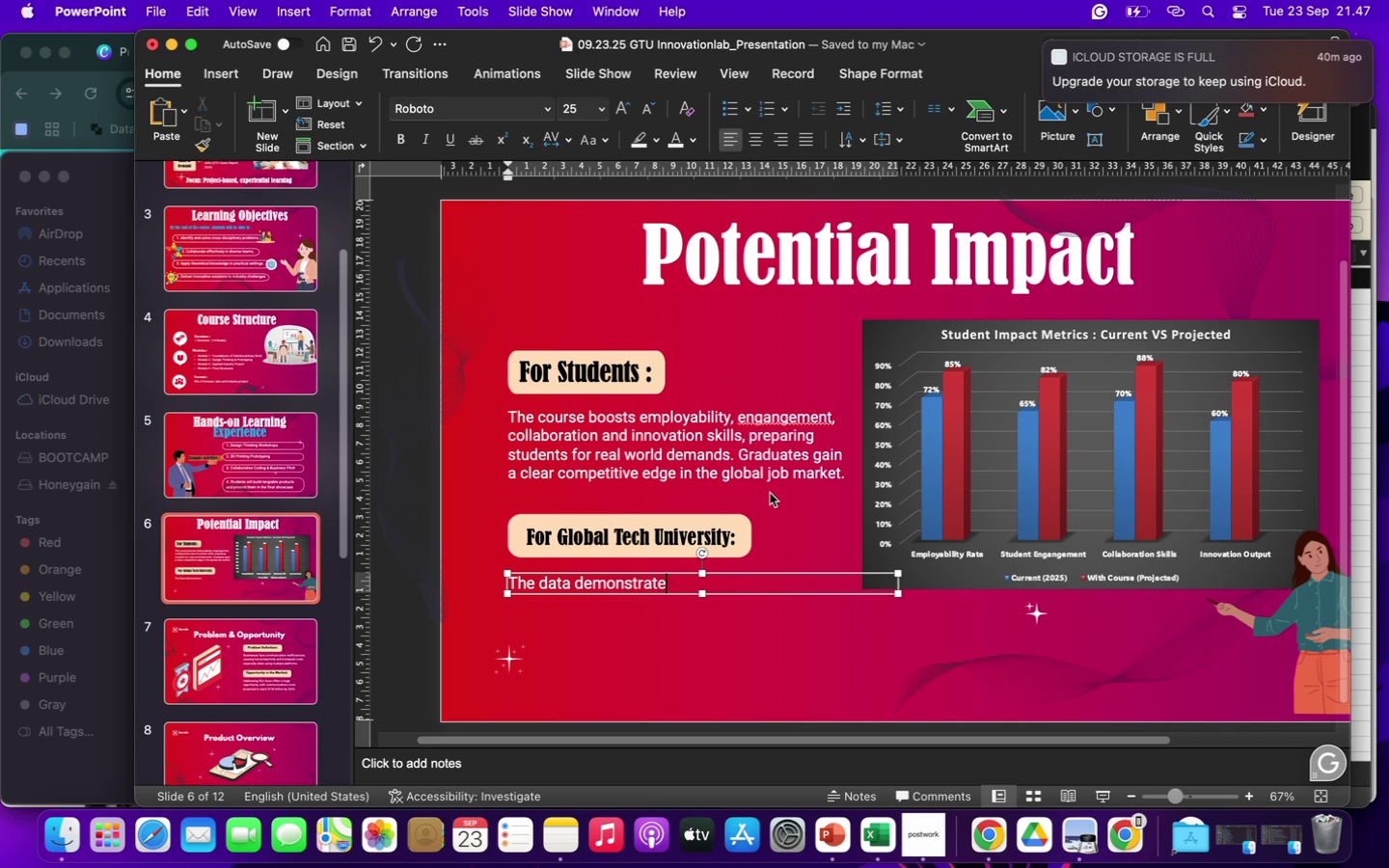 
wait(5.7)
 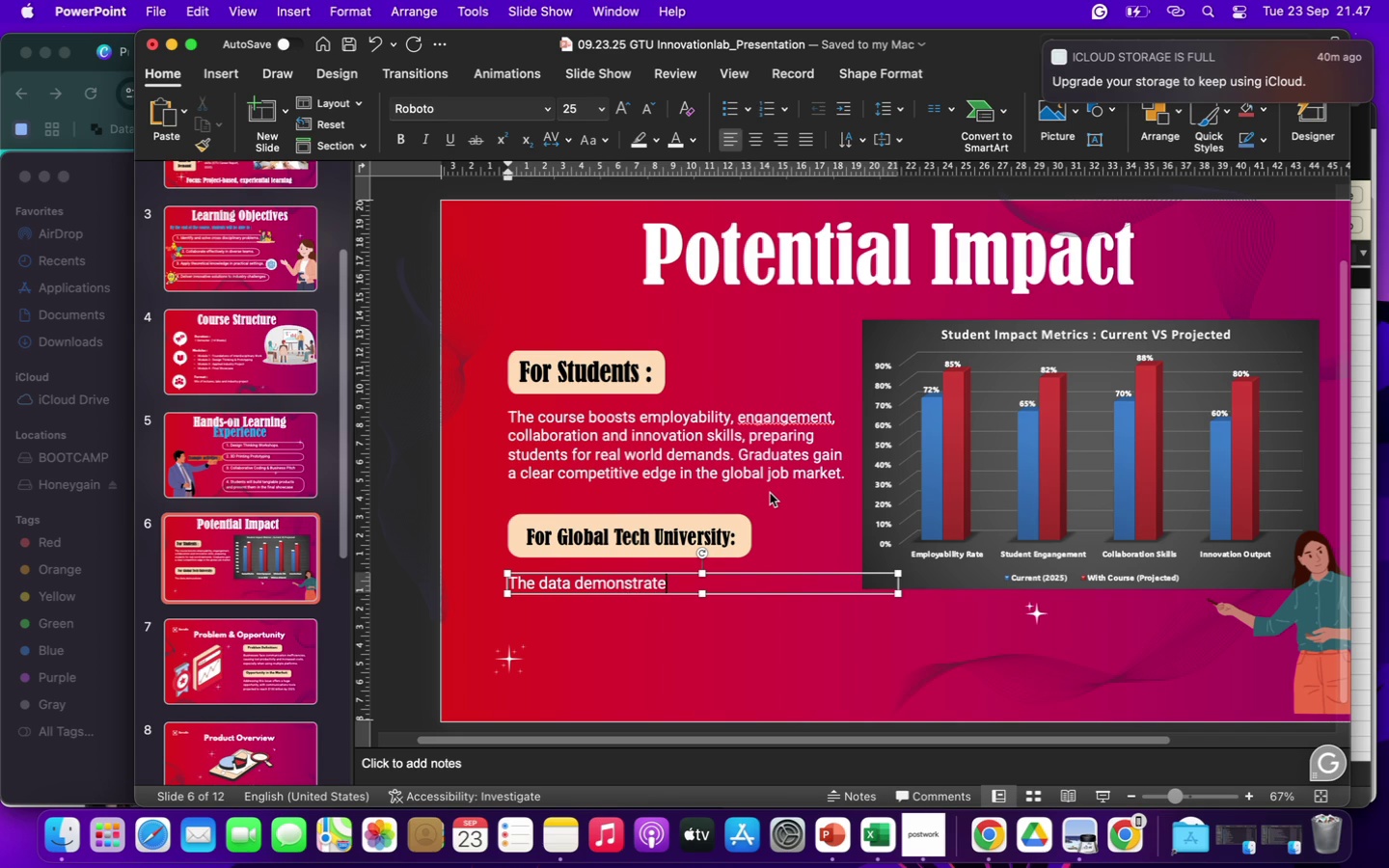 
hold_key(key=Backspace, duration=1.58)
 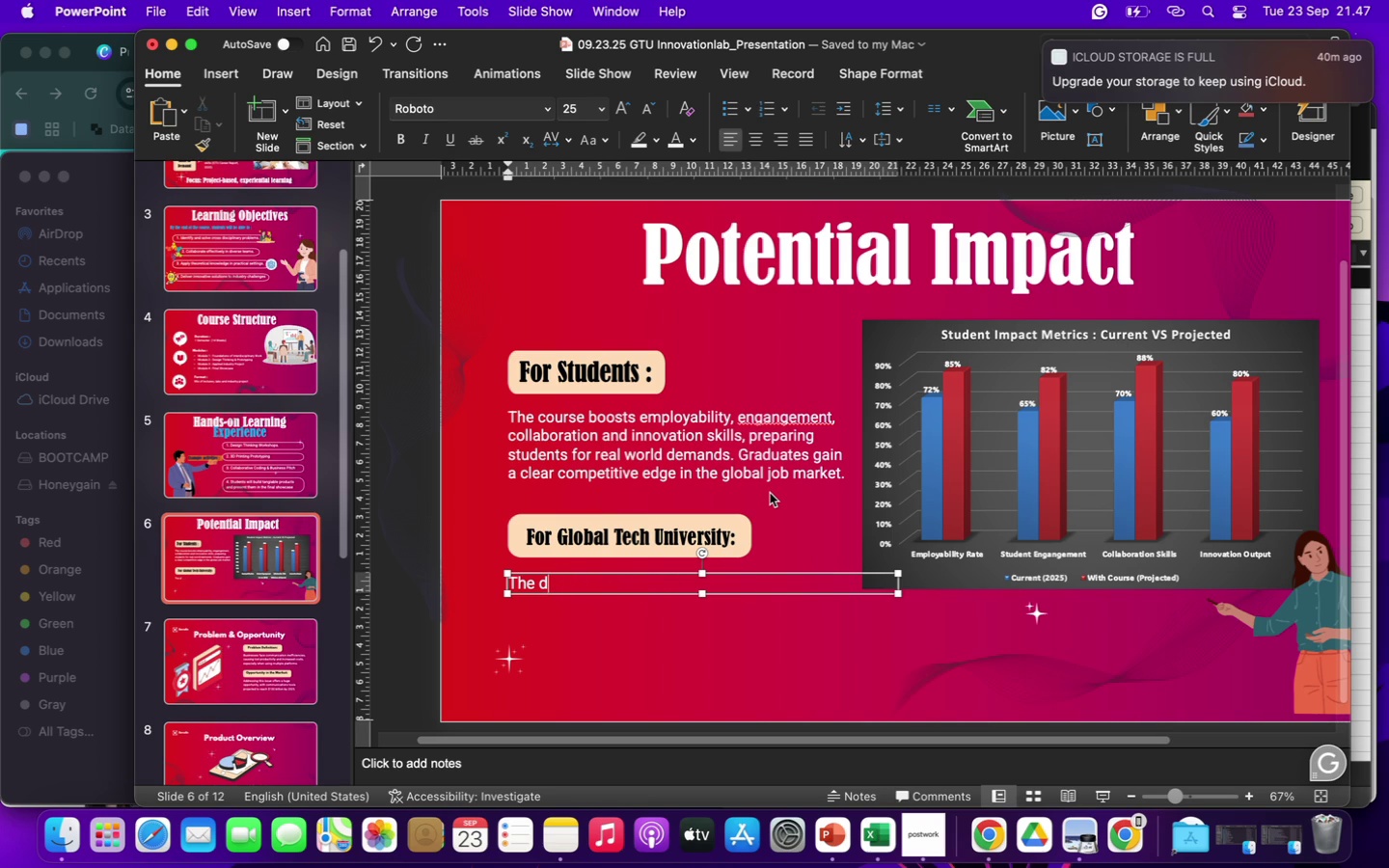 
hold_key(key=Backspace, duration=0.66)
 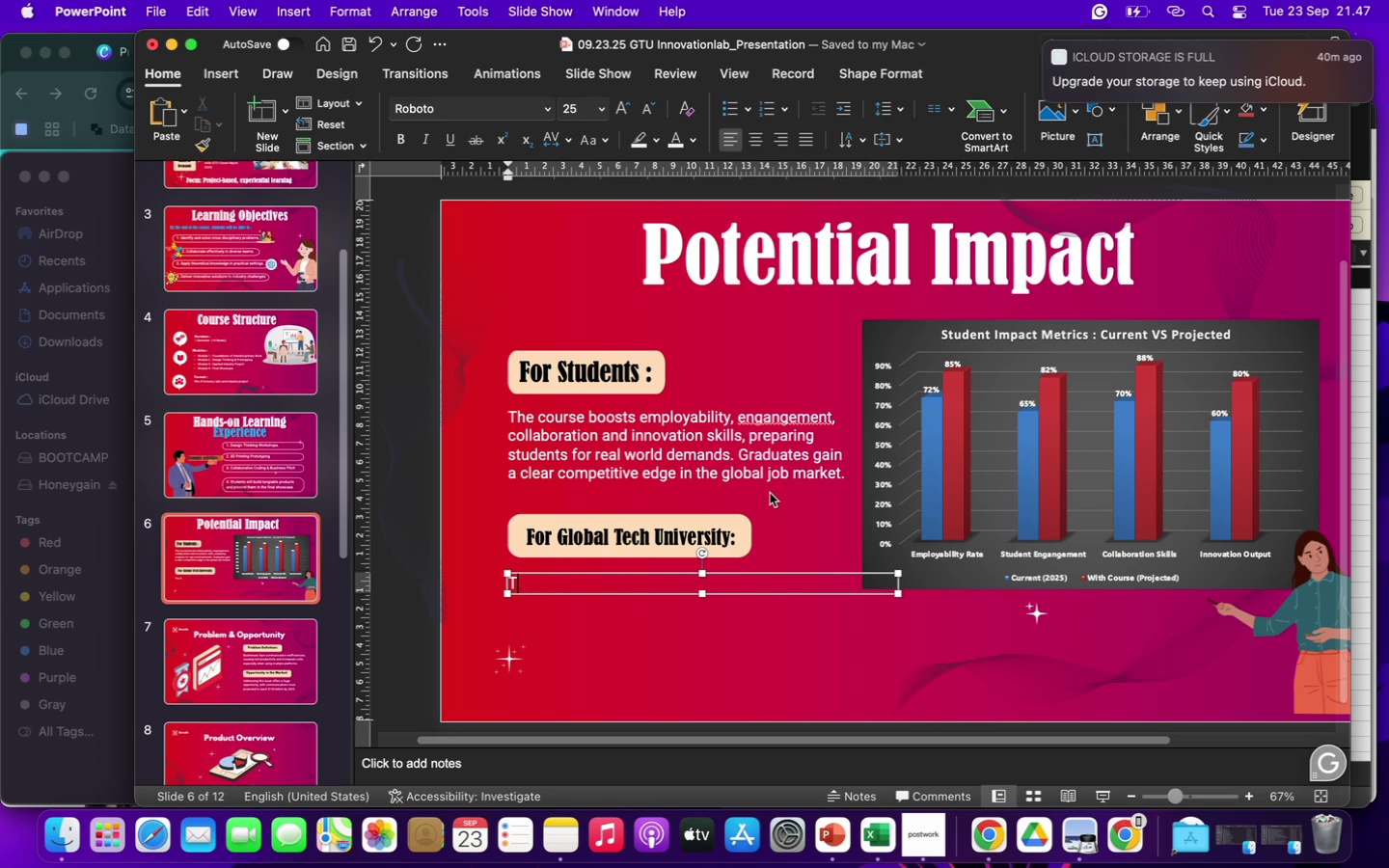 
key(Backspace)
key(Backspace)
type(Employability increases from 72% to 85%, engangement from 65% to 82%, )
 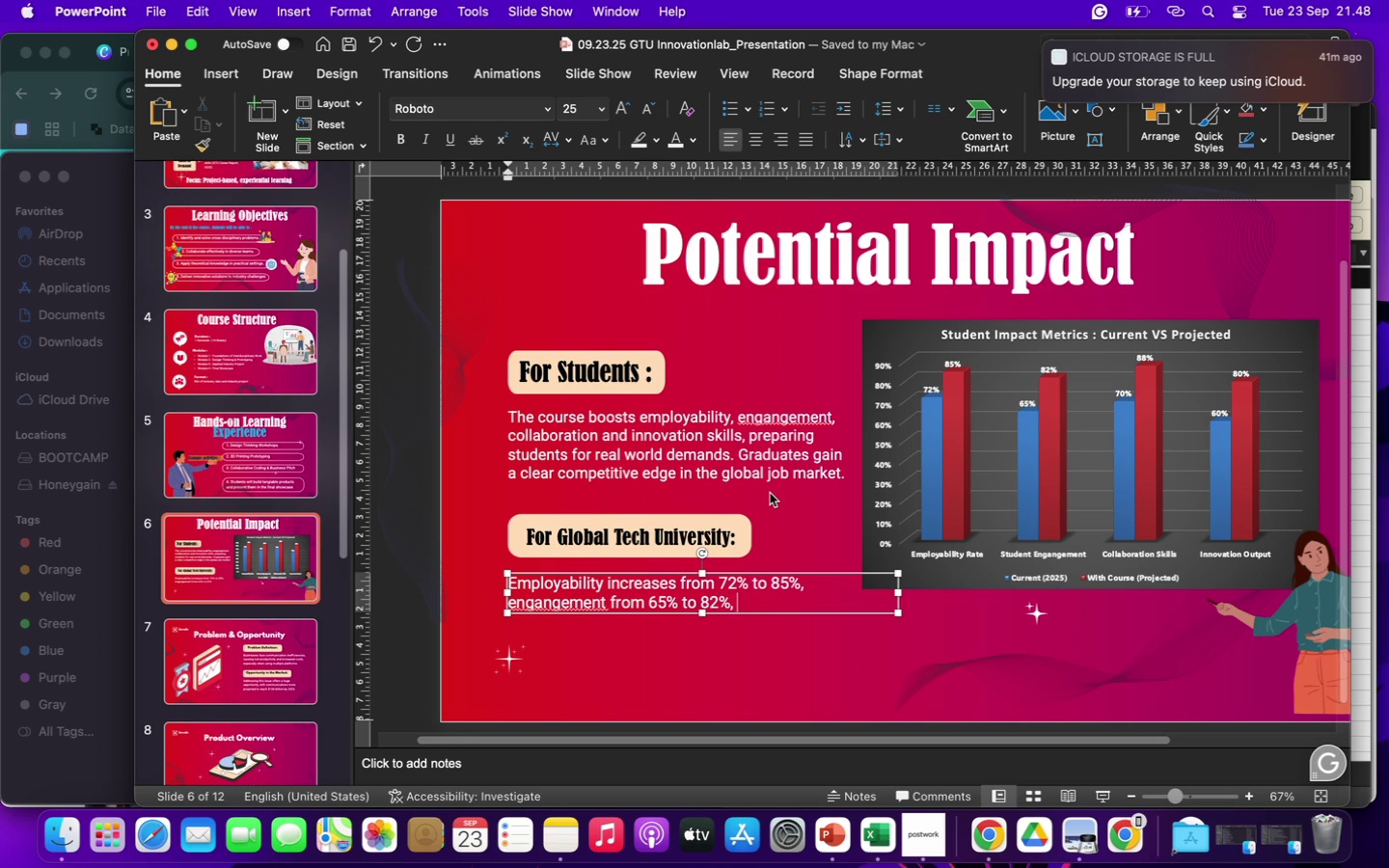 
wait(11.49)
 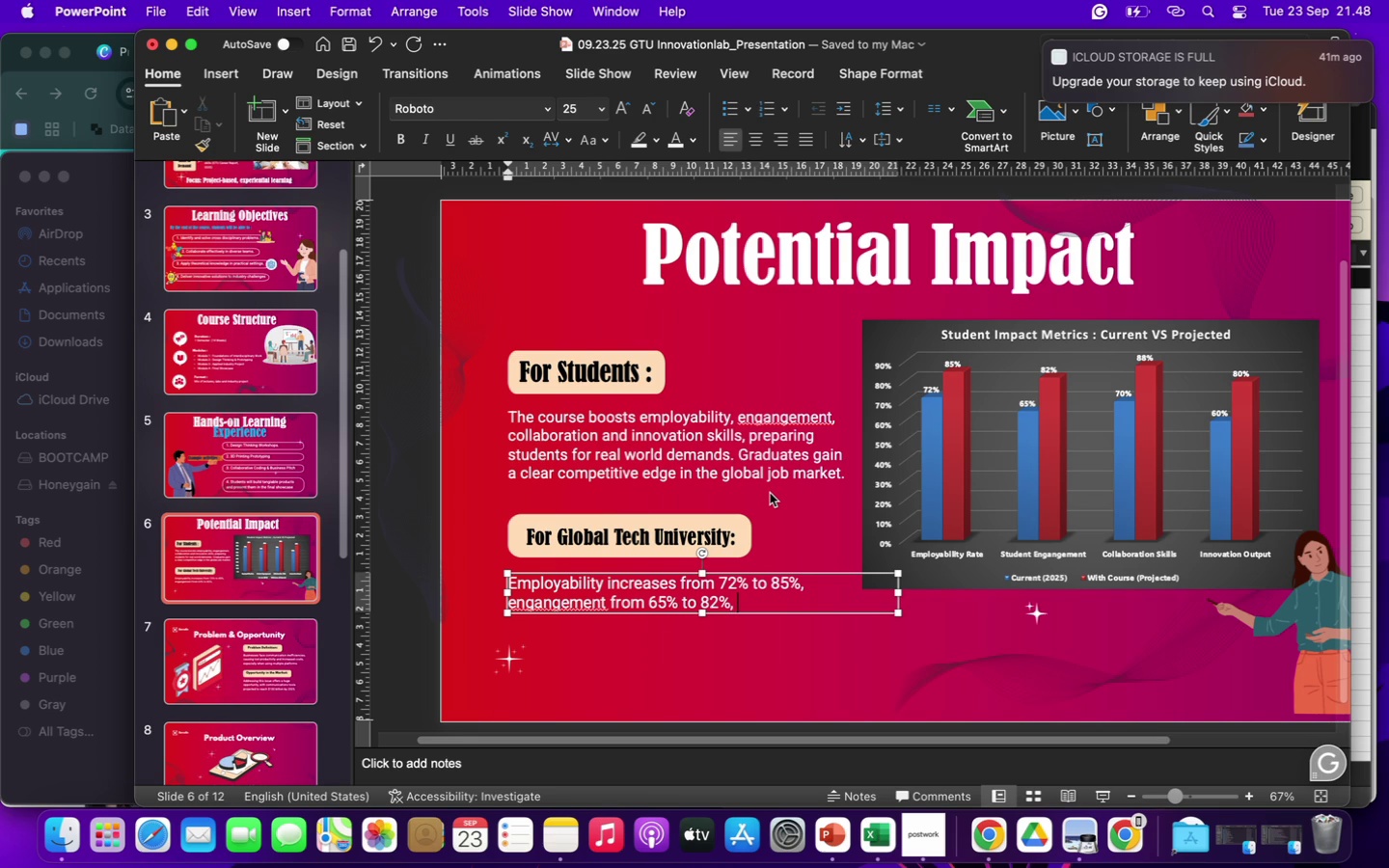 
type(collaboration from 70% to 80%)
 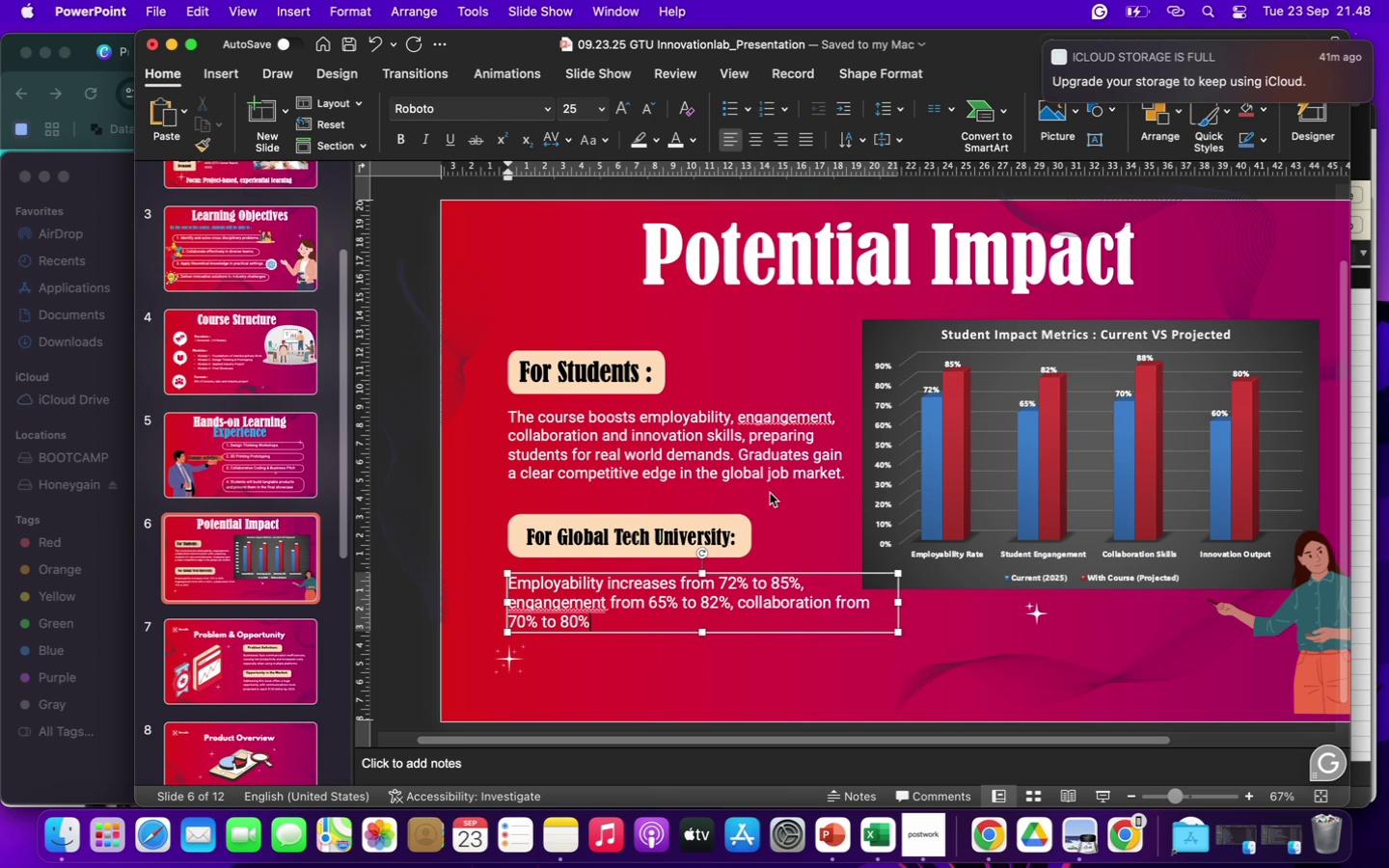 
key(Backspace)
 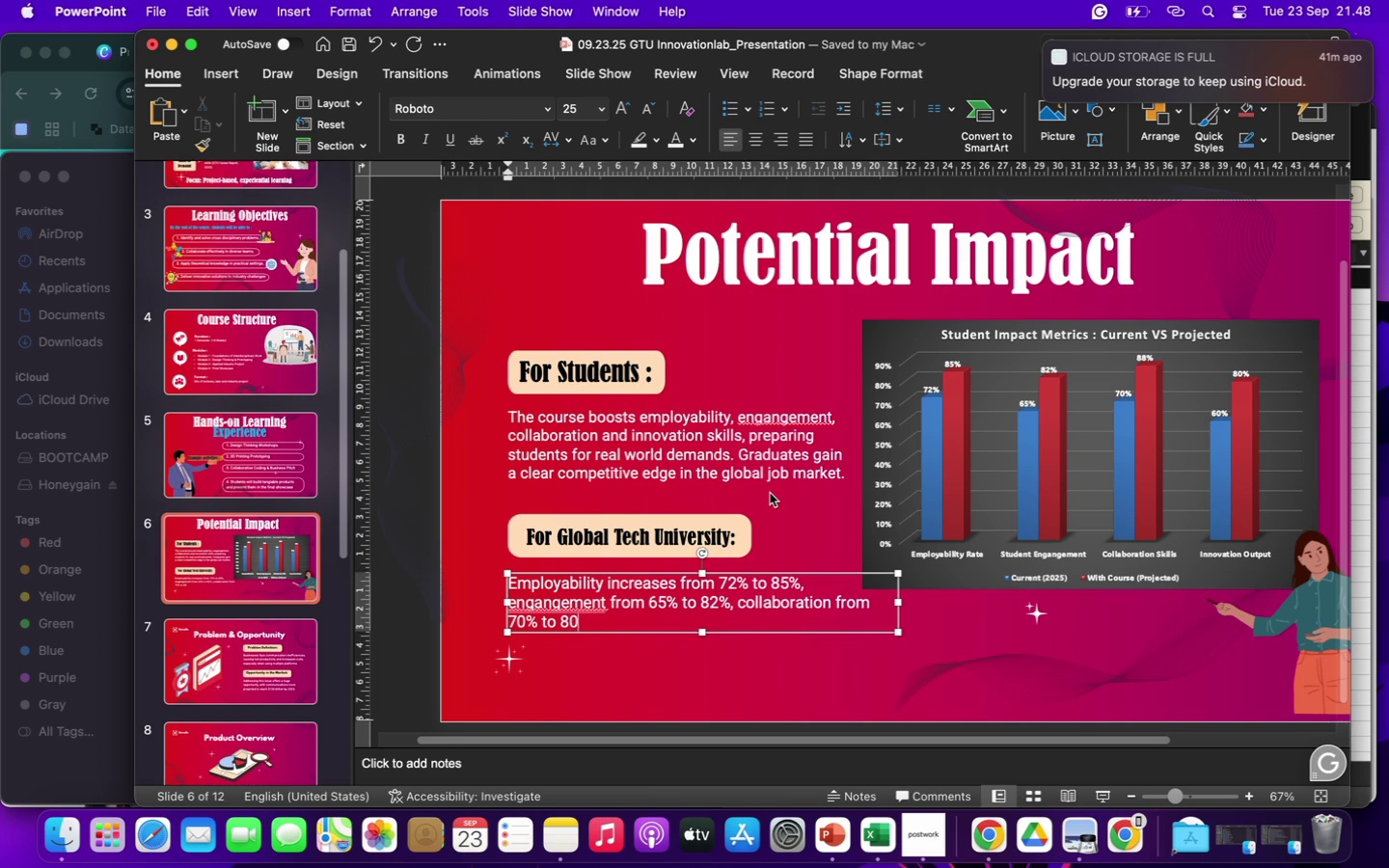 
key(Backspace)
 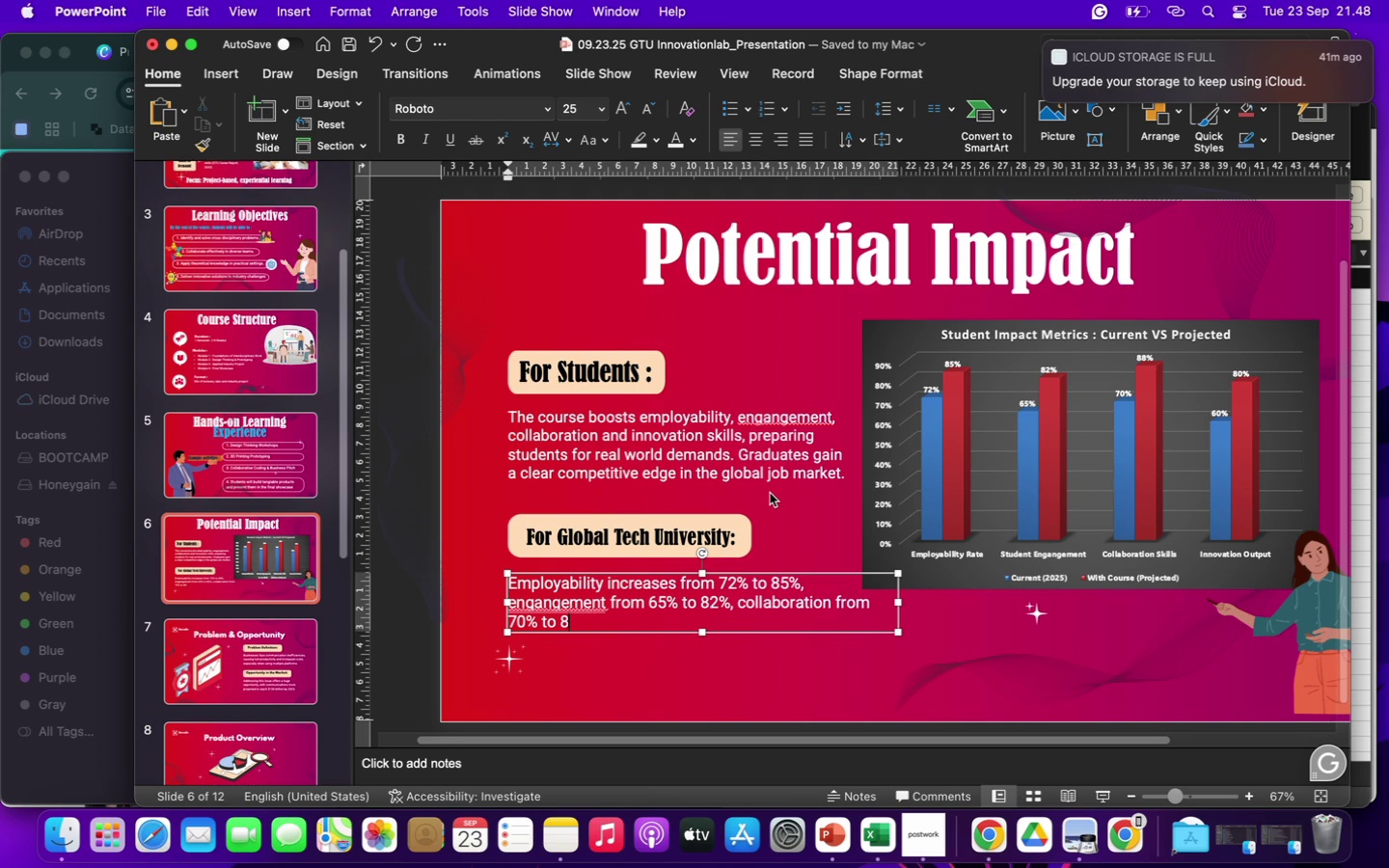 
key(8)
 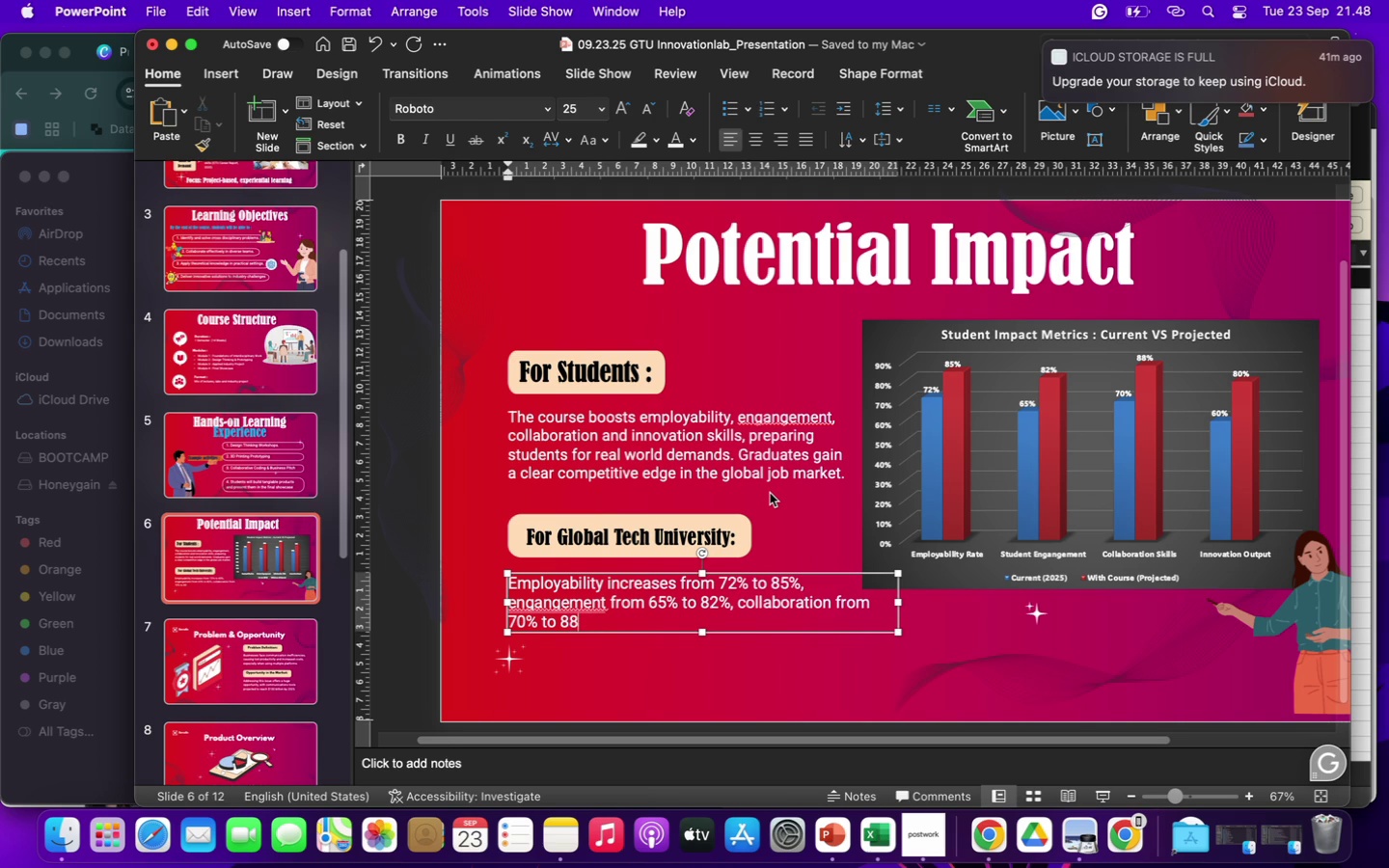 
key(Shift+ShiftLeft)
 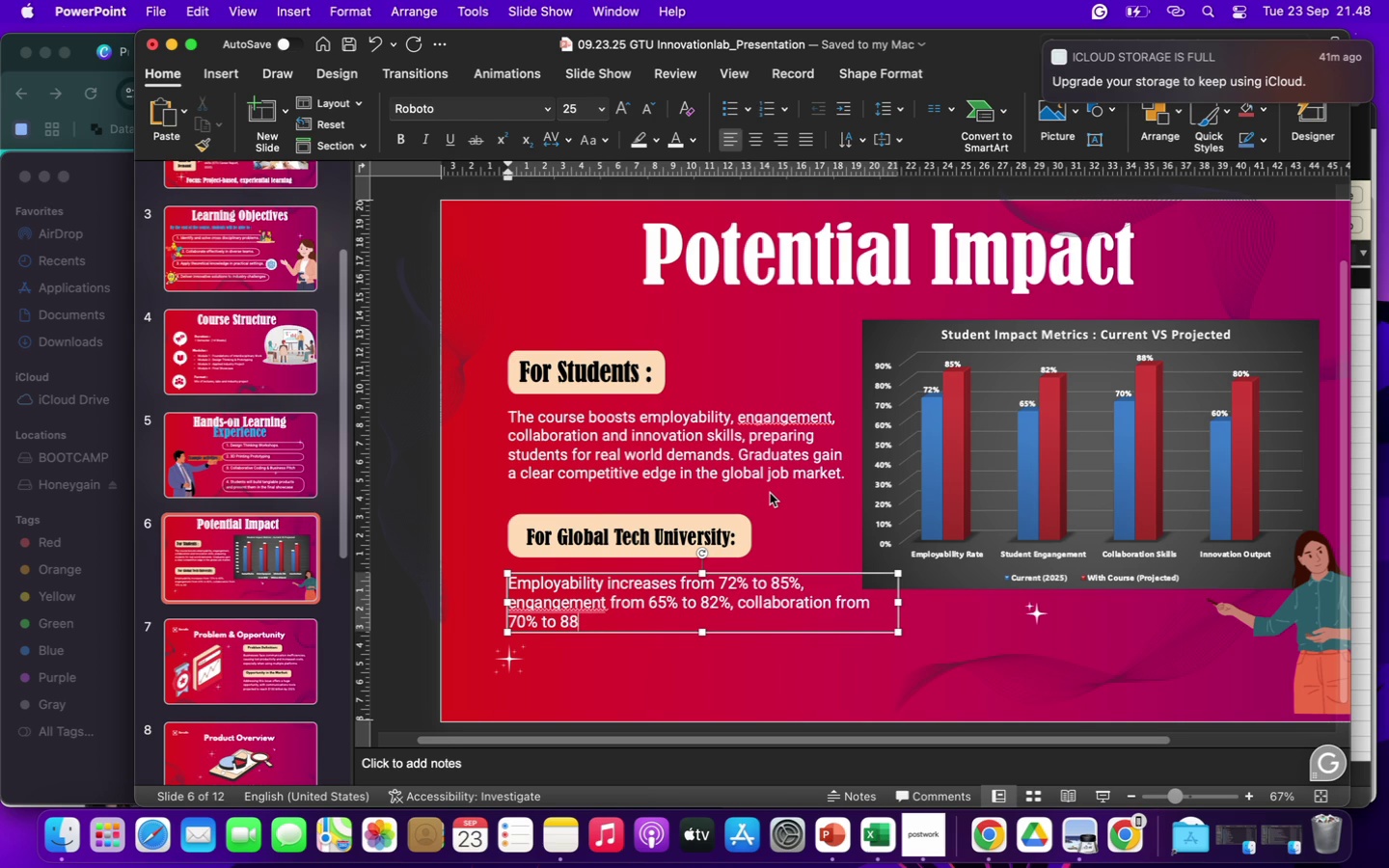 
key(Shift+5)
 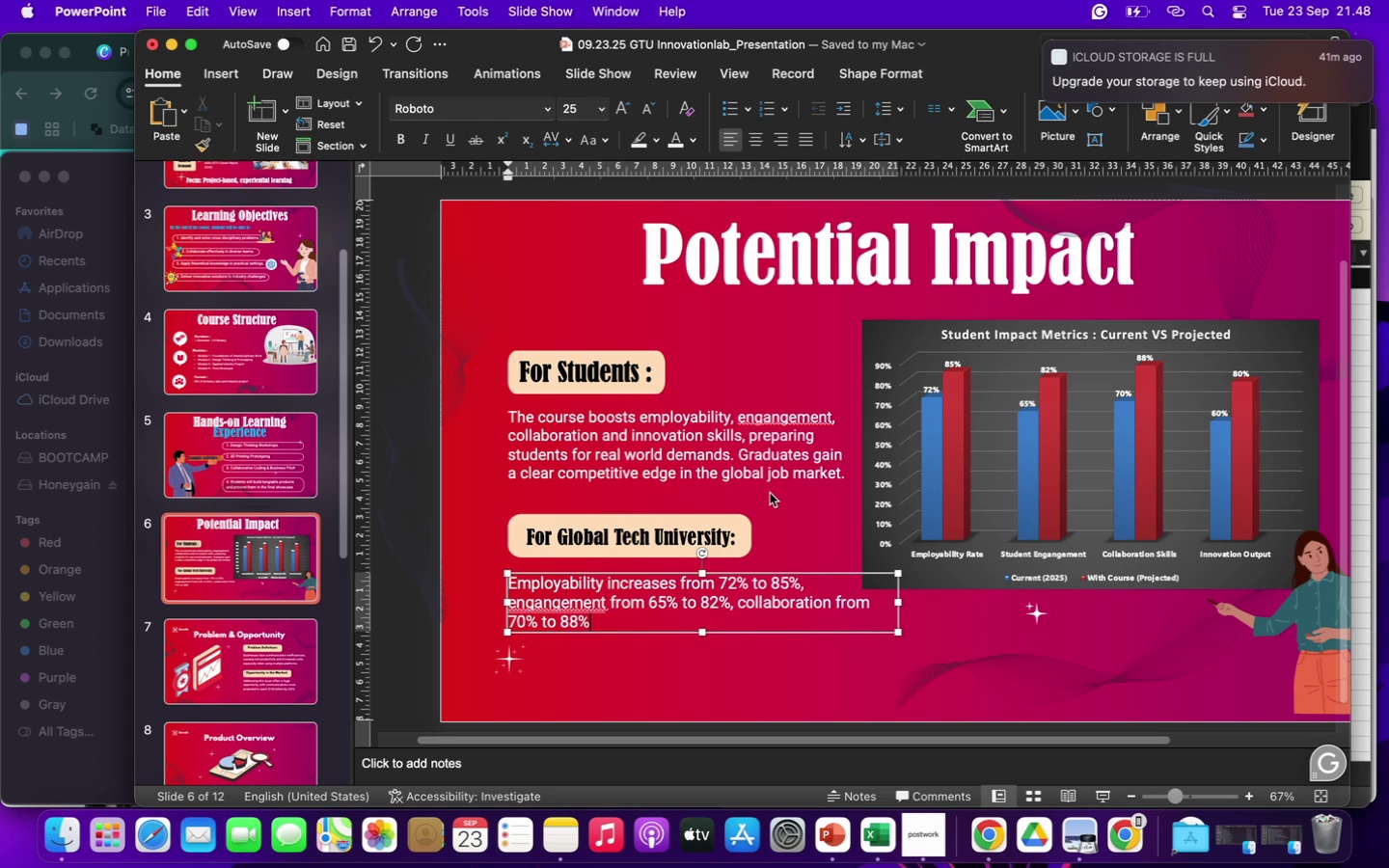 
type( and innovation output from  60% to 80%)
 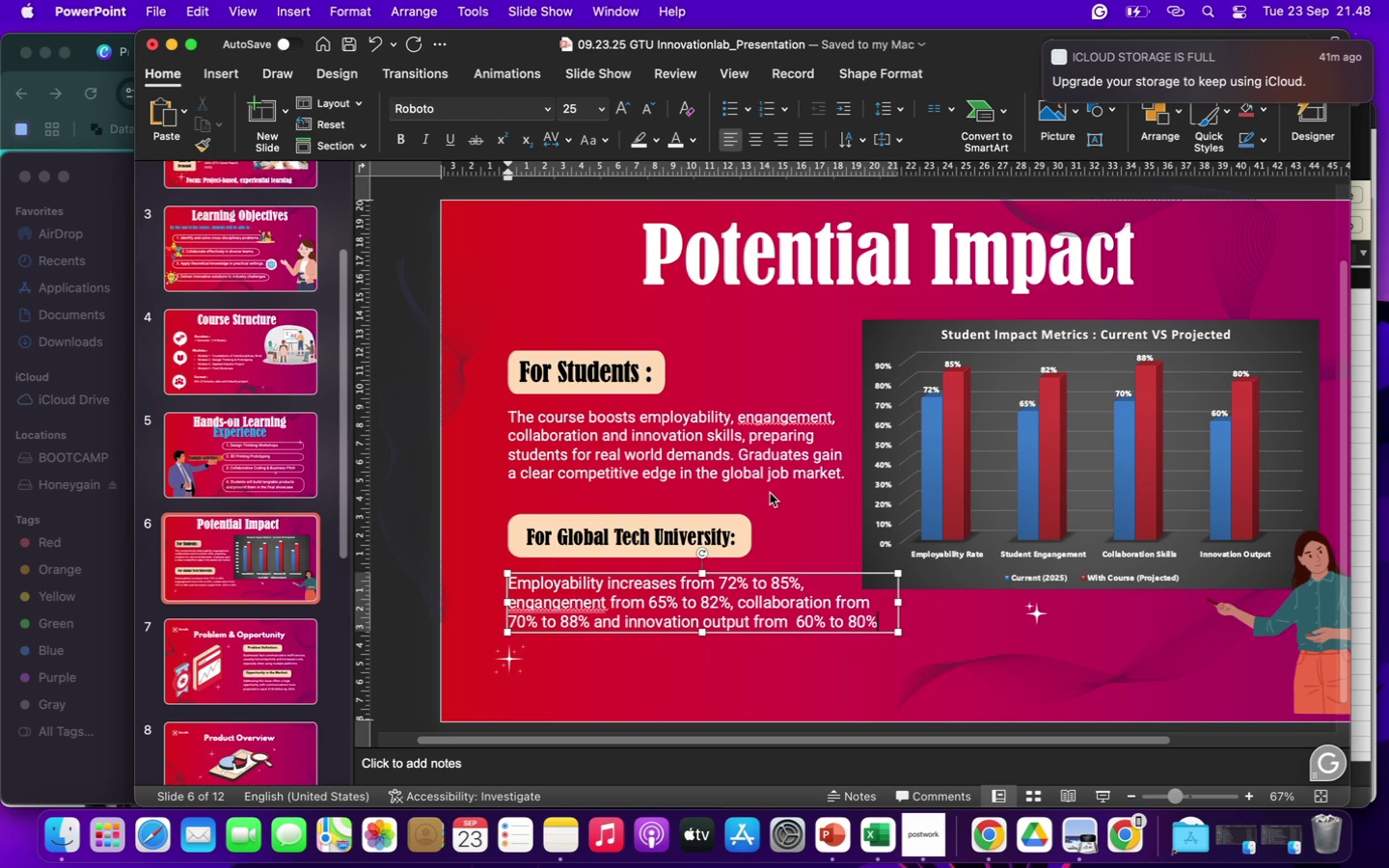 
wait(7.22)
 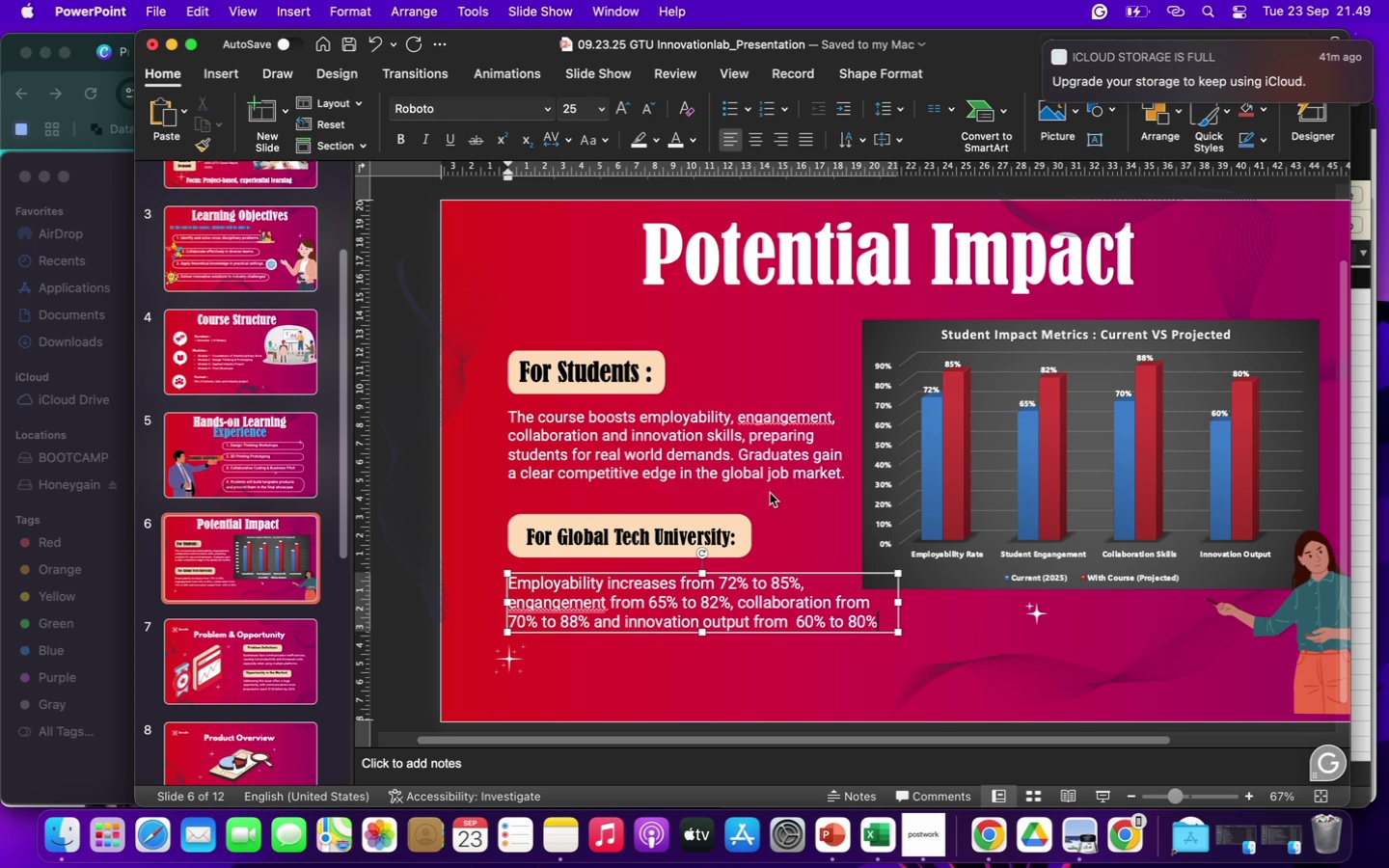 
key(Period)
 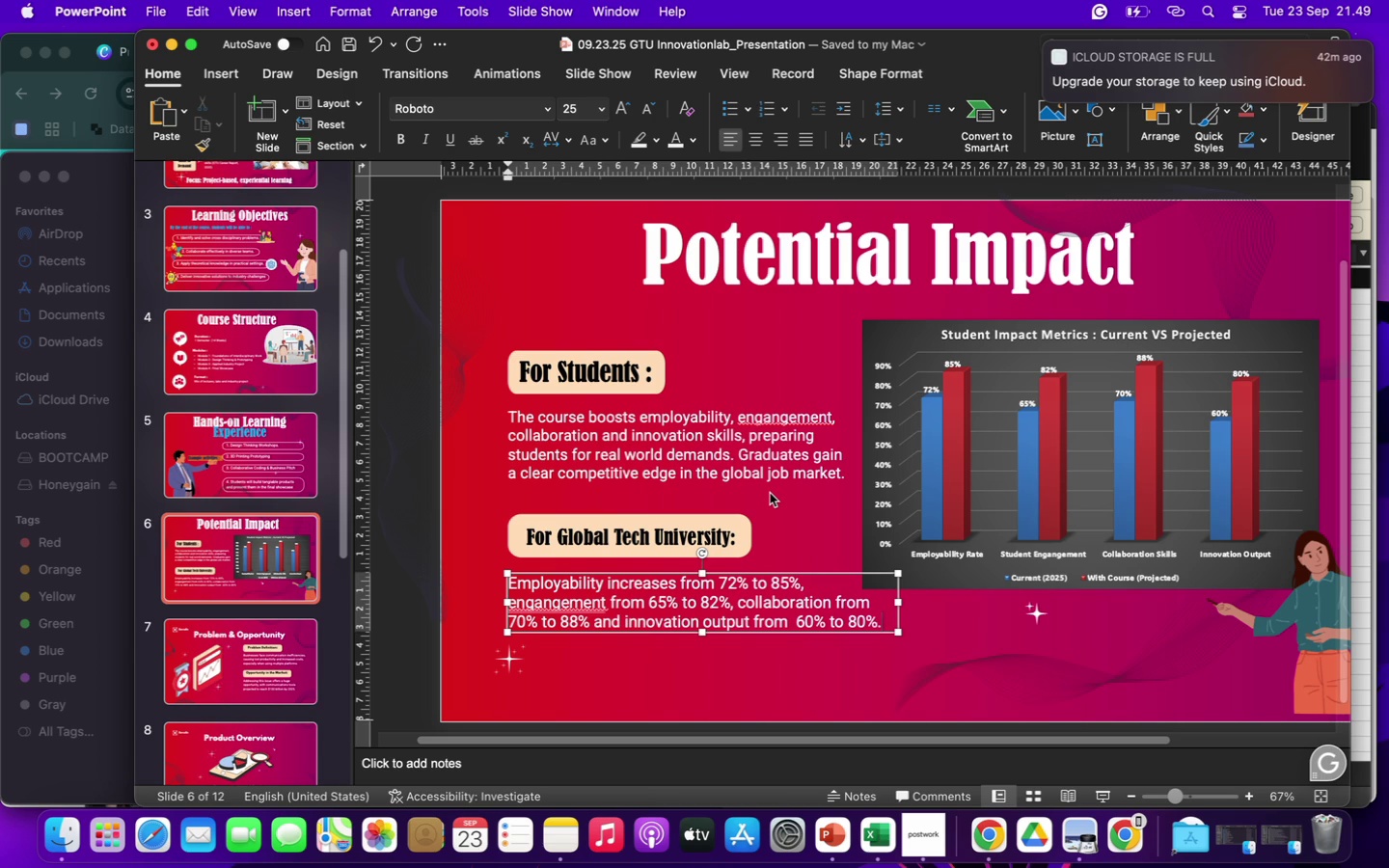 
wait(8.58)
 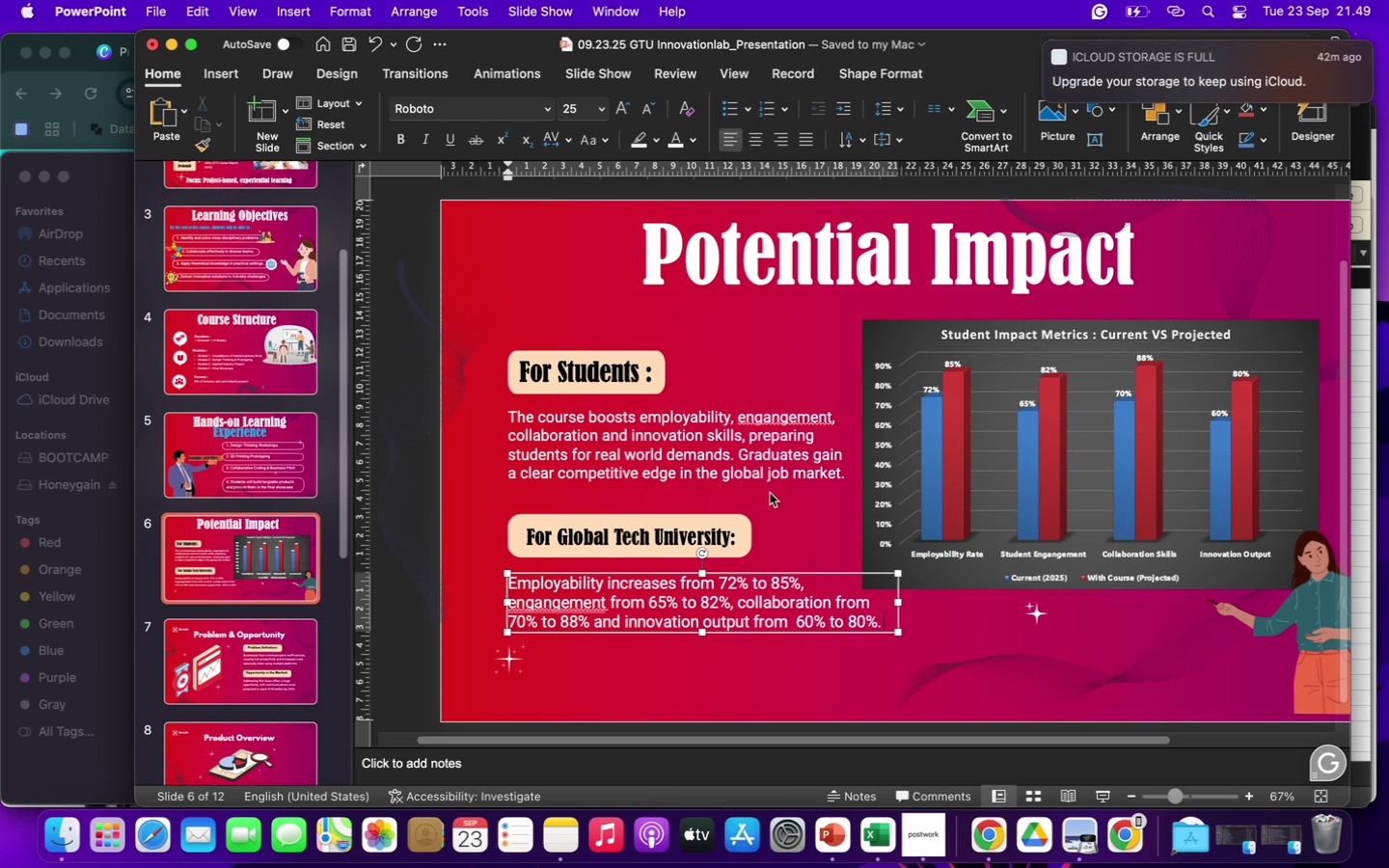 
left_click([821, 575])
 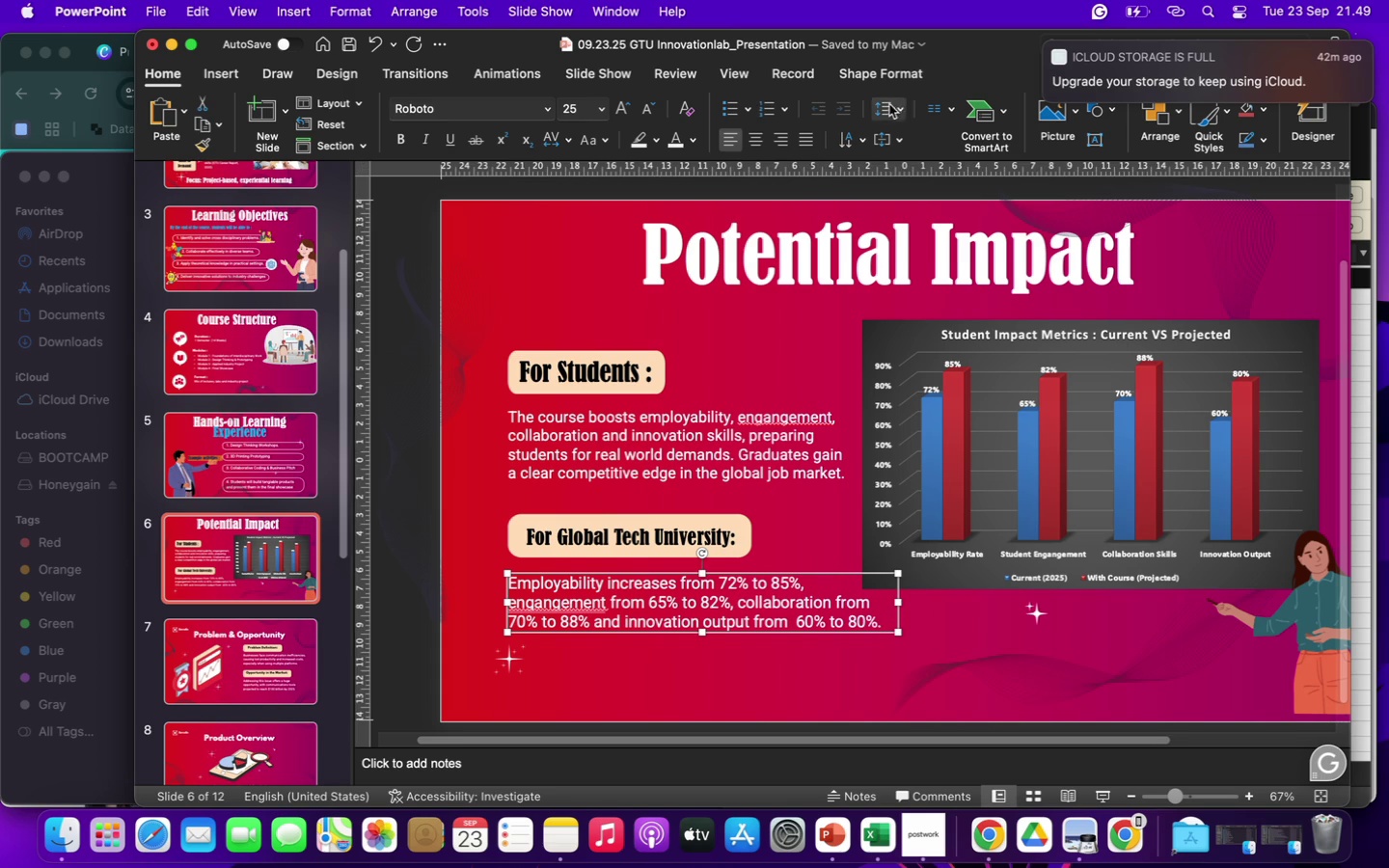 
left_click([888, 103])
 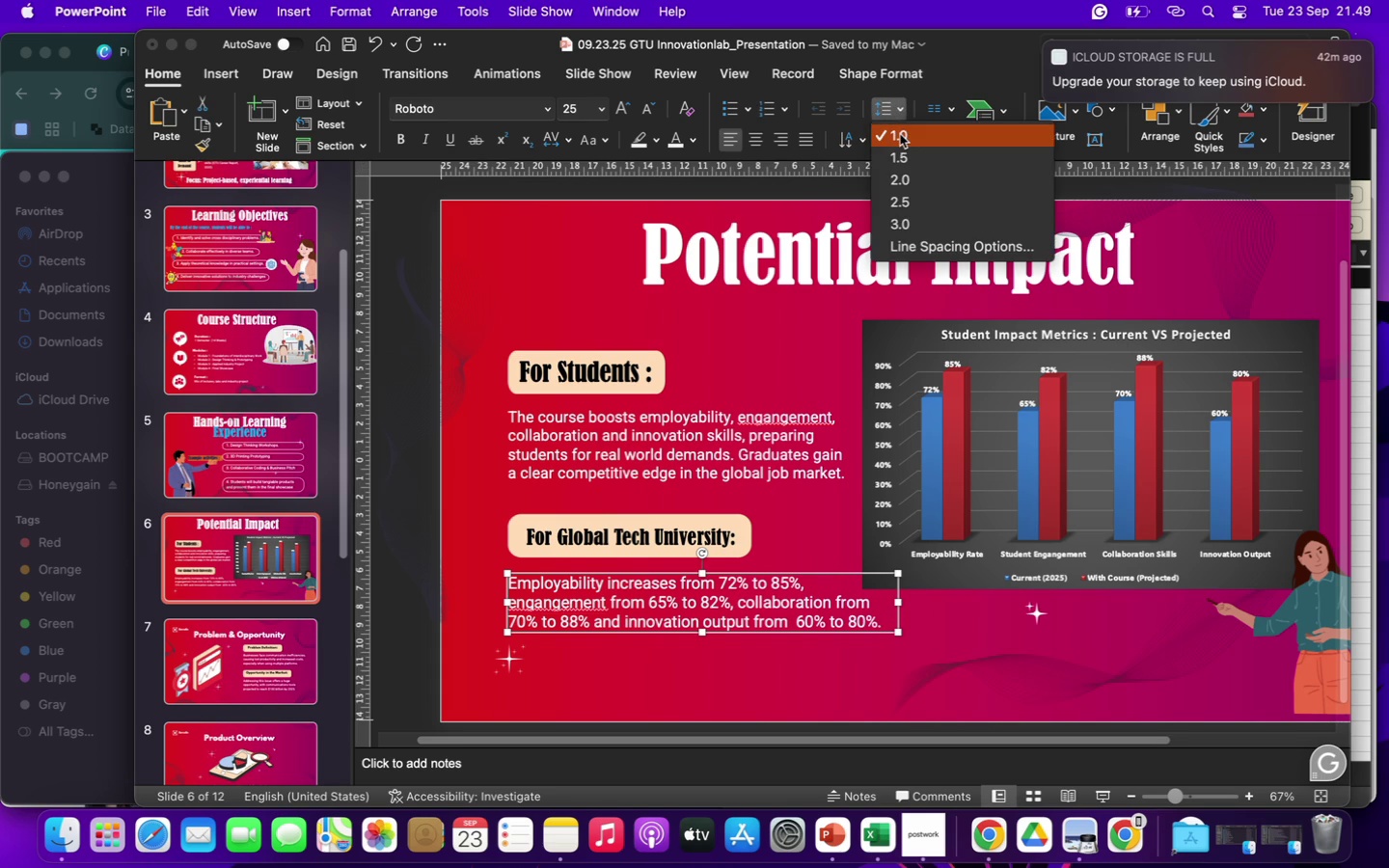 
left_click([900, 134])
 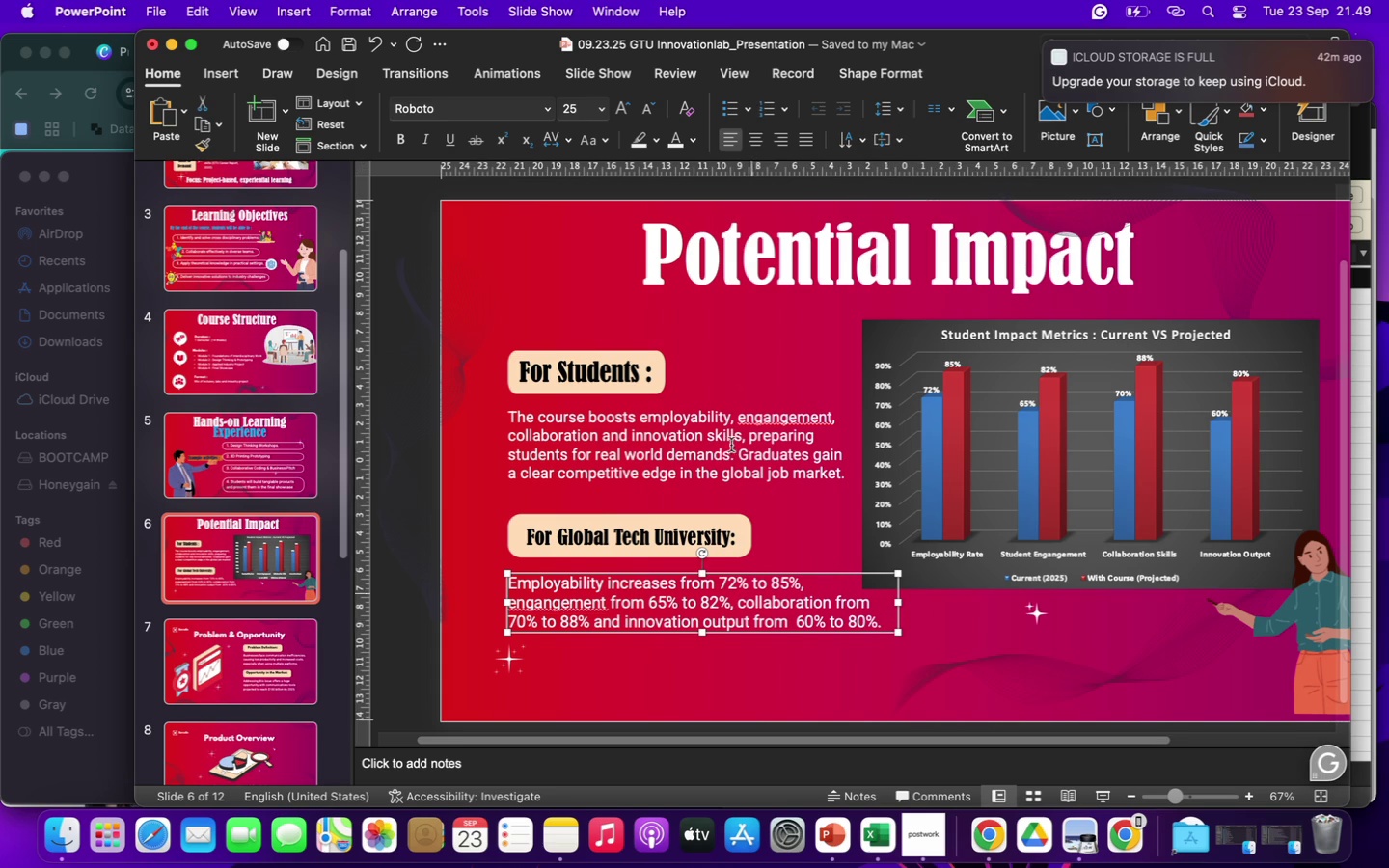 
left_click([697, 454])
 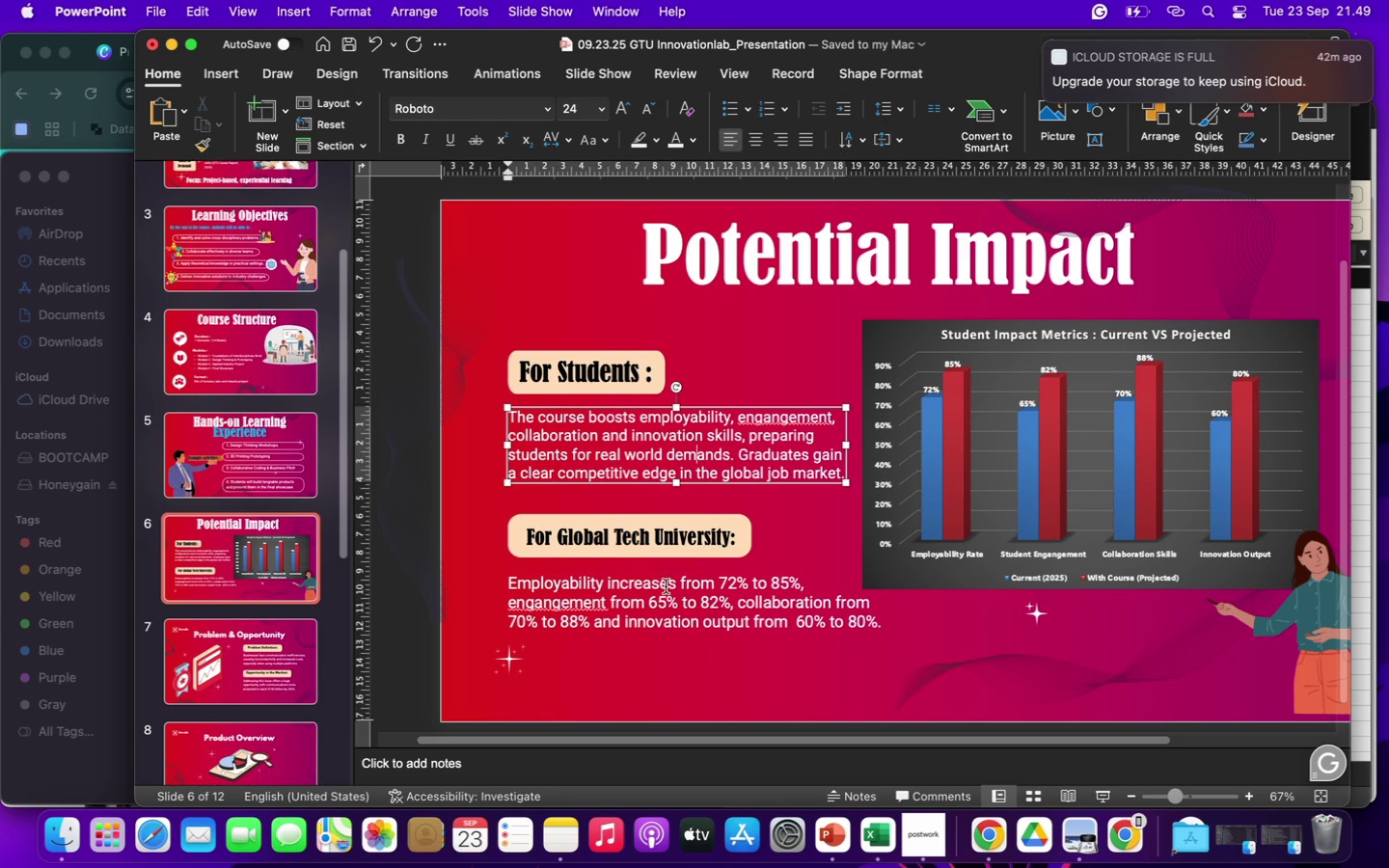 
left_click([662, 605])
 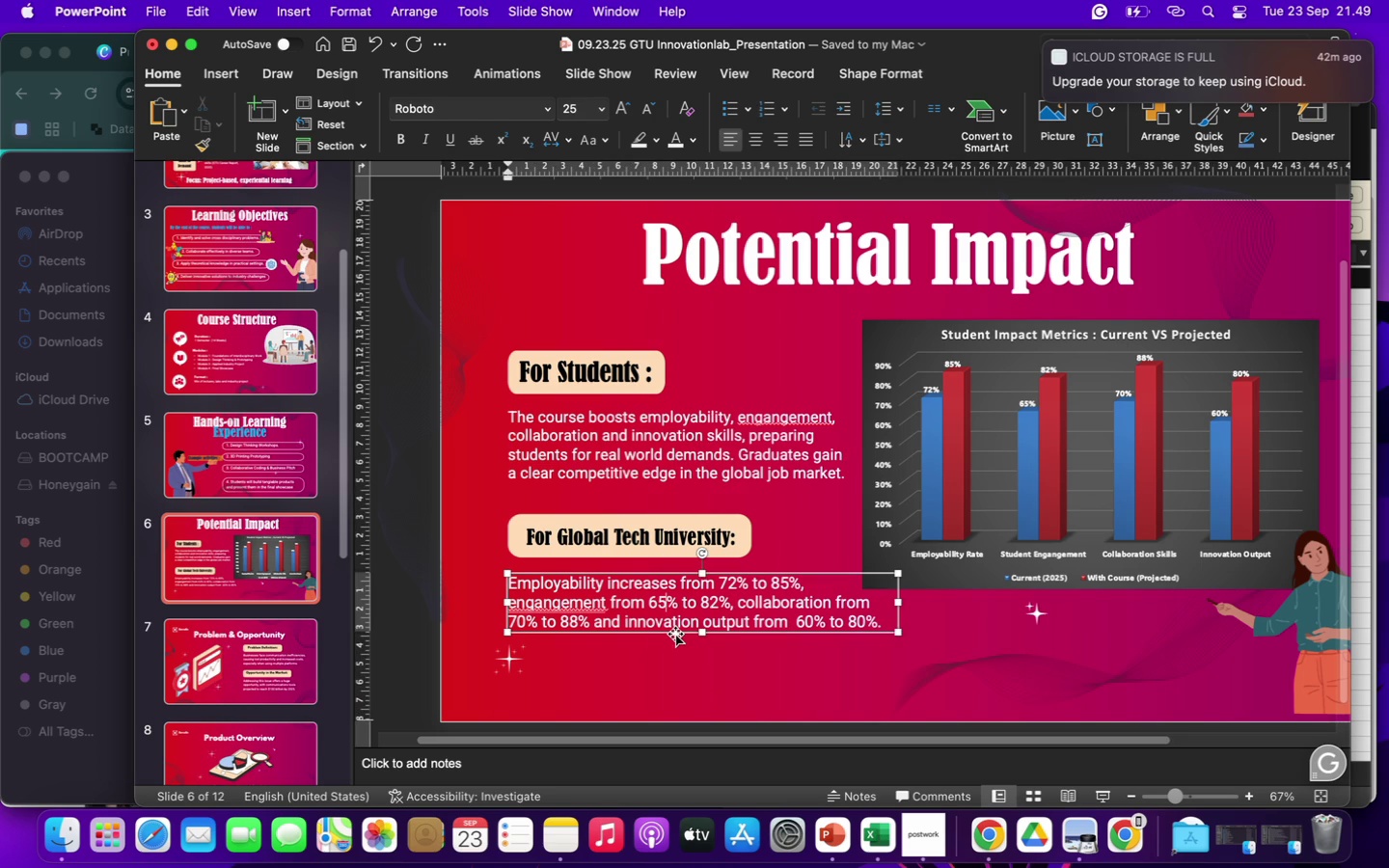 
left_click([675, 634])
 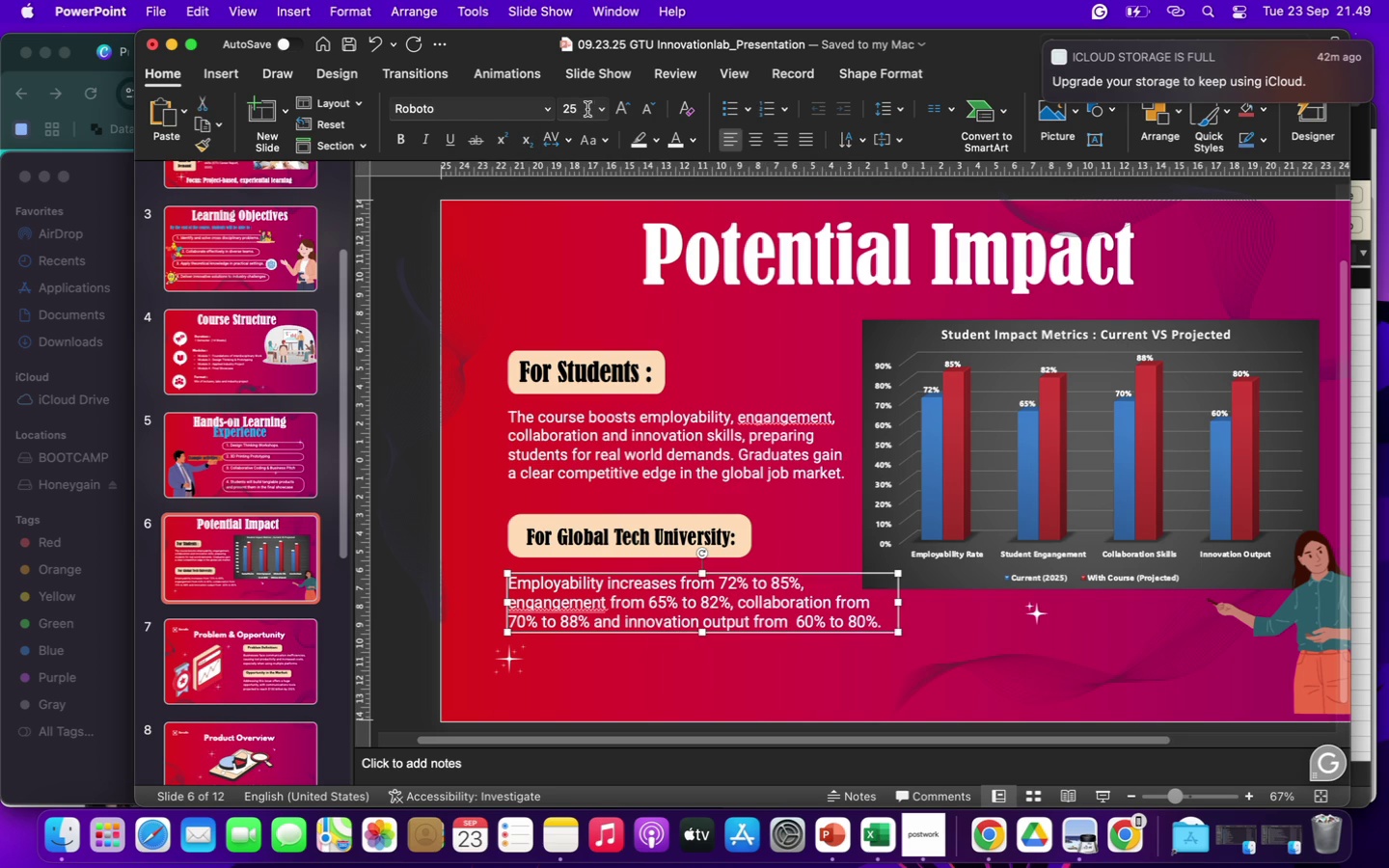 
left_click([580, 112])
 